 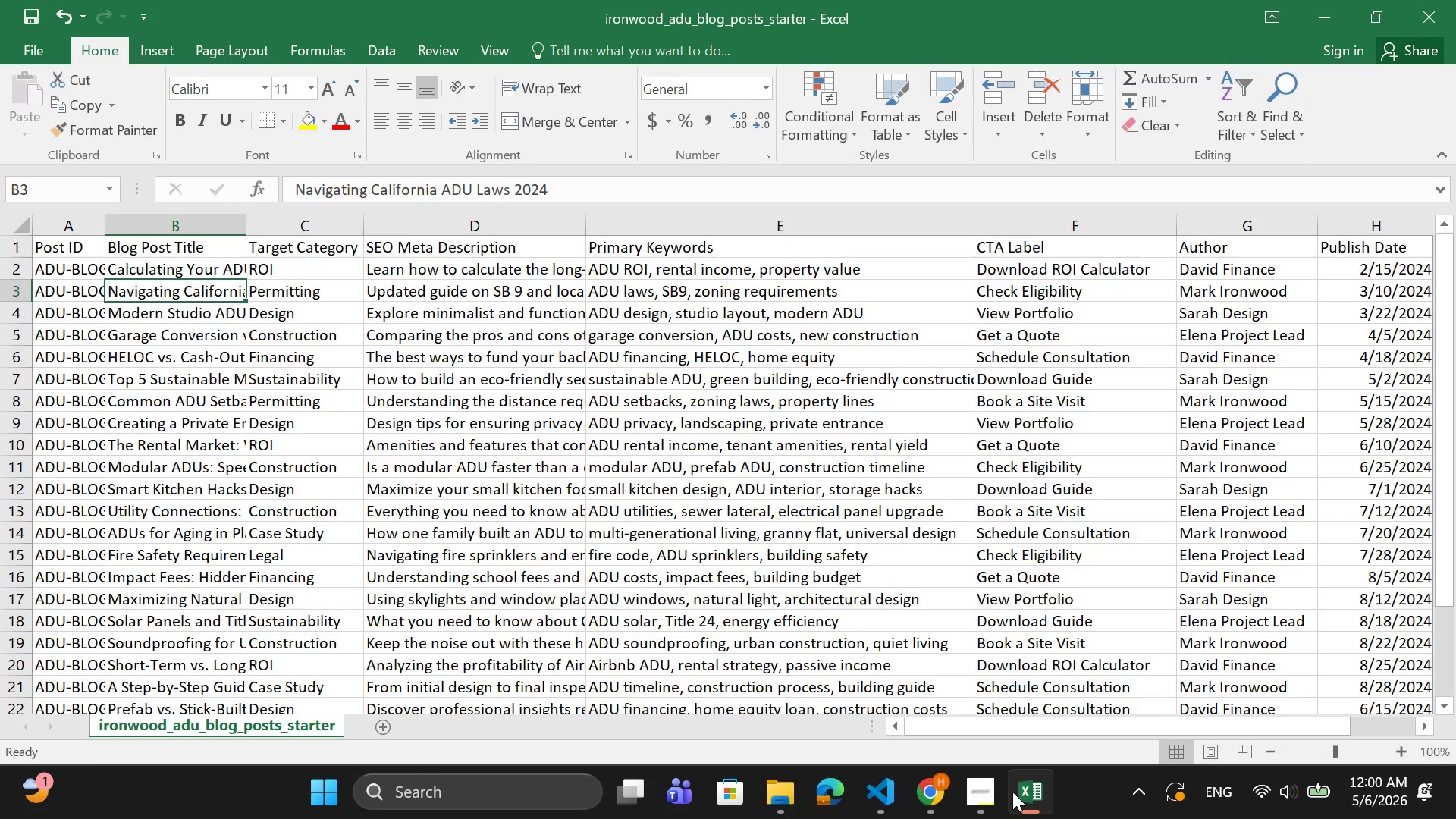 
left_click([922, 801])
 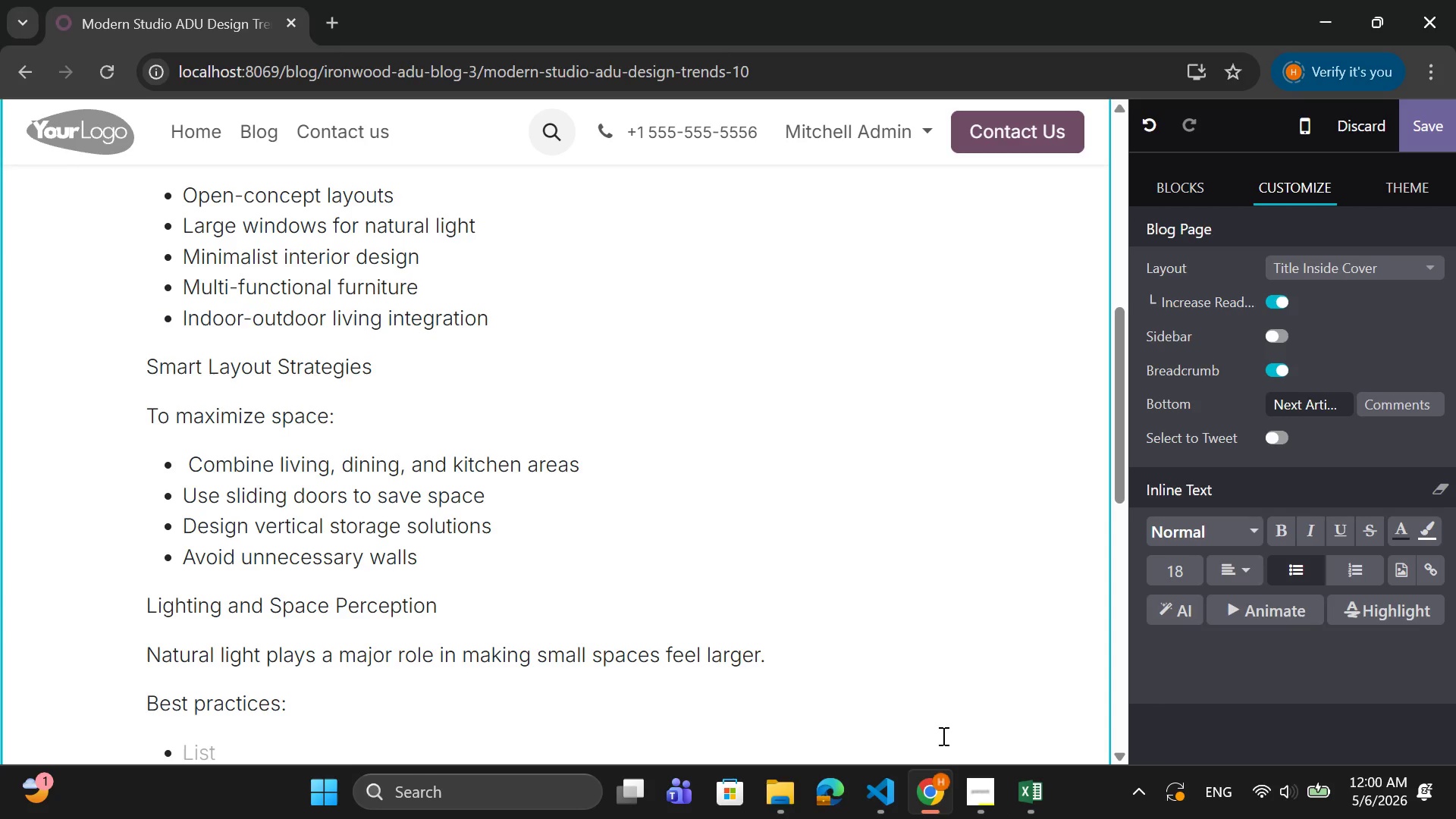 
type(Install large windows)
 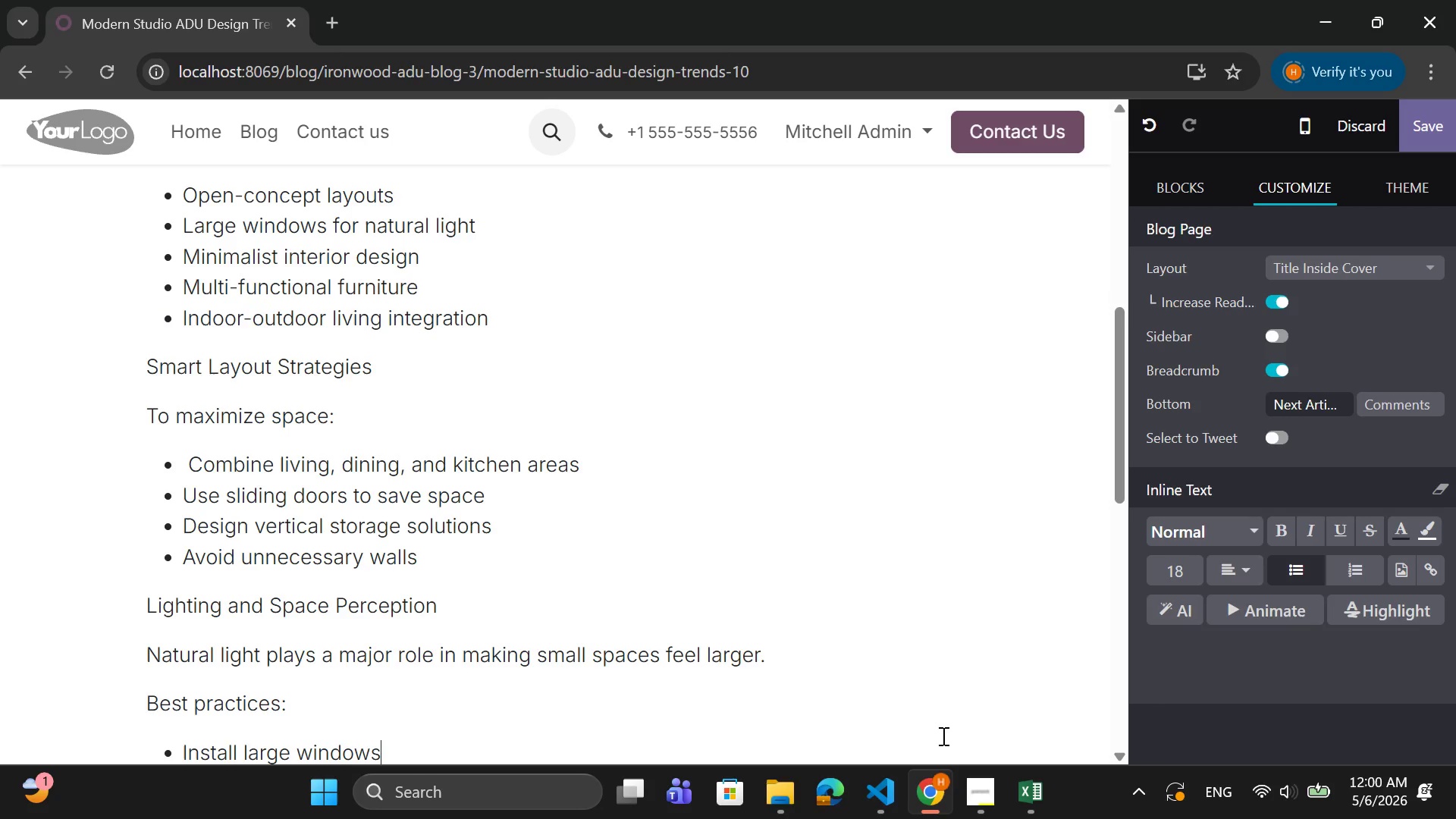 
key(Enter)
 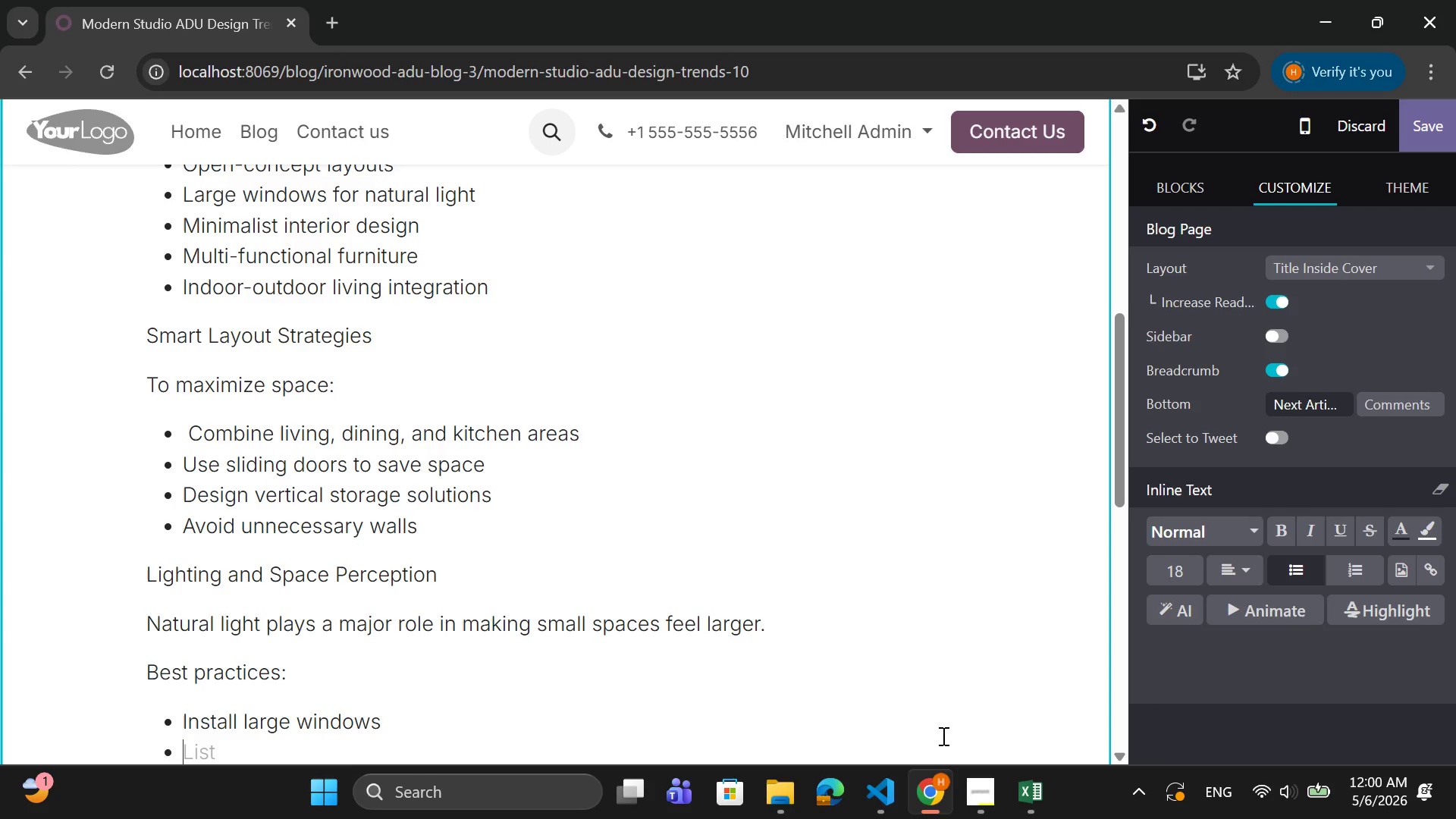 
wait(10.19)
 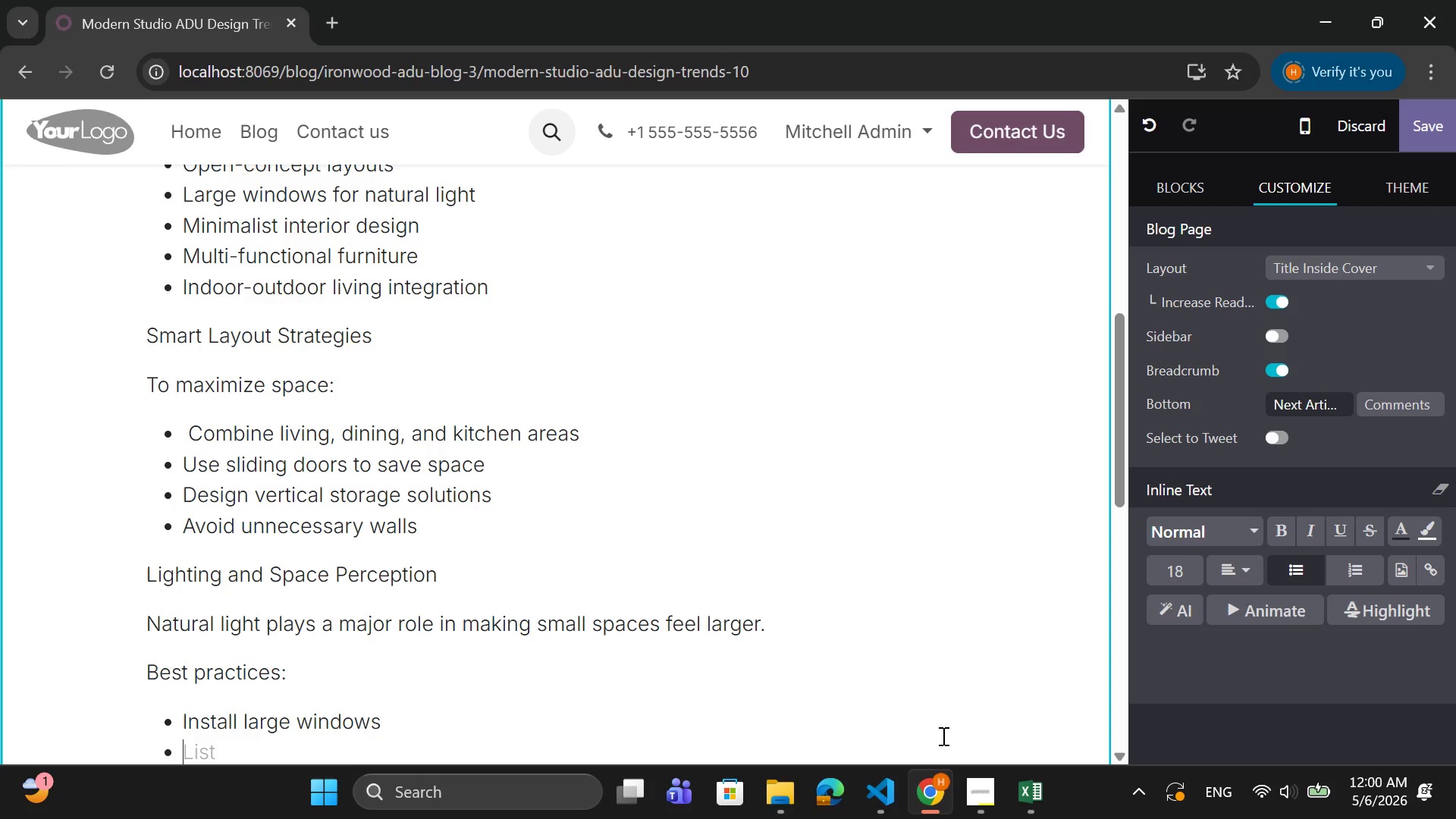 
type(use )
key(Backspace)
key(Backspace)
key(Backspace)
key(Backspace)
type(Use)
 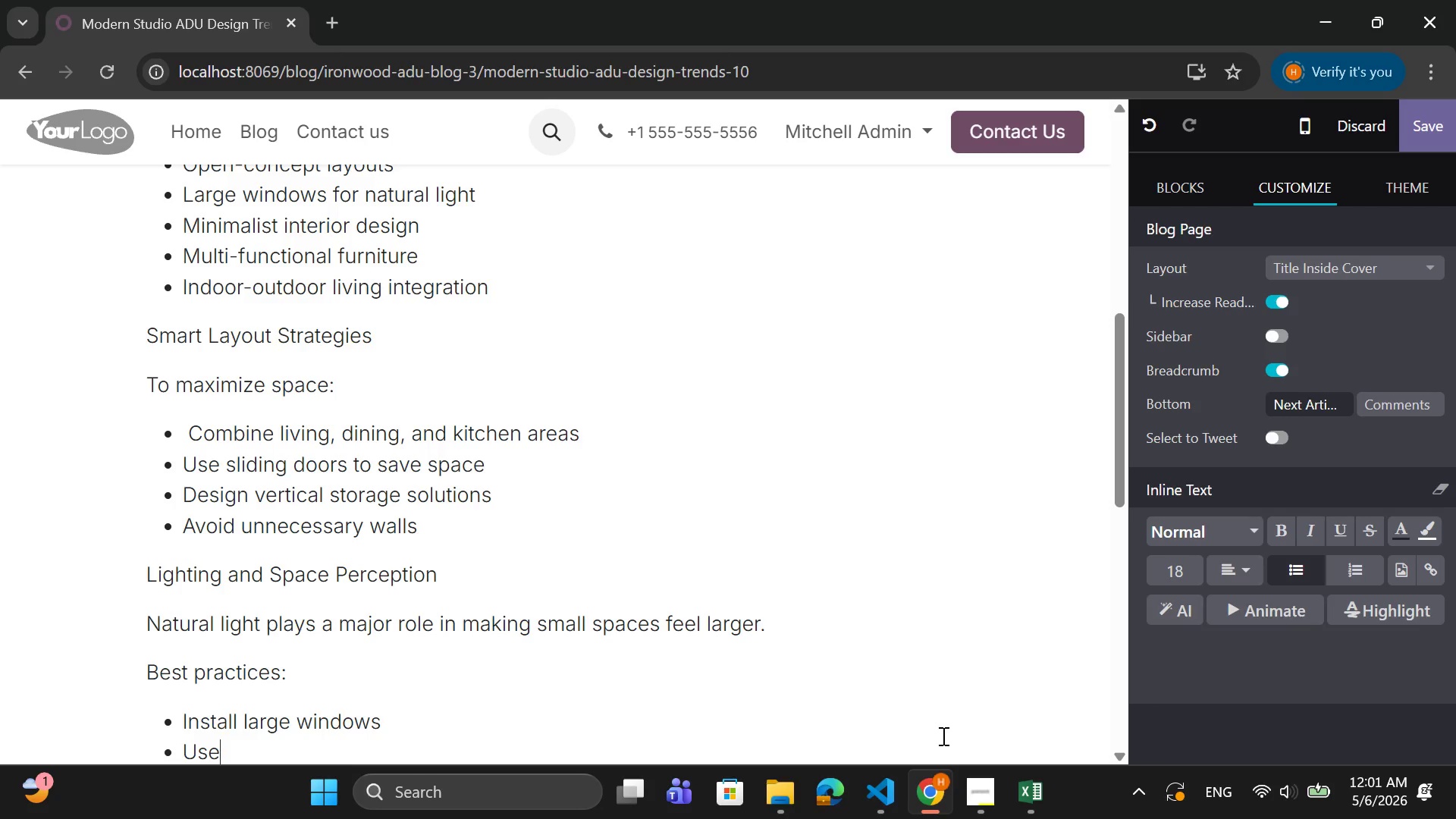 
wait(8.5)
 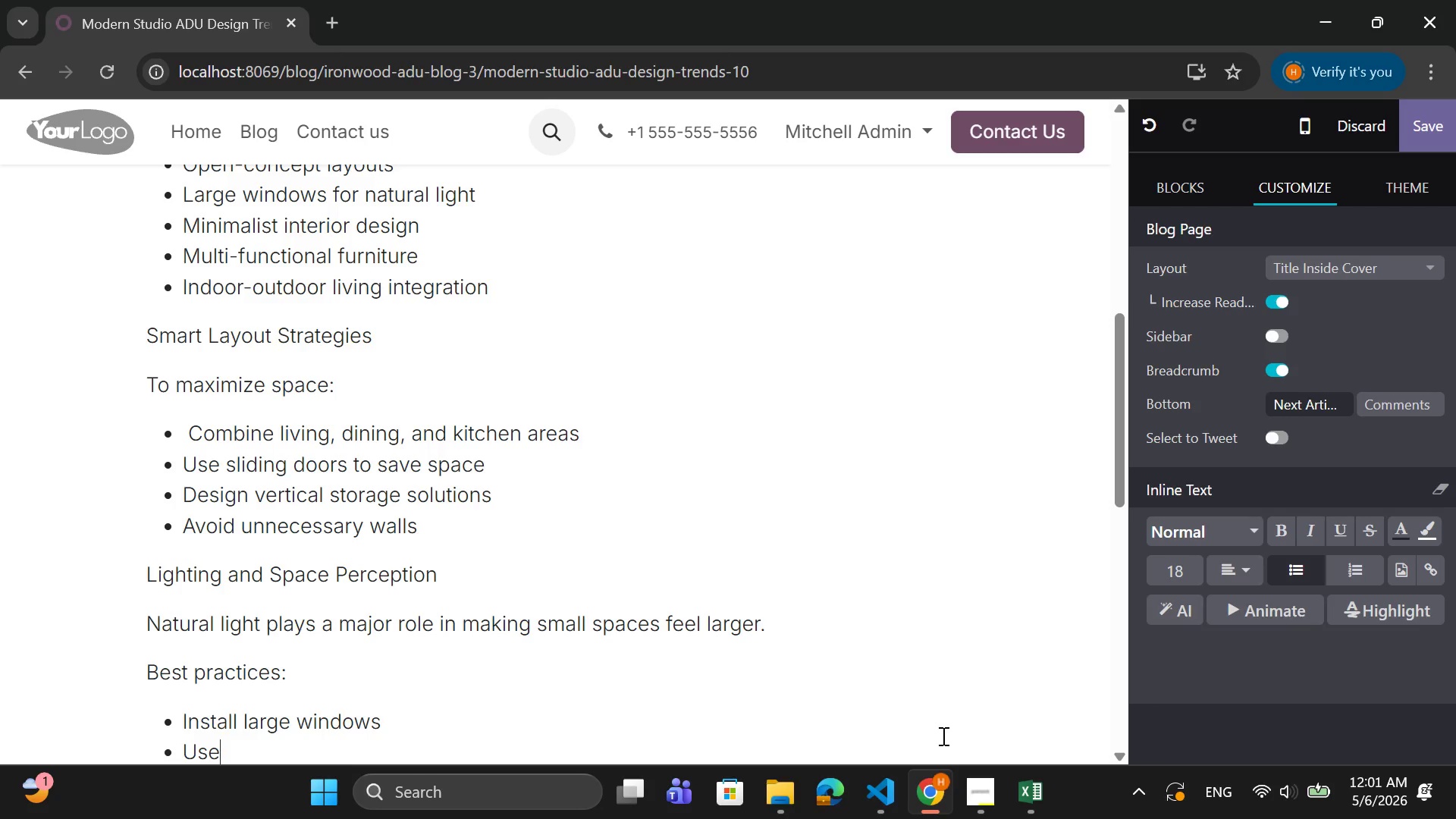 
type(skylights)
 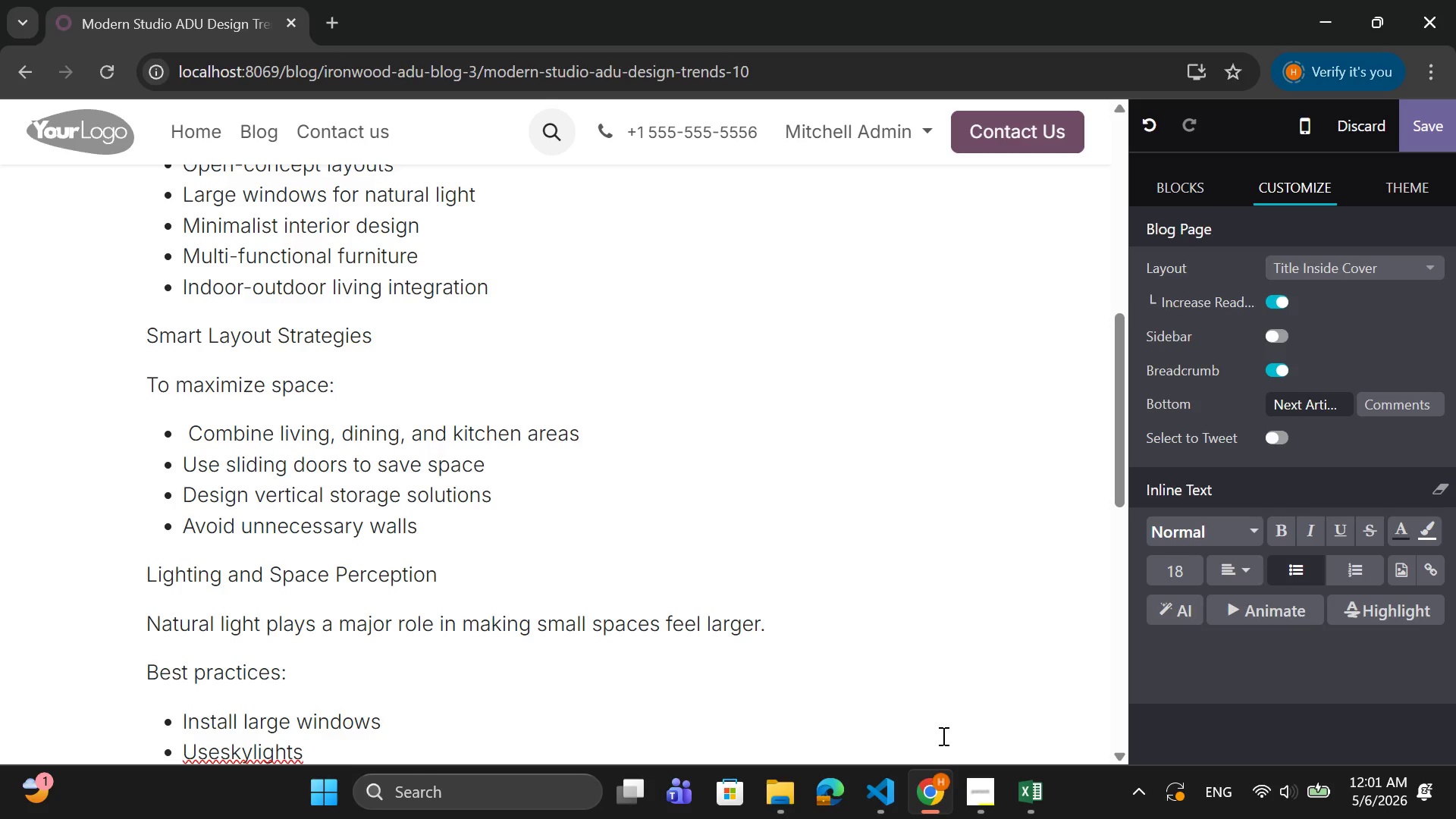 
key(ArrowLeft)
 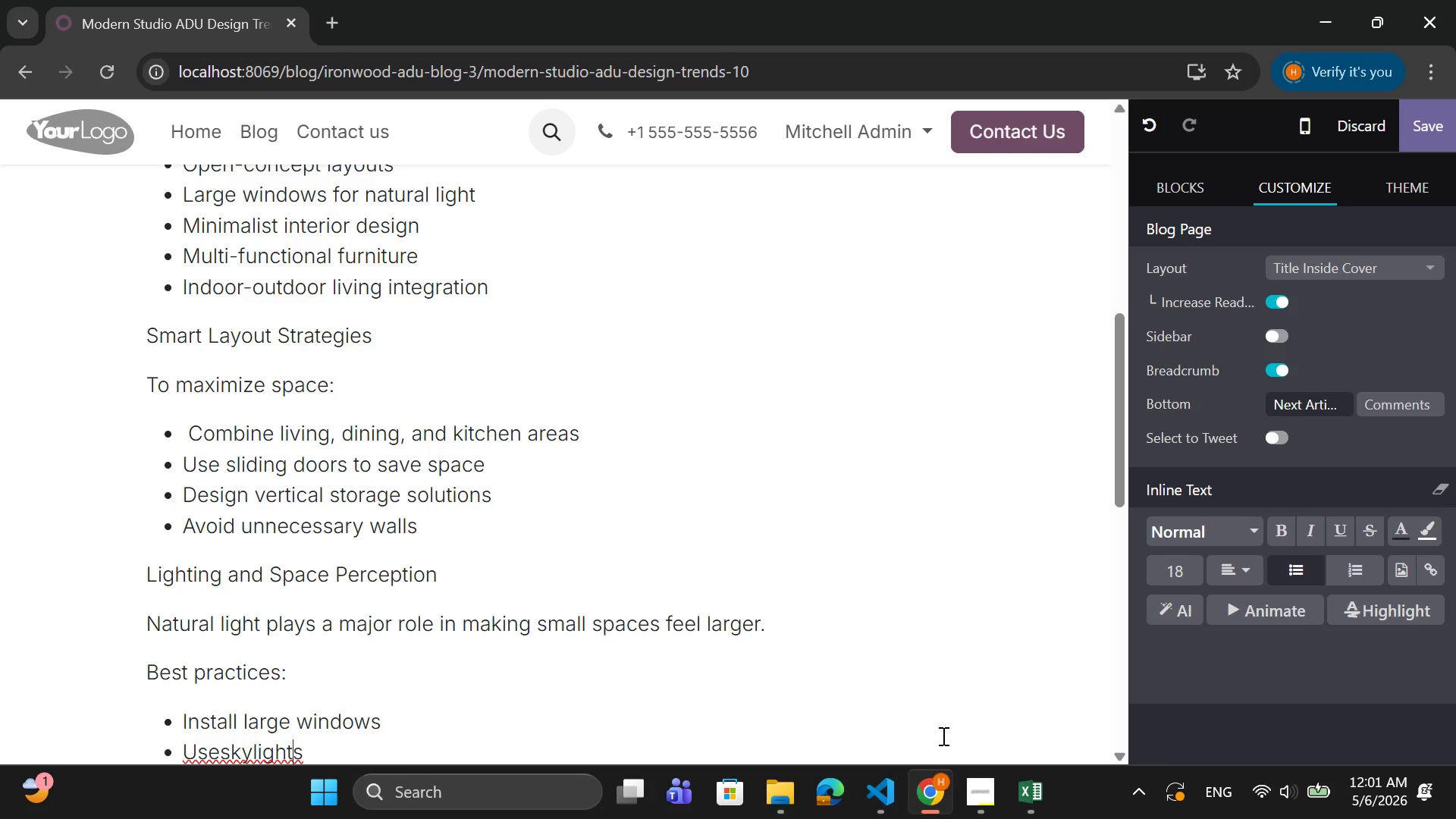 
key(ArrowLeft)
 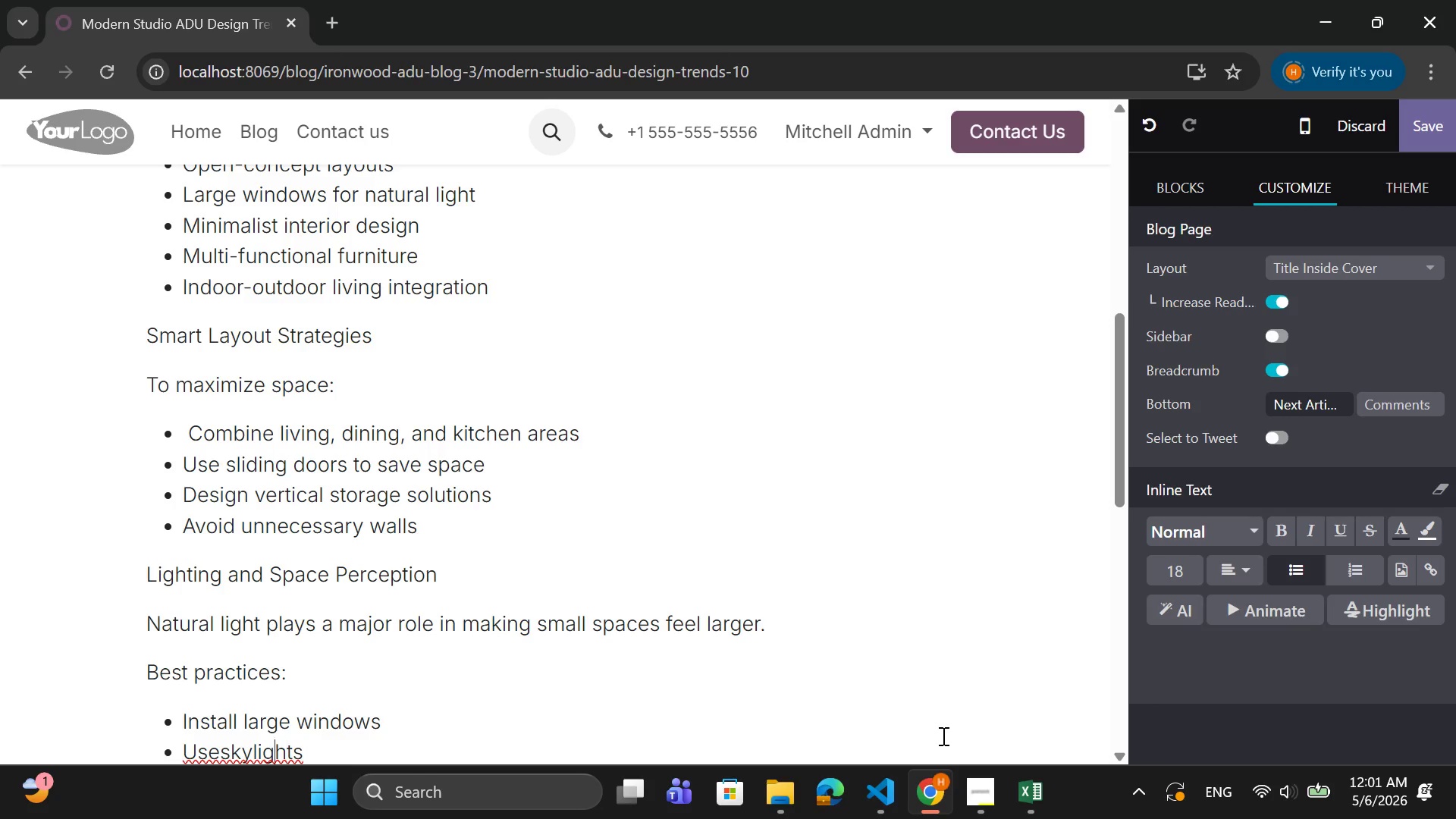 
key(ArrowLeft)
 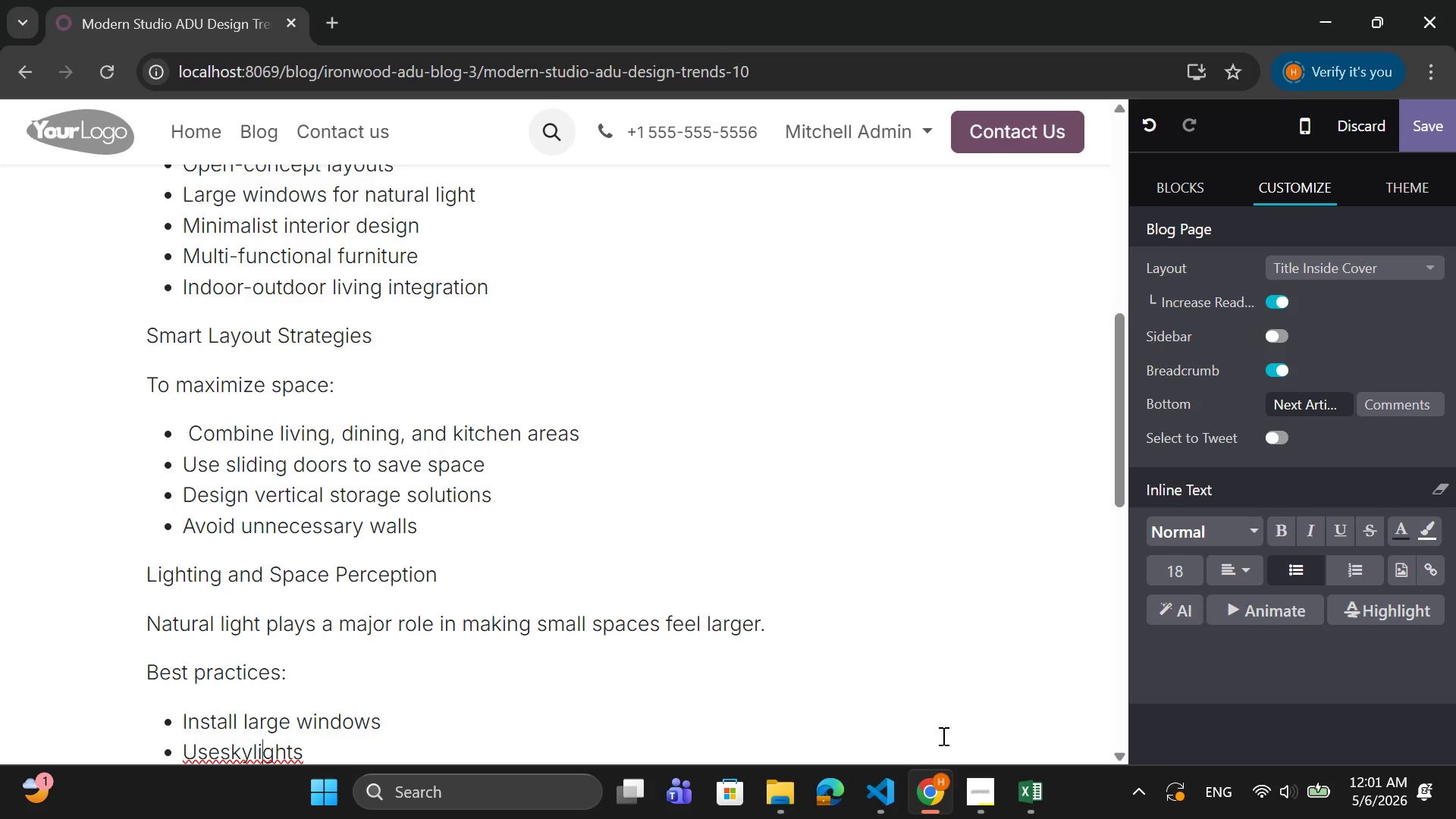 
key(ArrowLeft)
 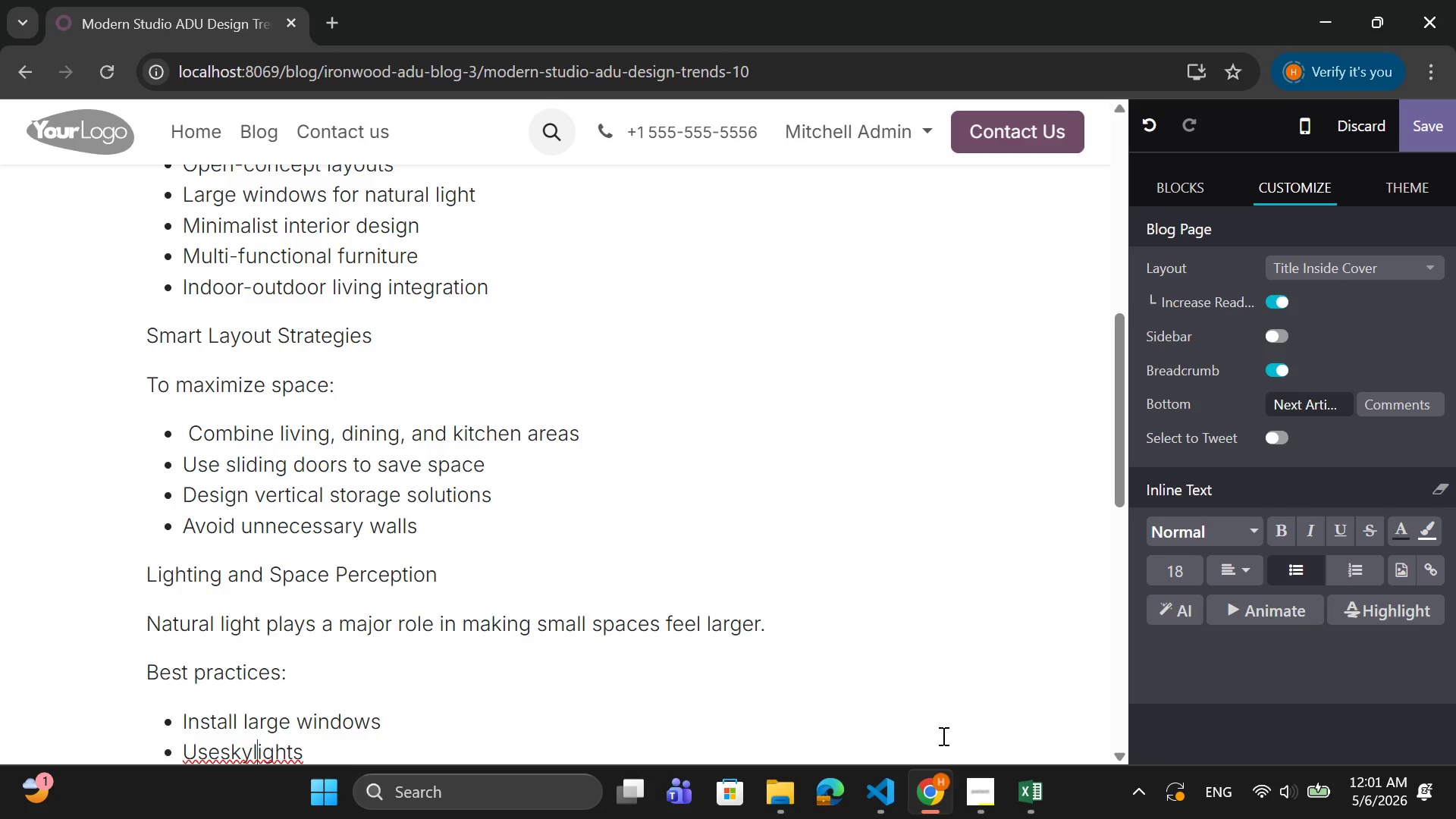 
key(ArrowLeft)
 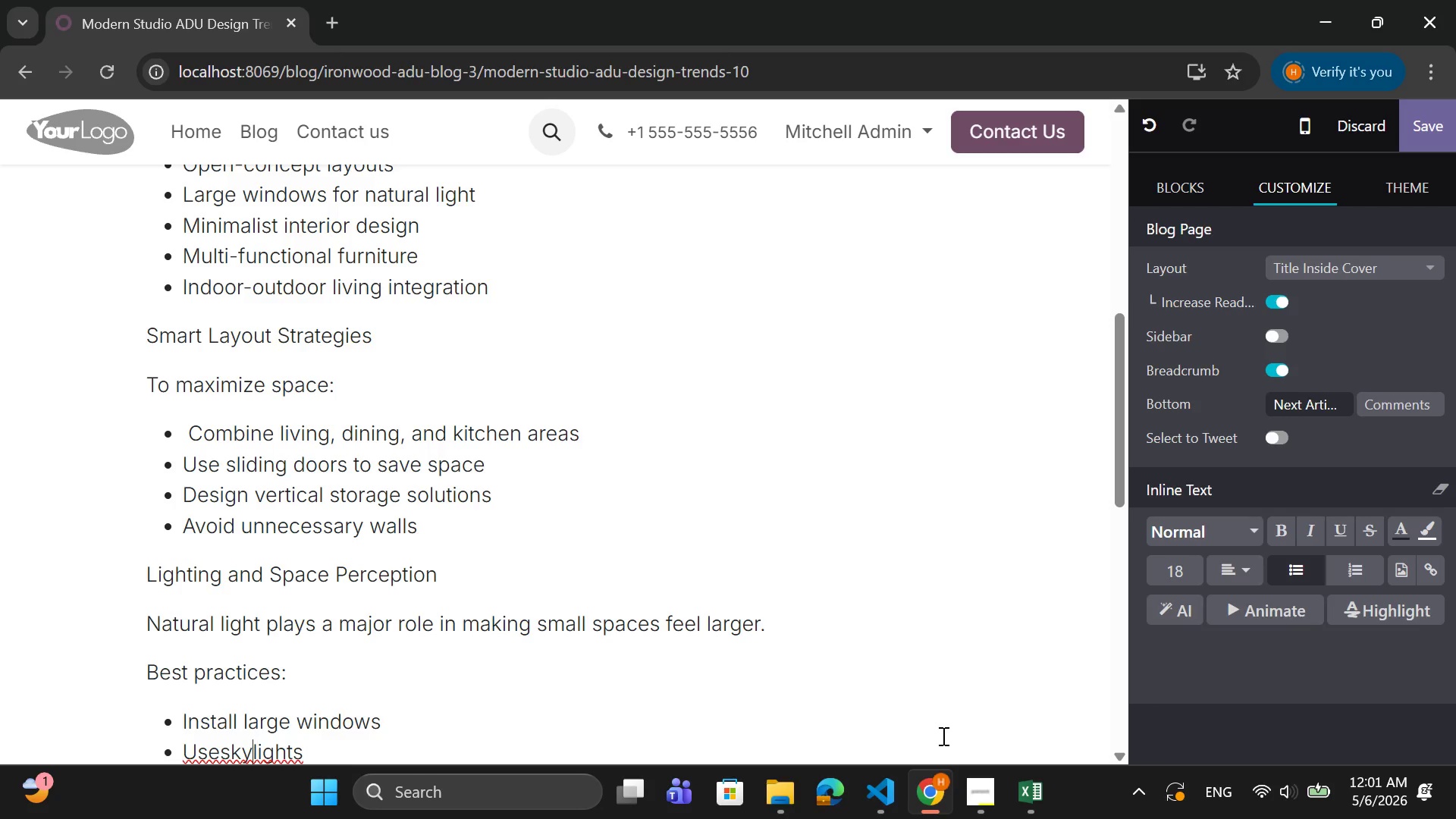 
key(ArrowLeft)
 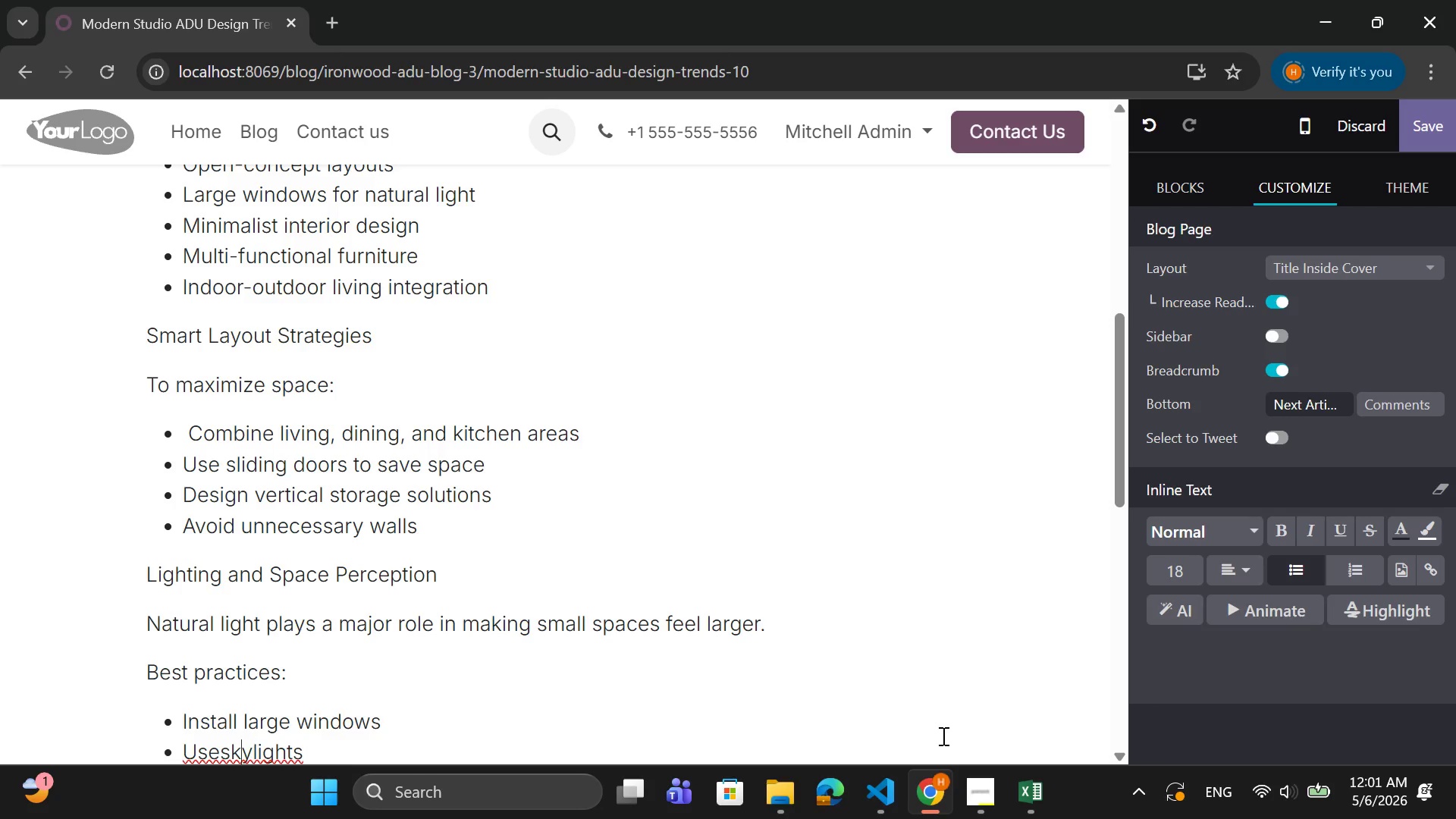 
key(ArrowLeft)
 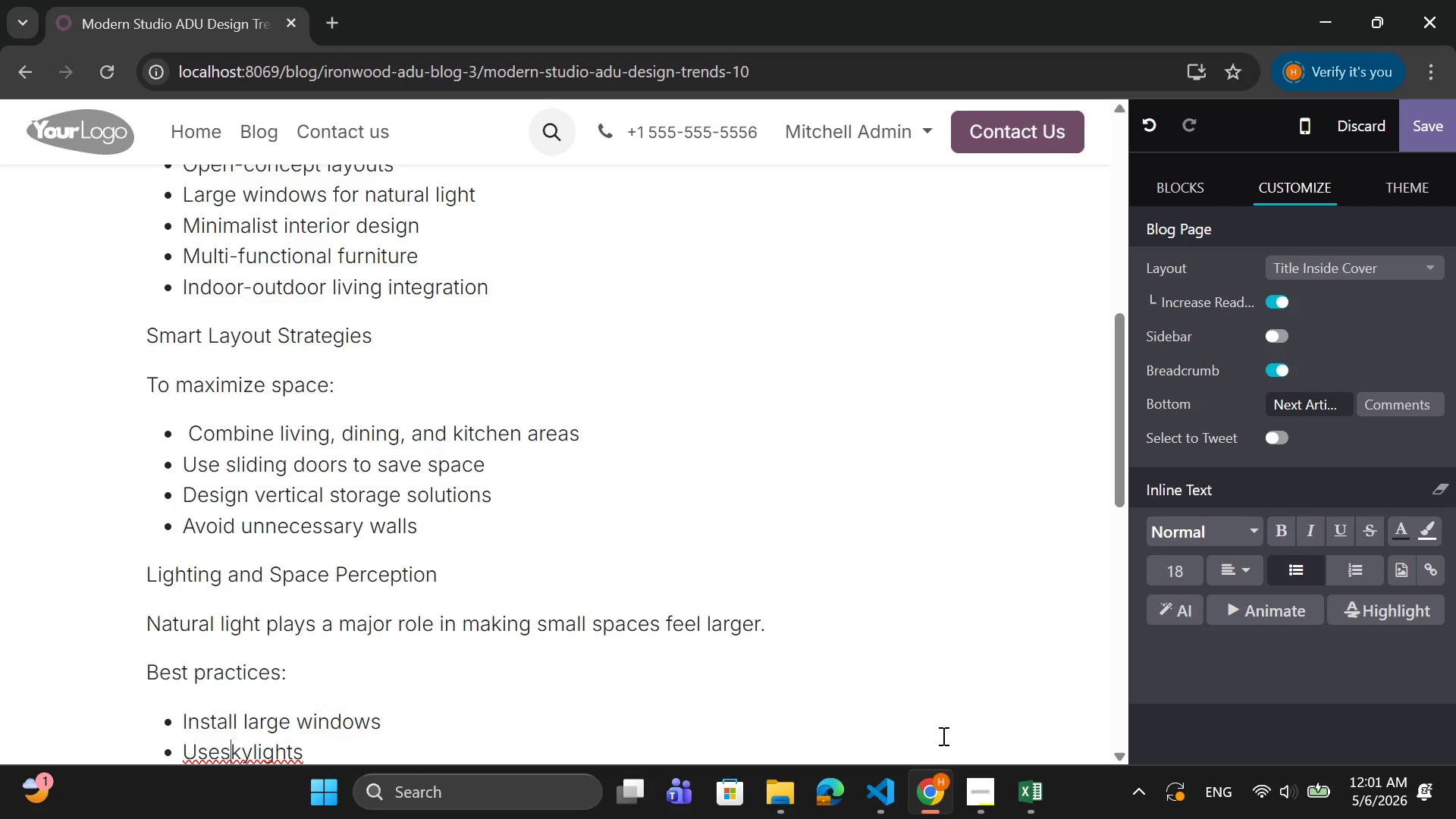 
key(ArrowLeft)
 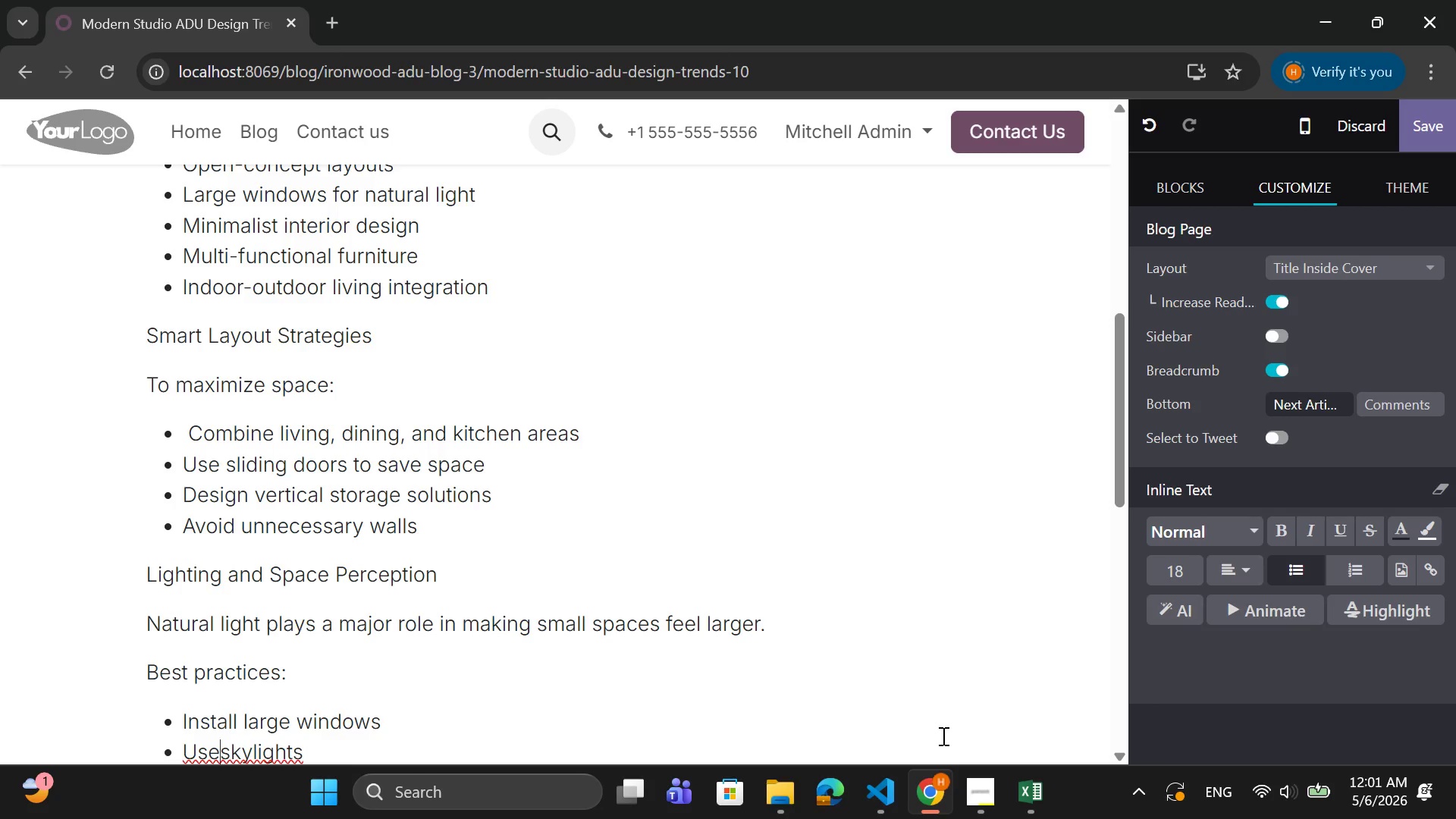 
key(ArrowLeft)
 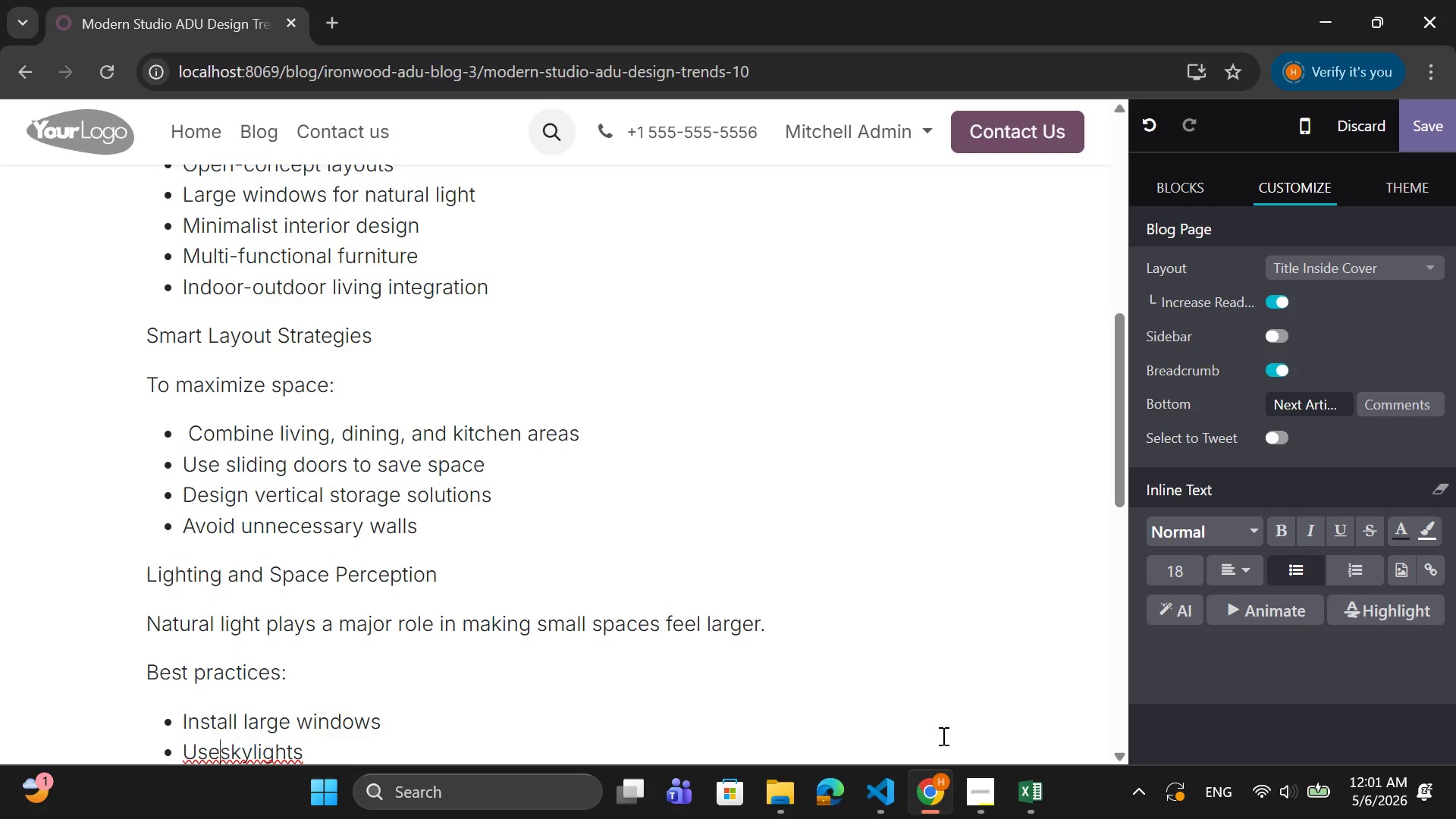 
key(Space)
 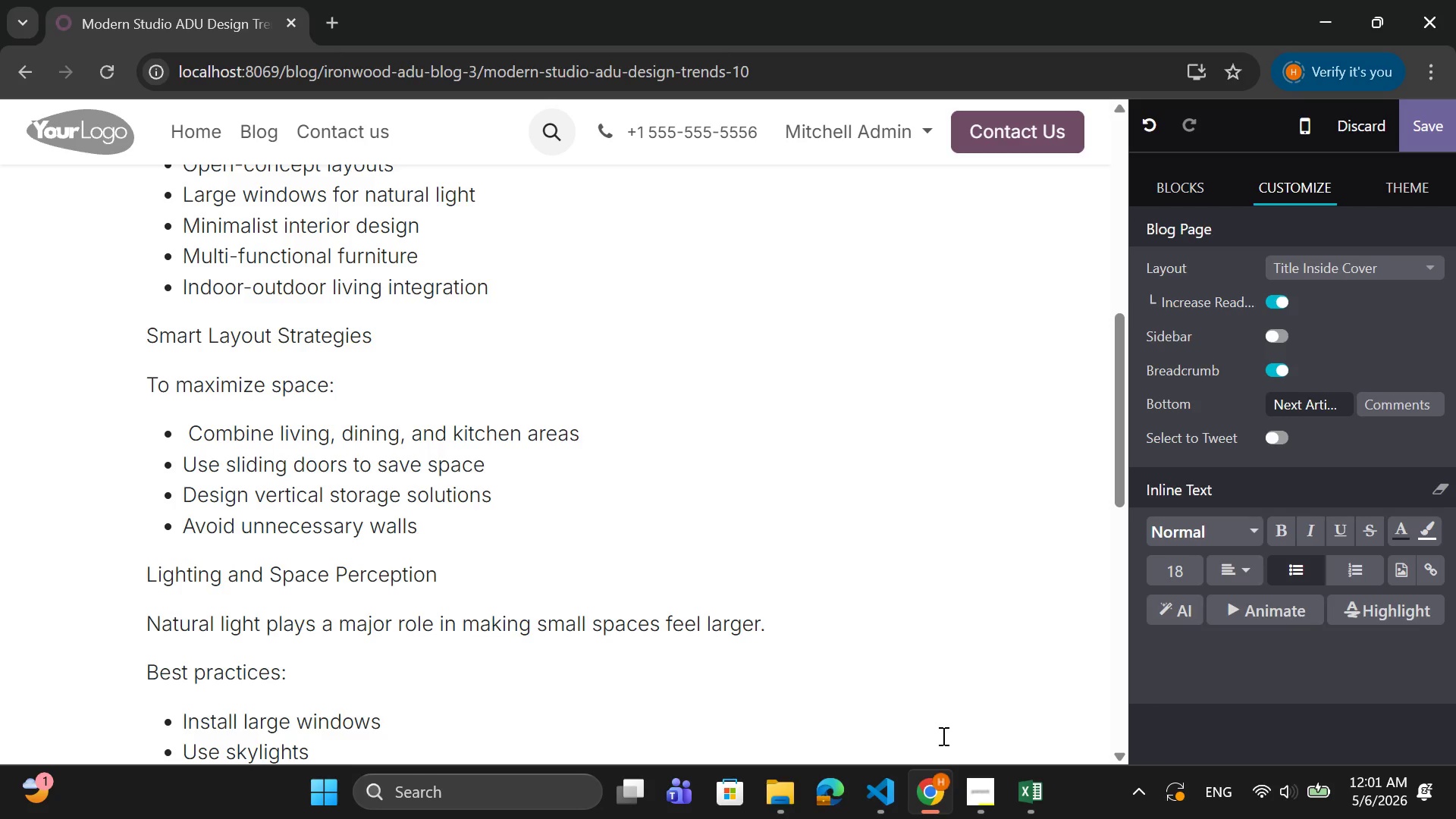 
key(ArrowRight)
 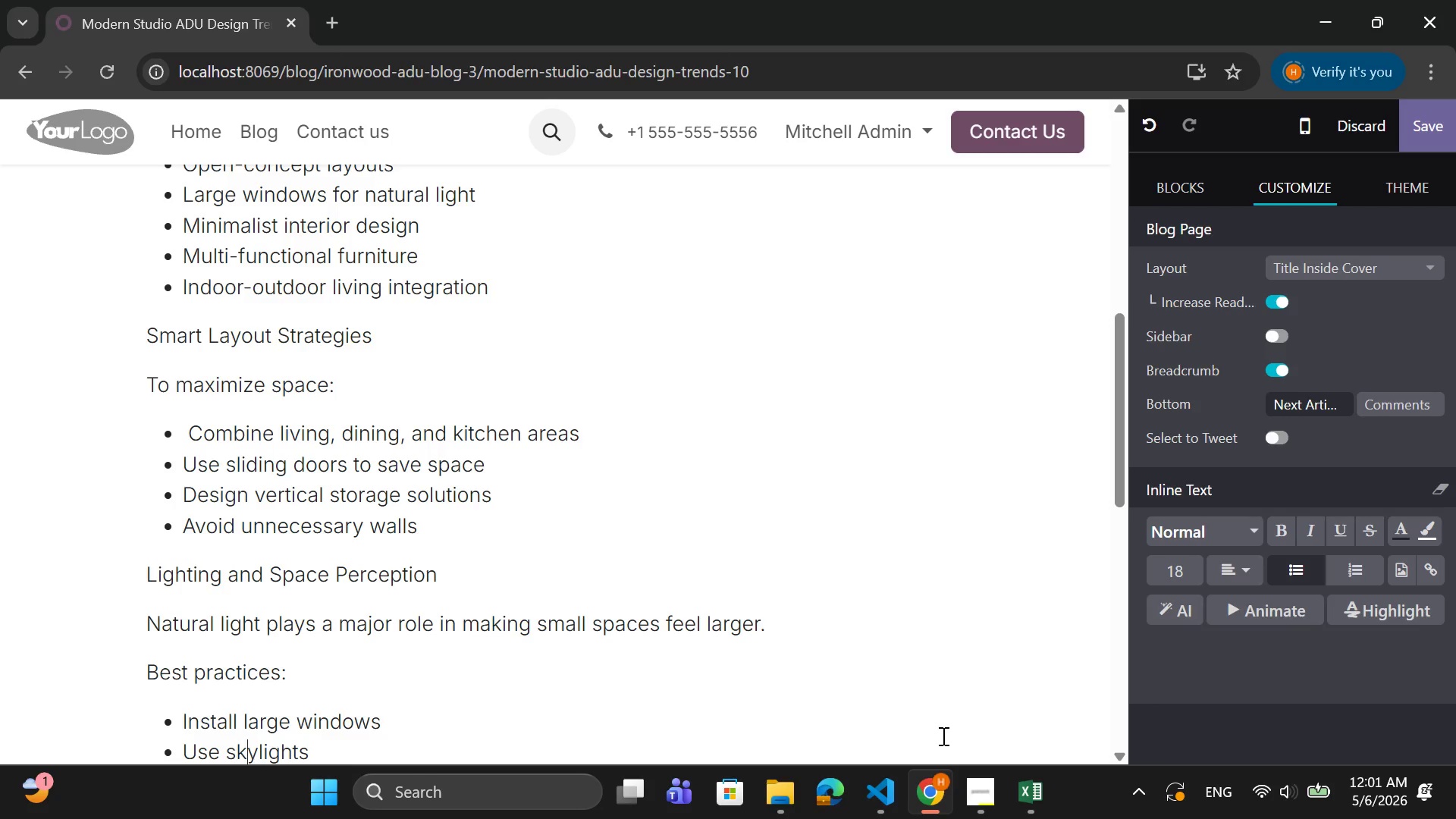 
key(ArrowRight)
 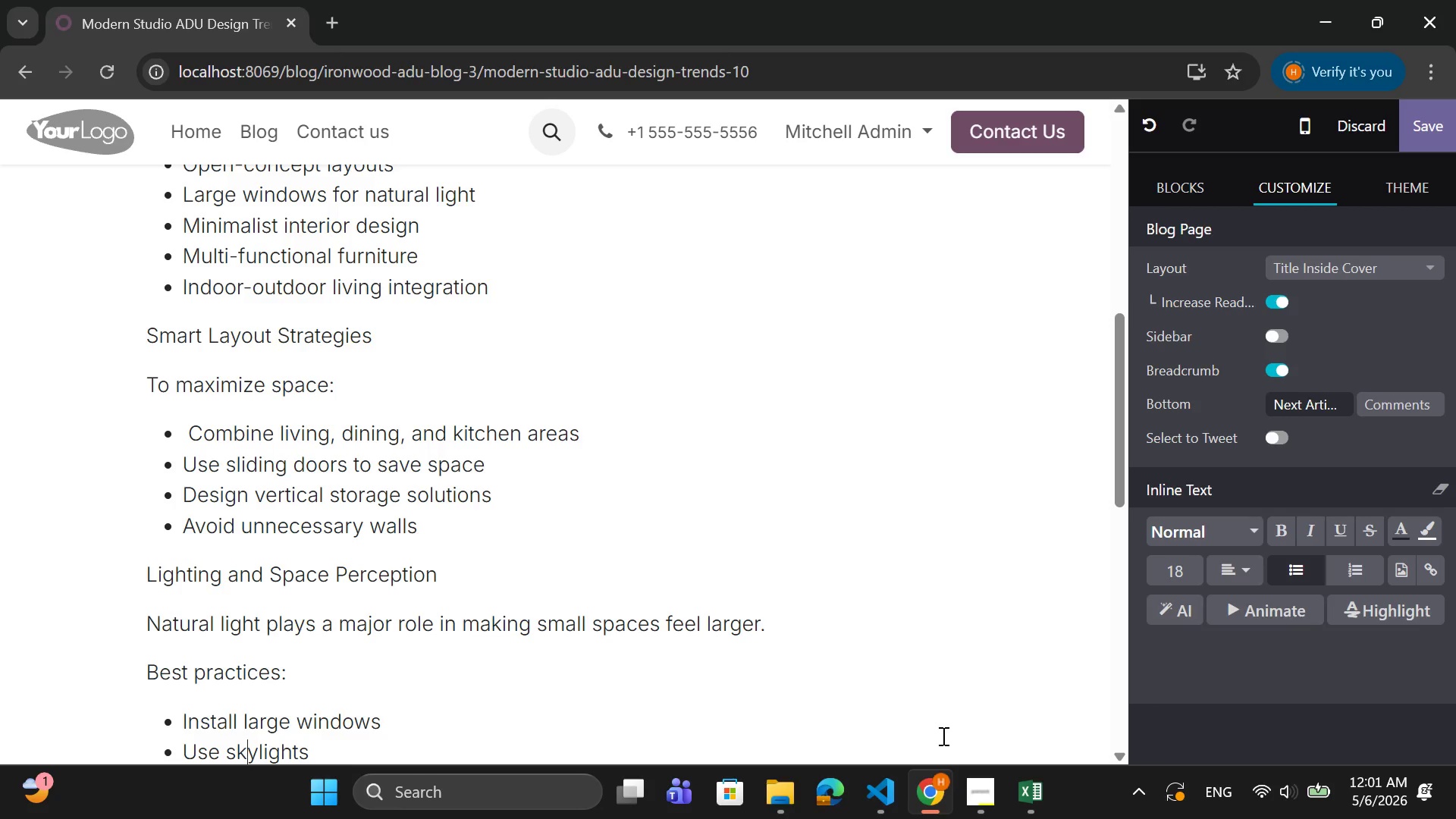 
key(ArrowRight)
 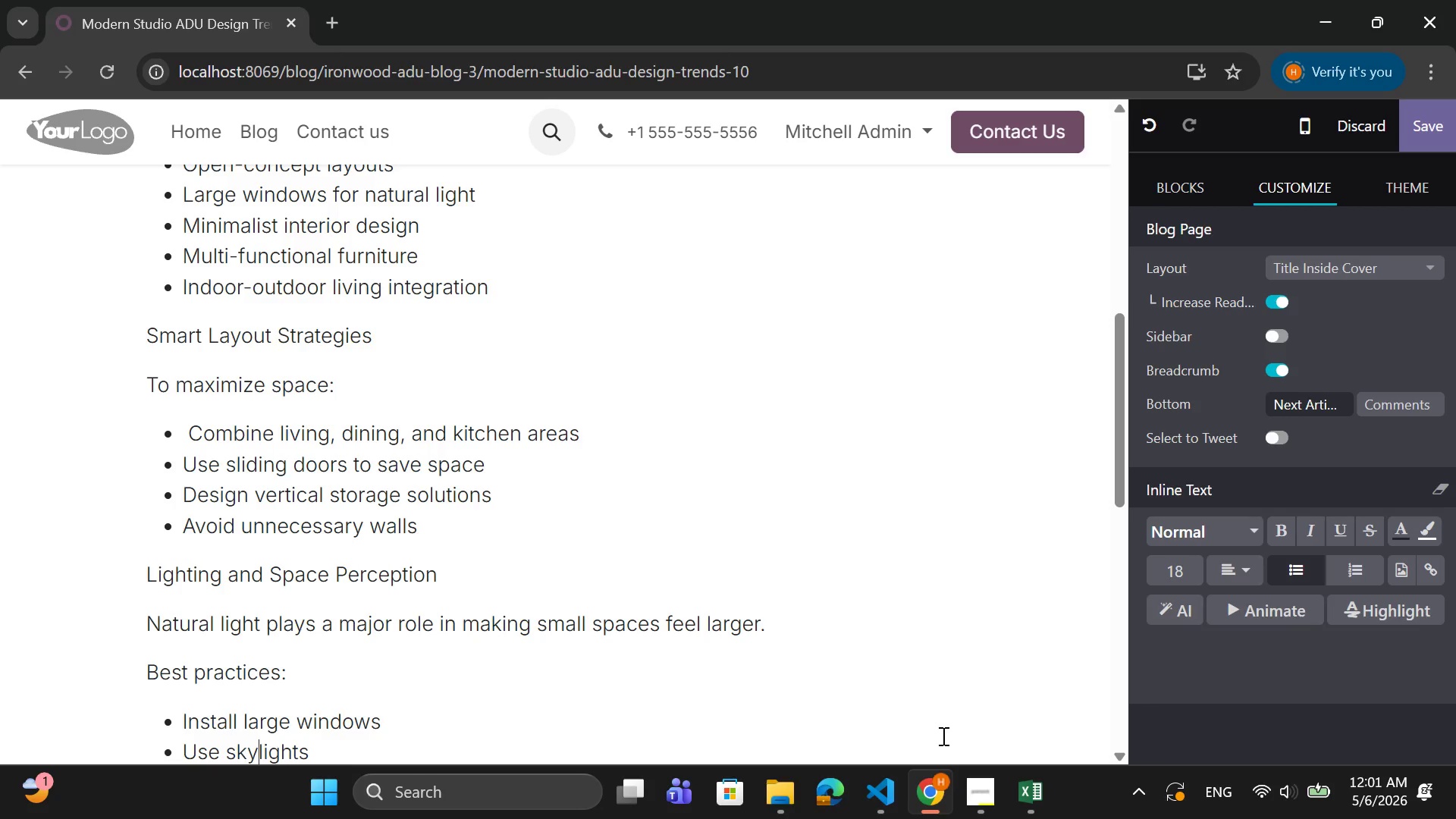 
key(ArrowRight)
 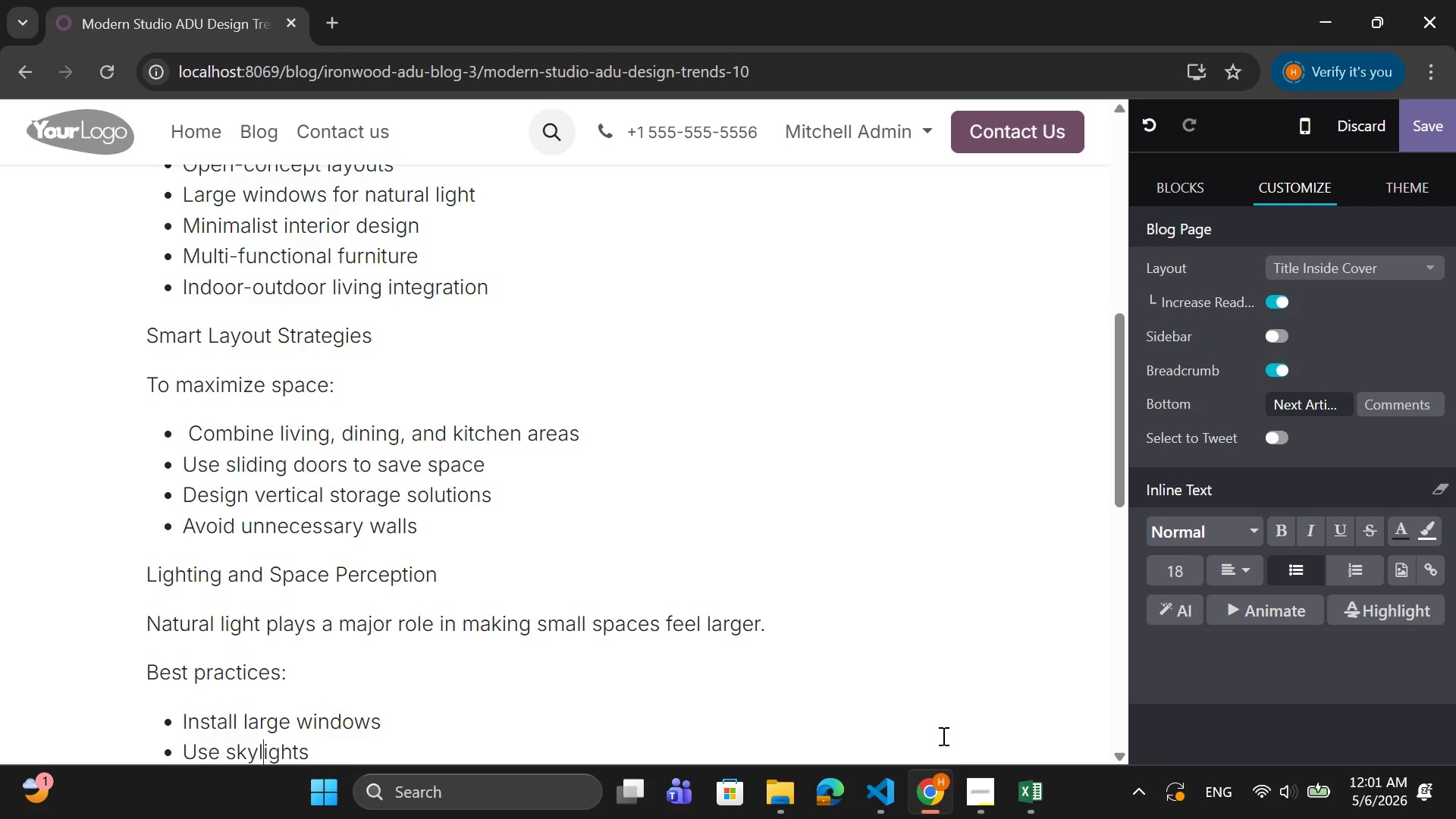 
key(ArrowRight)
 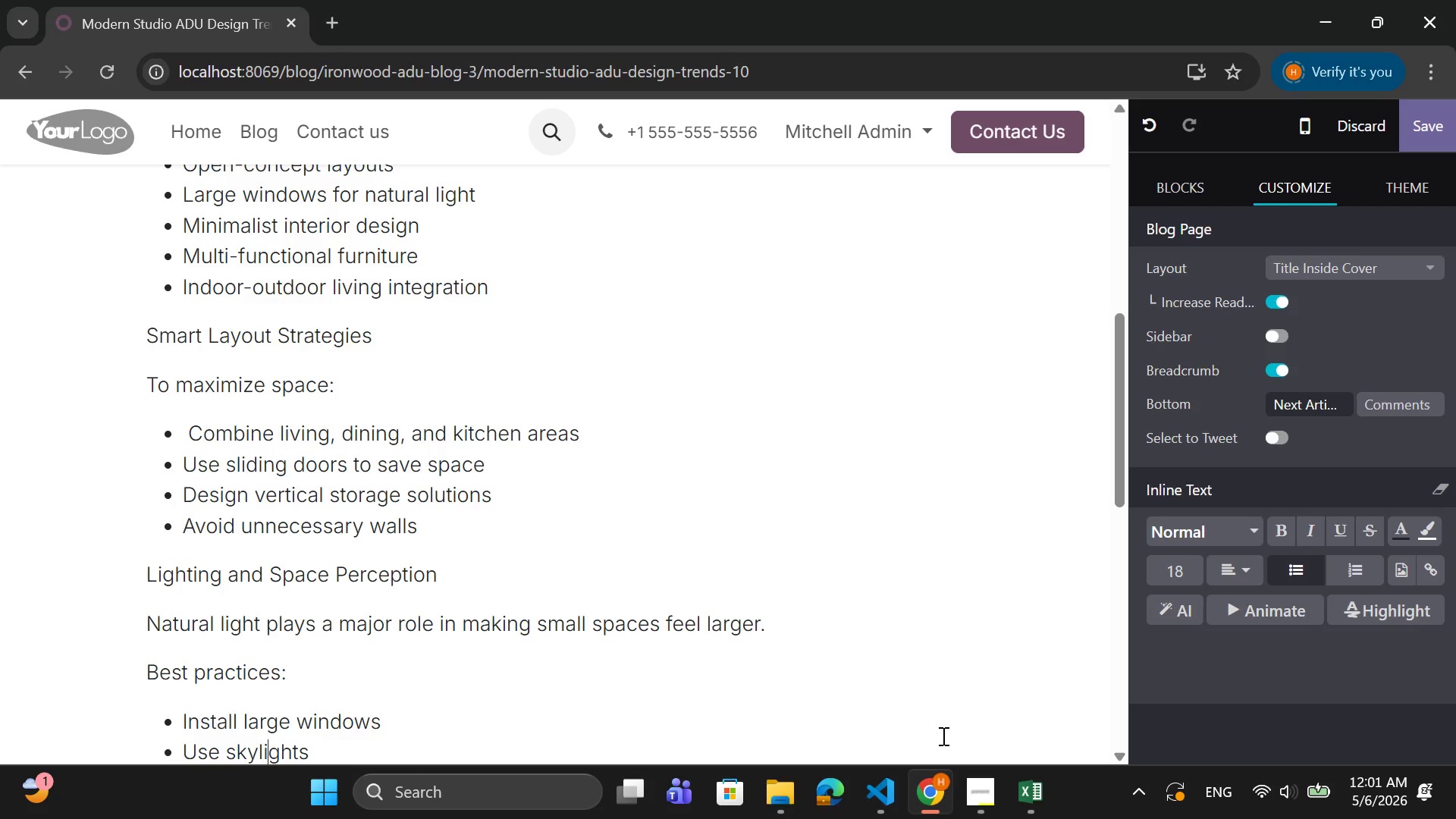 
key(ArrowRight)
 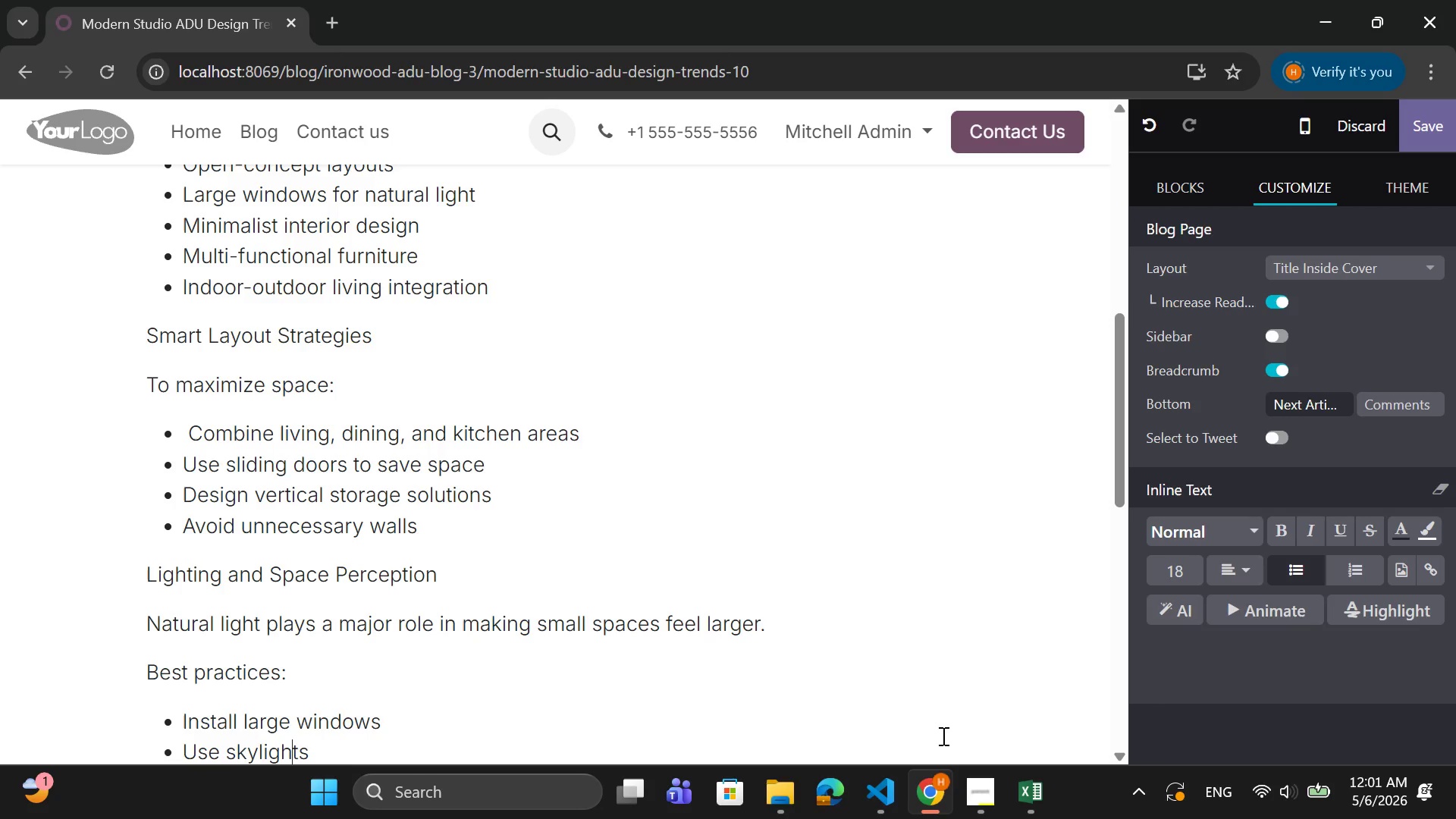 
key(ArrowRight)
 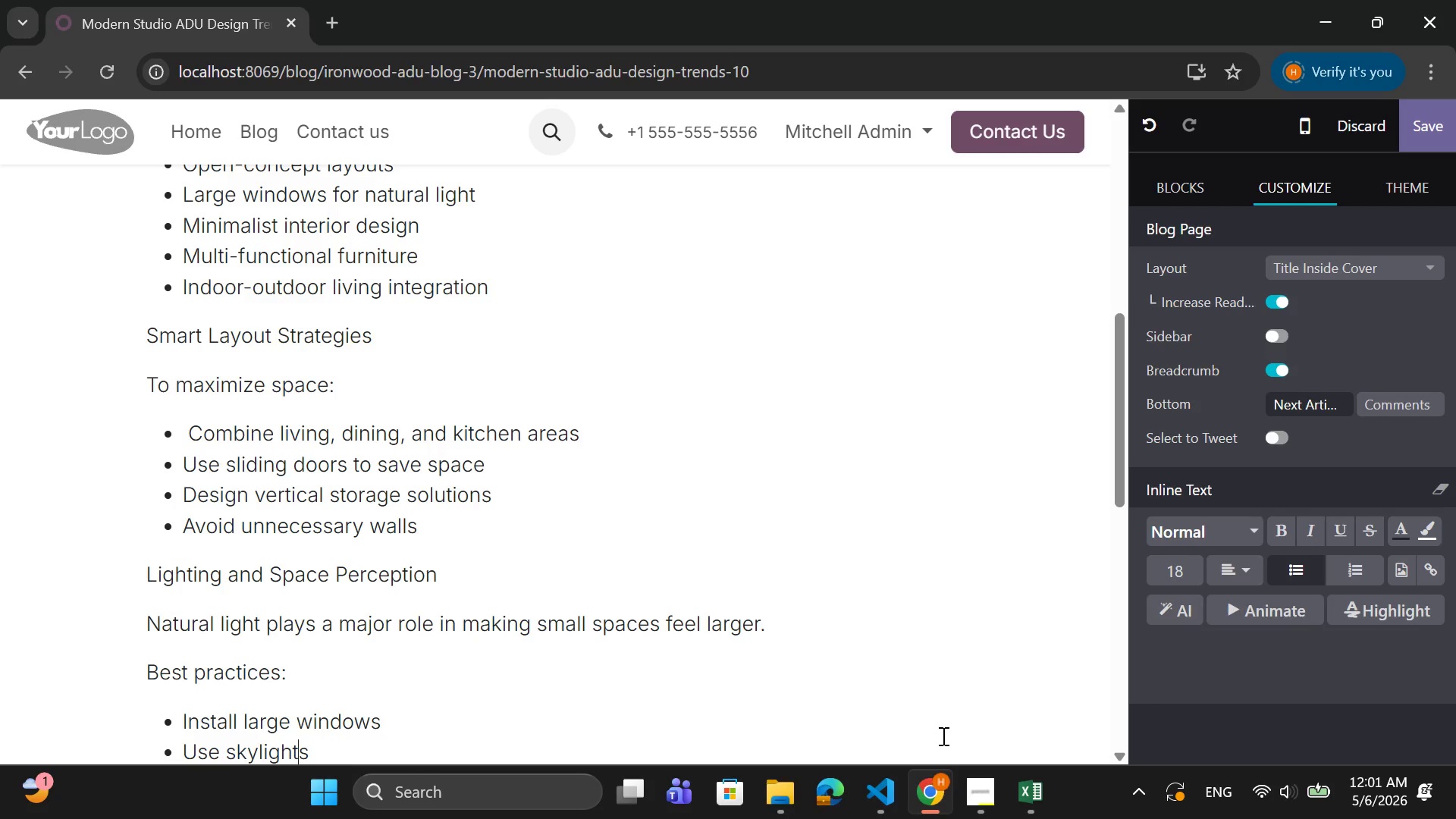 
key(ArrowRight)
 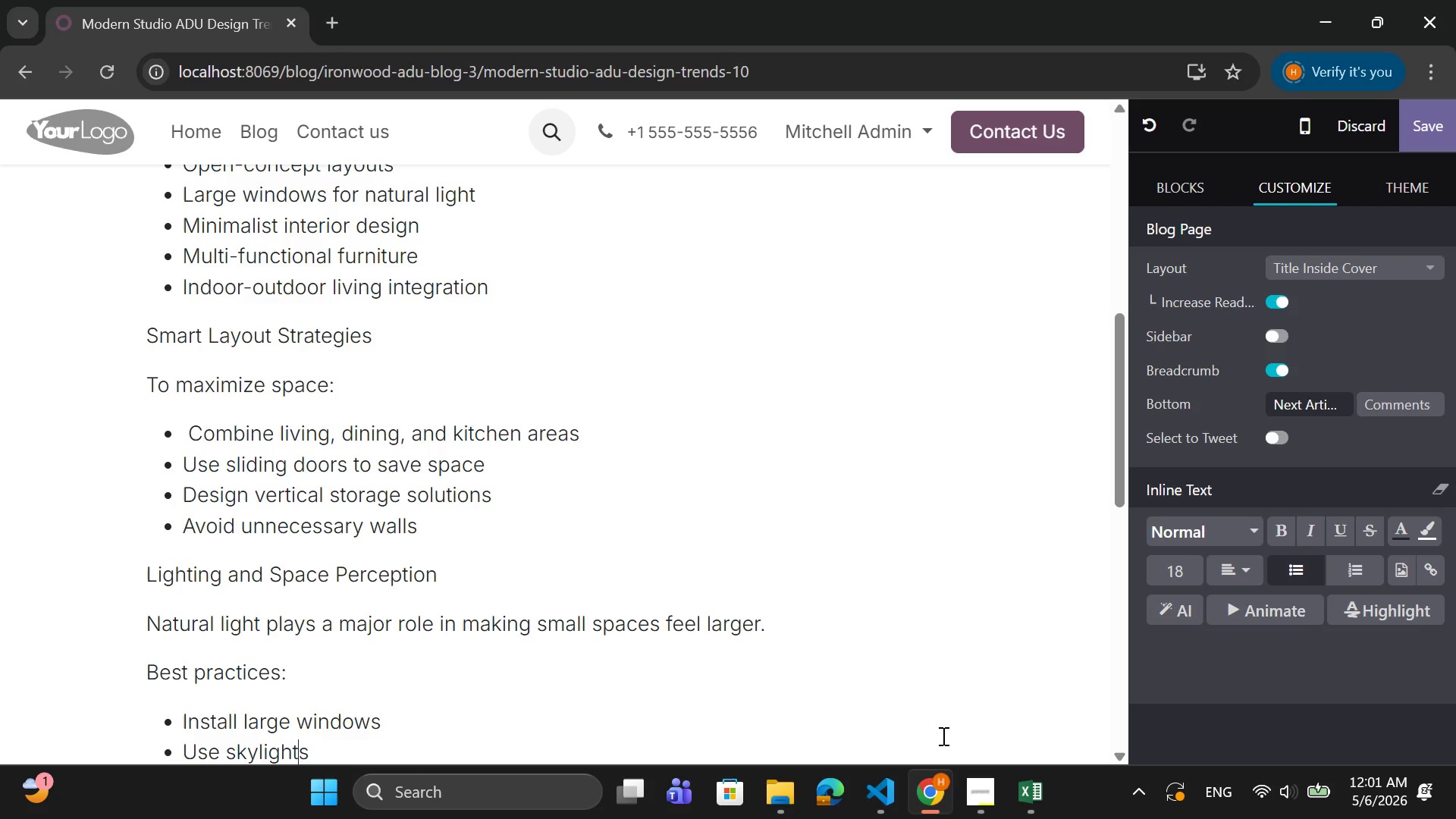 
key(ArrowRight)
 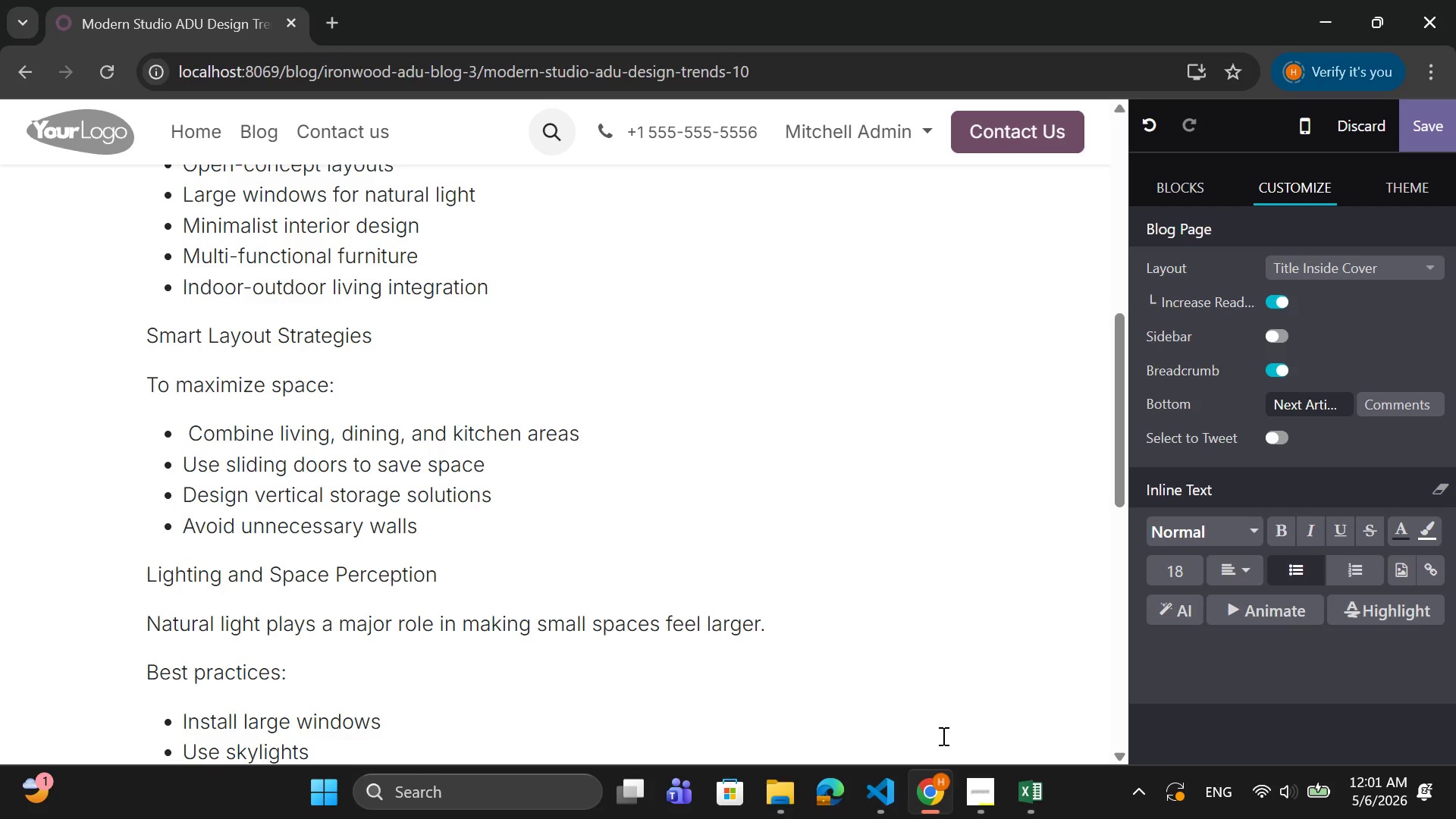 
key(Enter)
 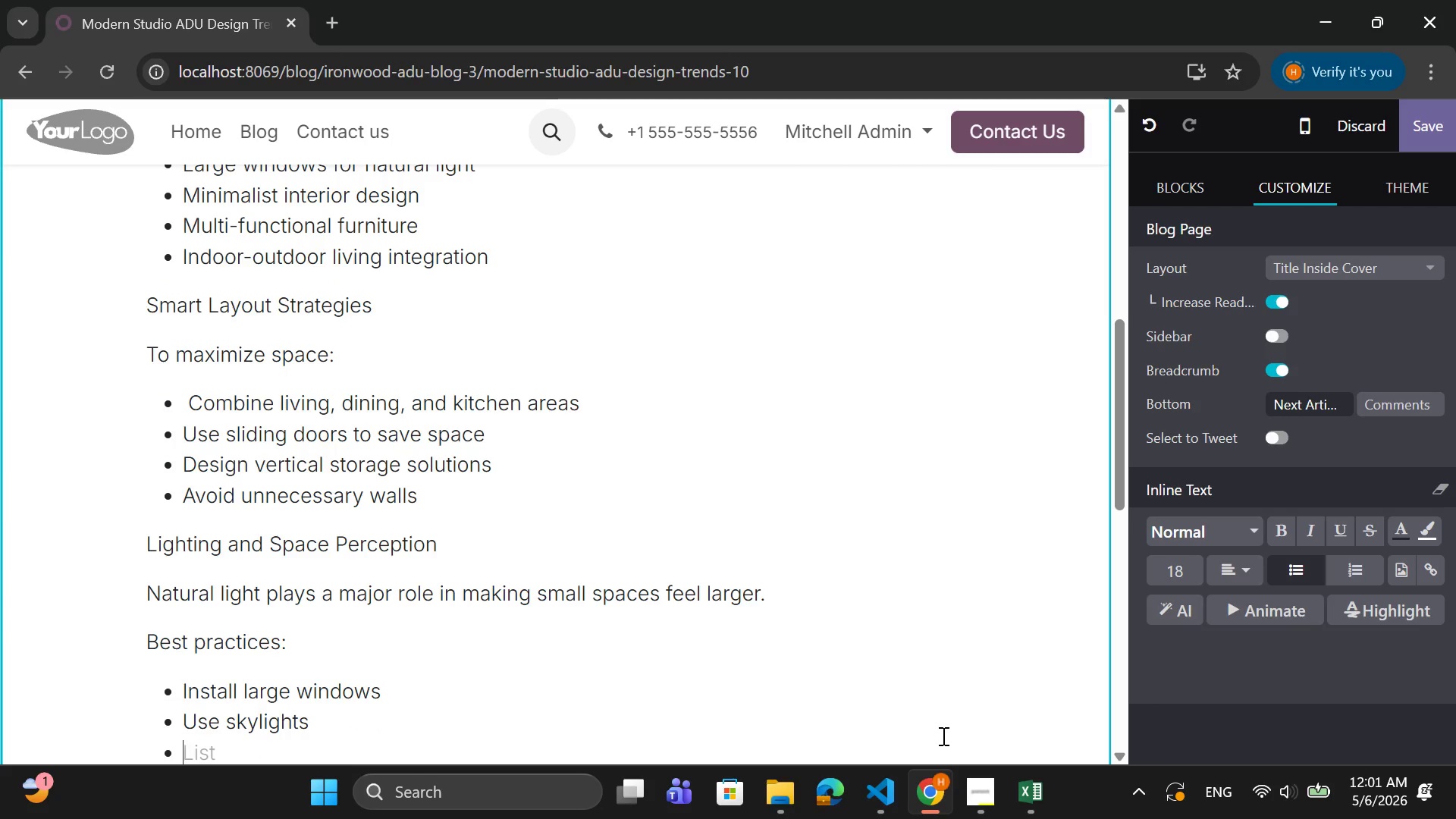 
wait(5.52)
 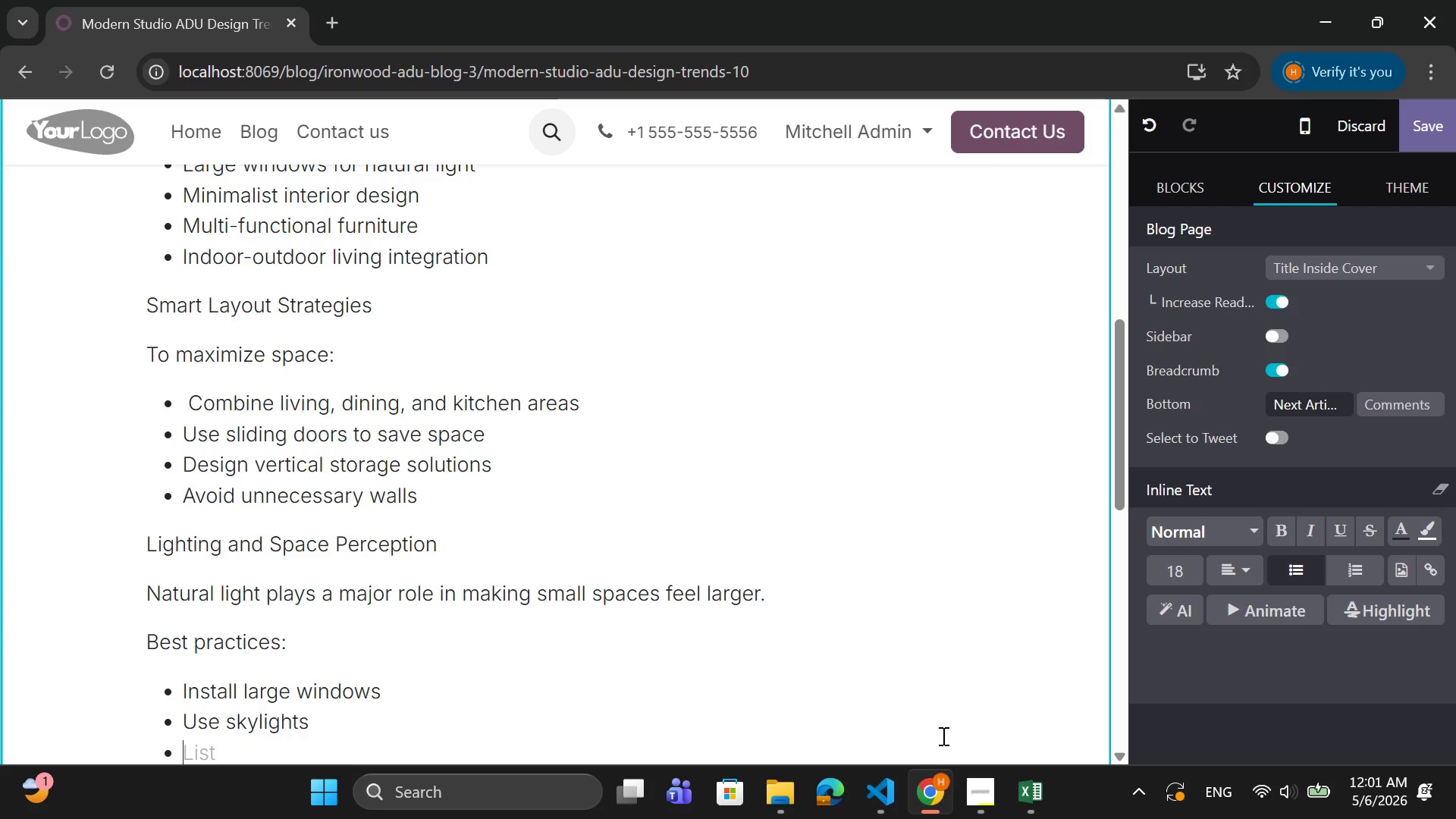 
type(Choose light color palettes)
 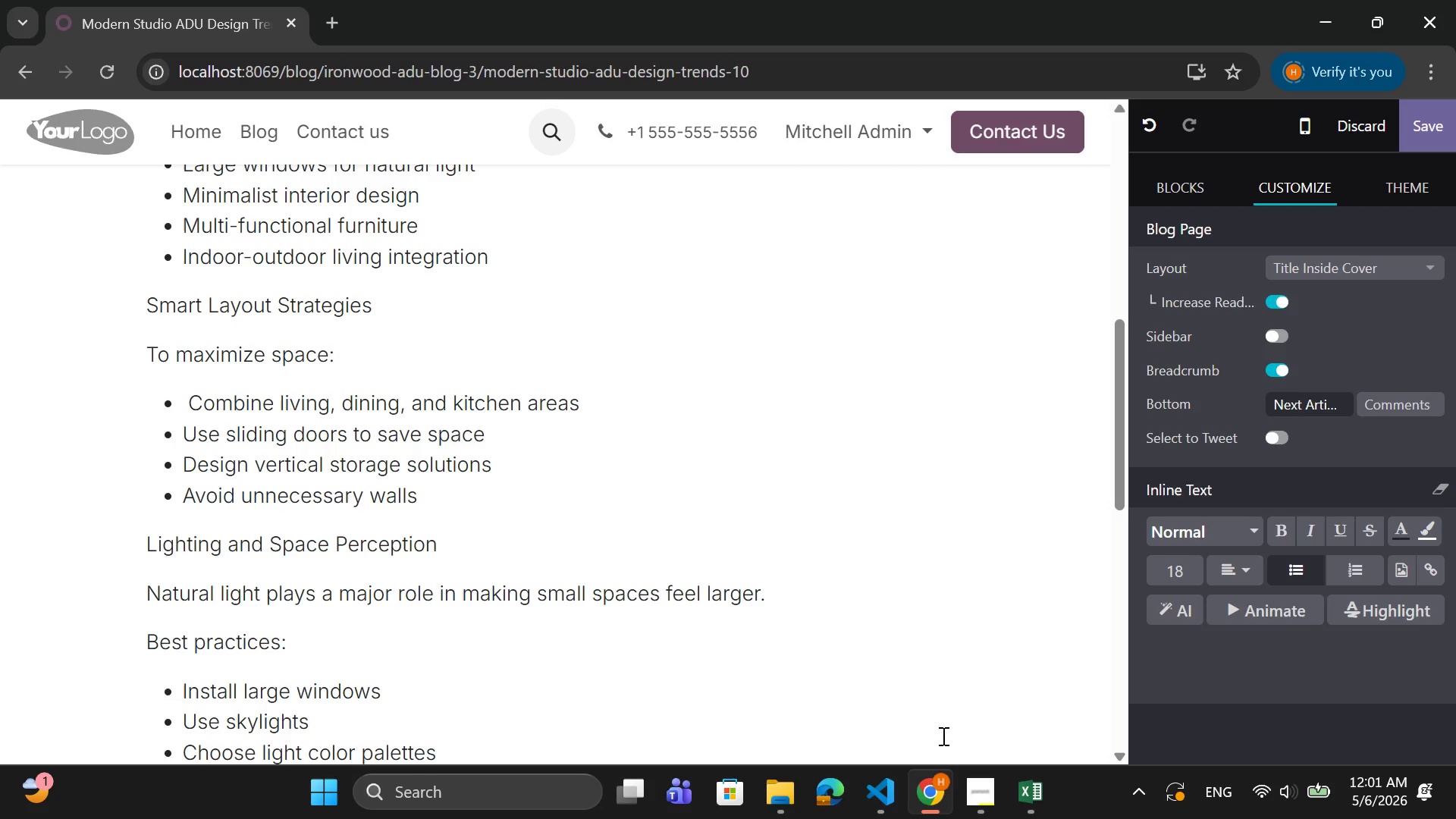 
key(Enter)
 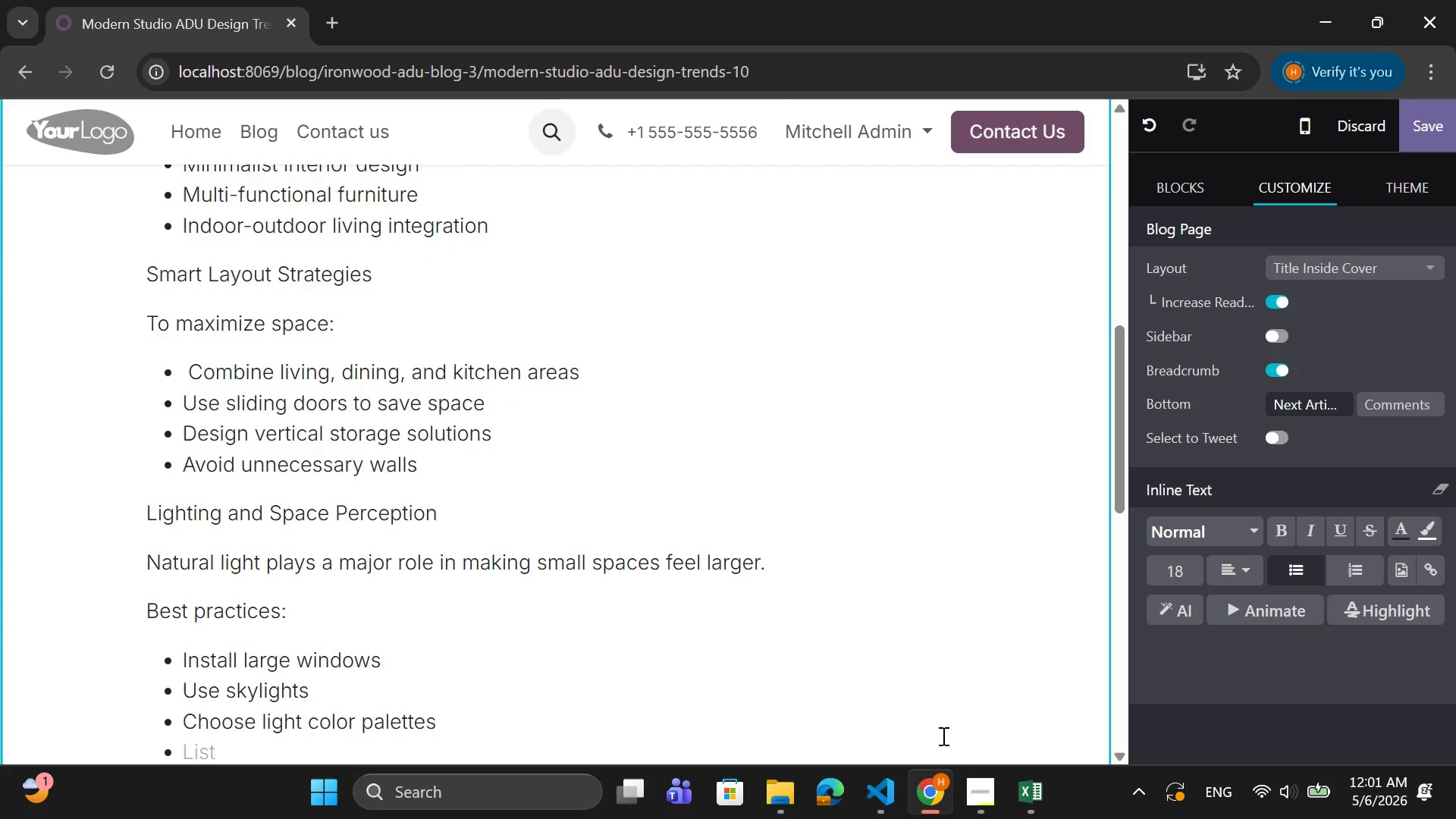 
wait(6.5)
 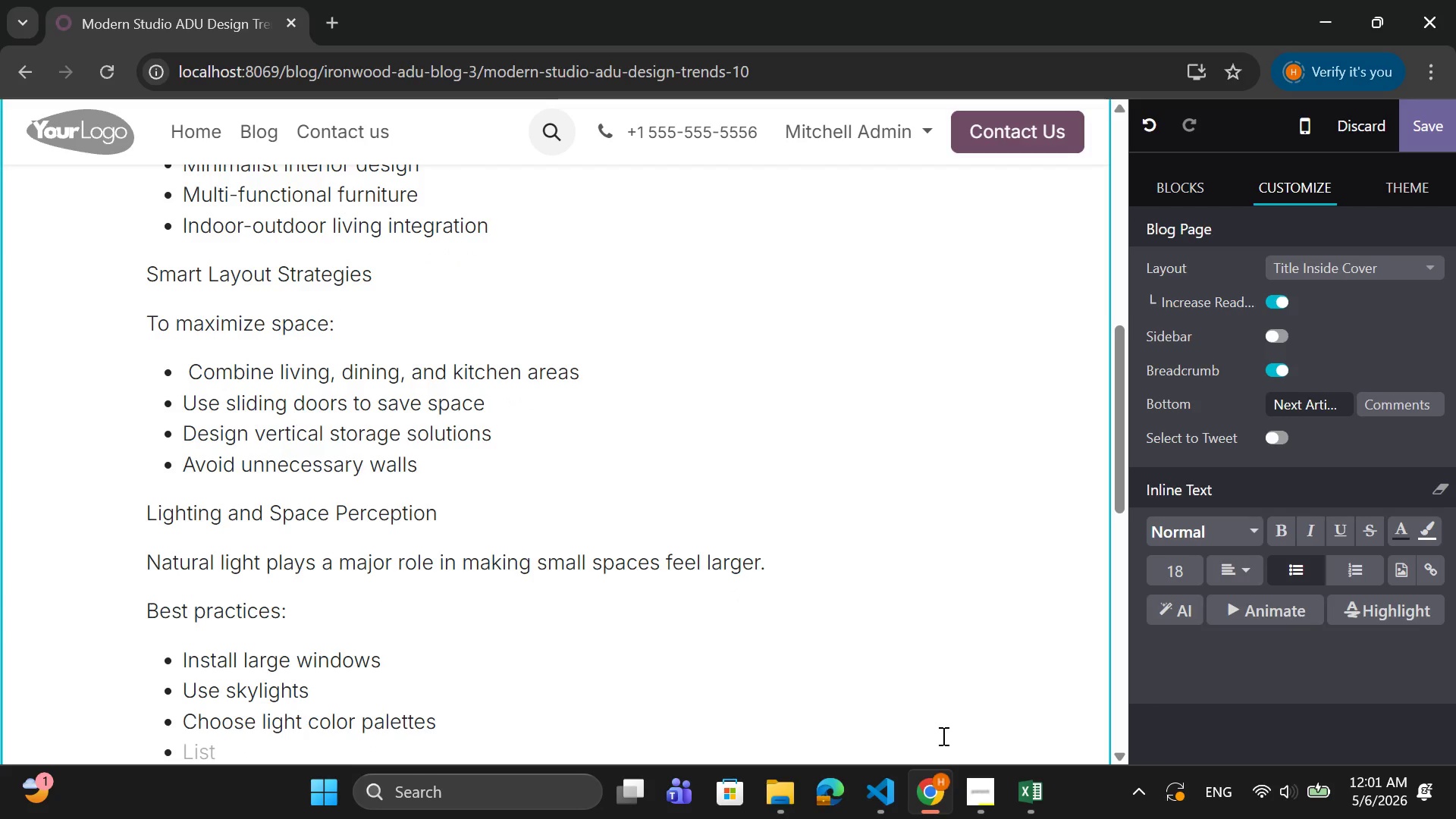 
type(Add reflect )
key(Backspace)
type(ive )
 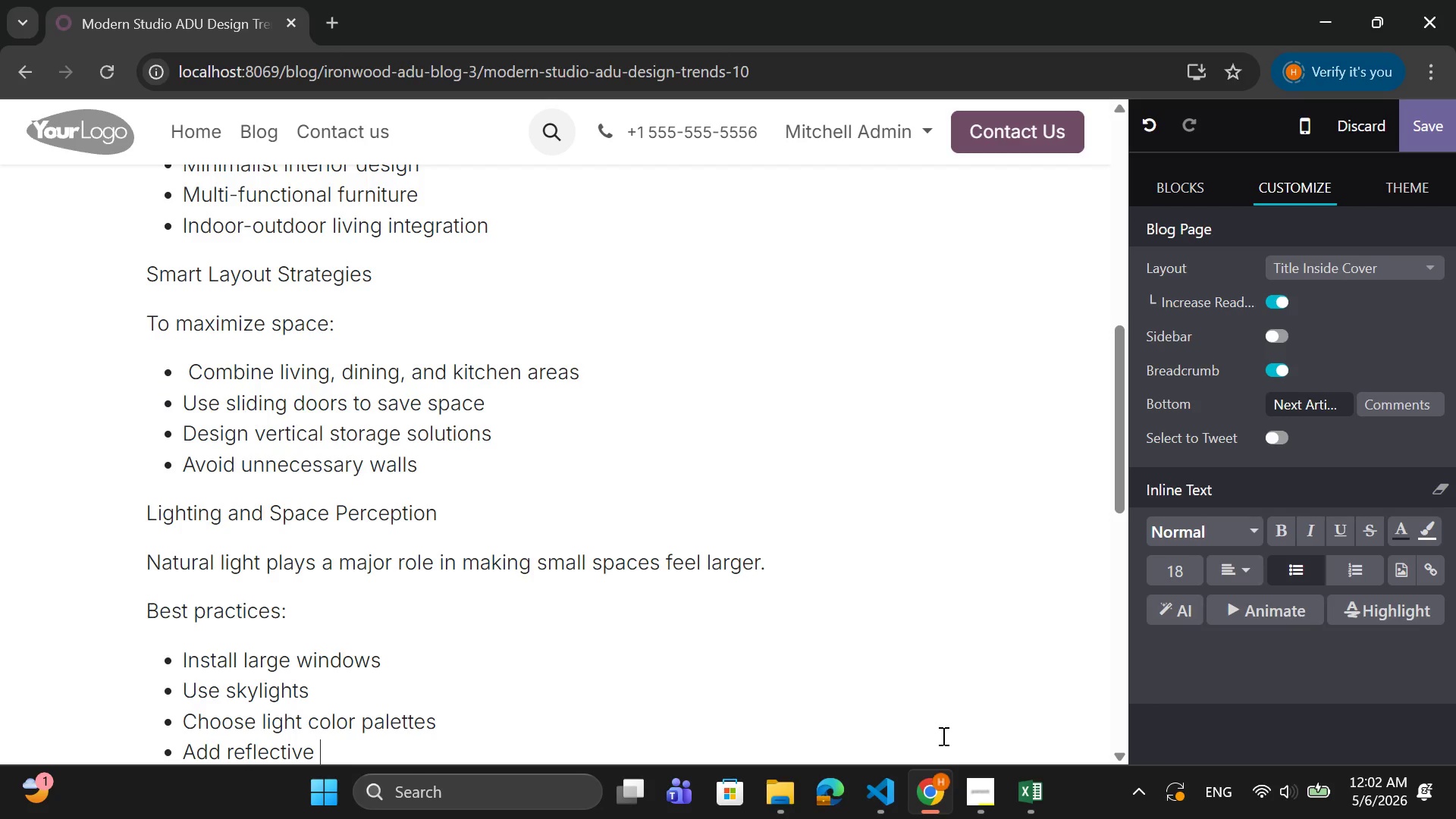 
wait(11.23)
 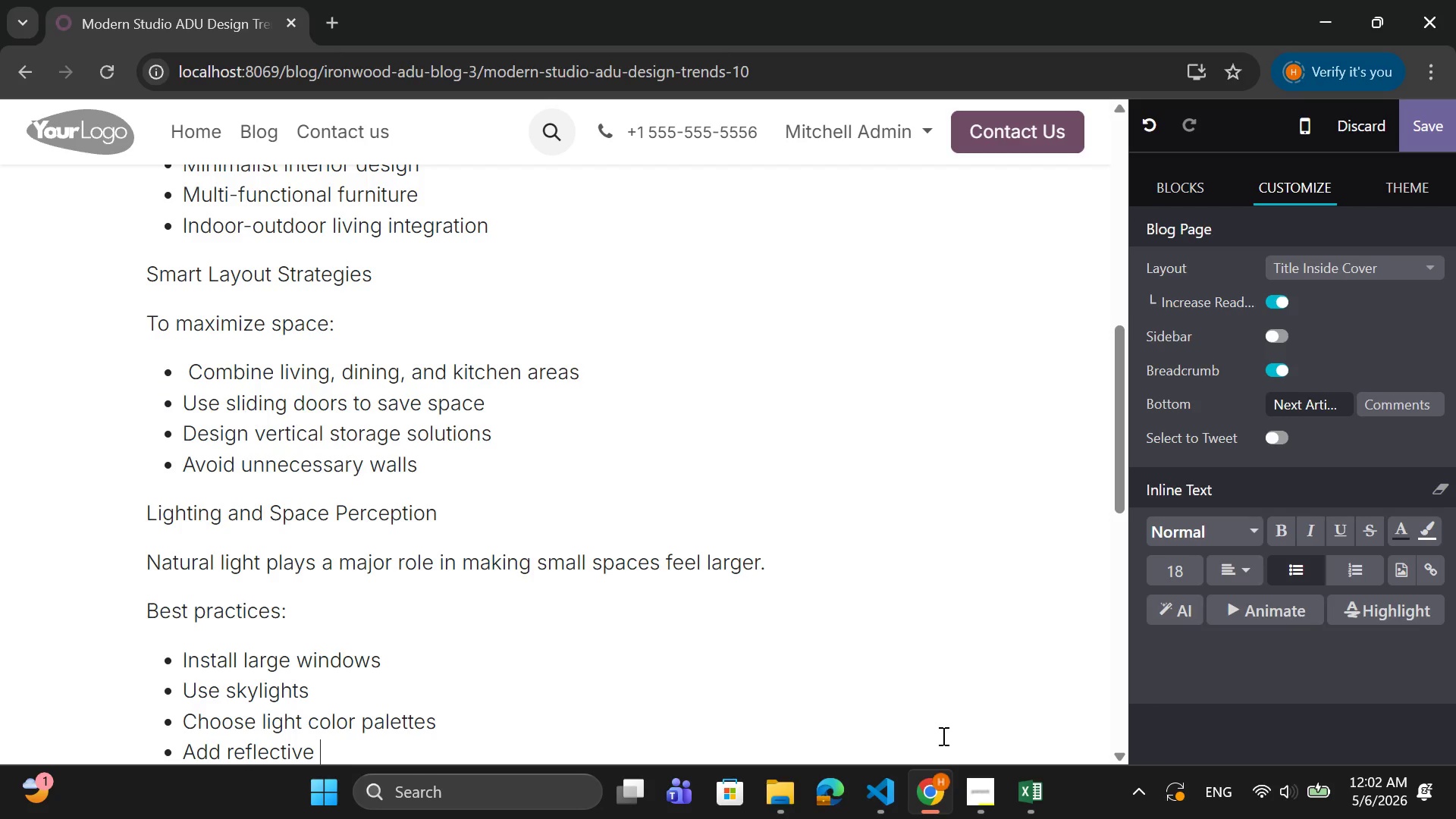 
type(surfaces)
 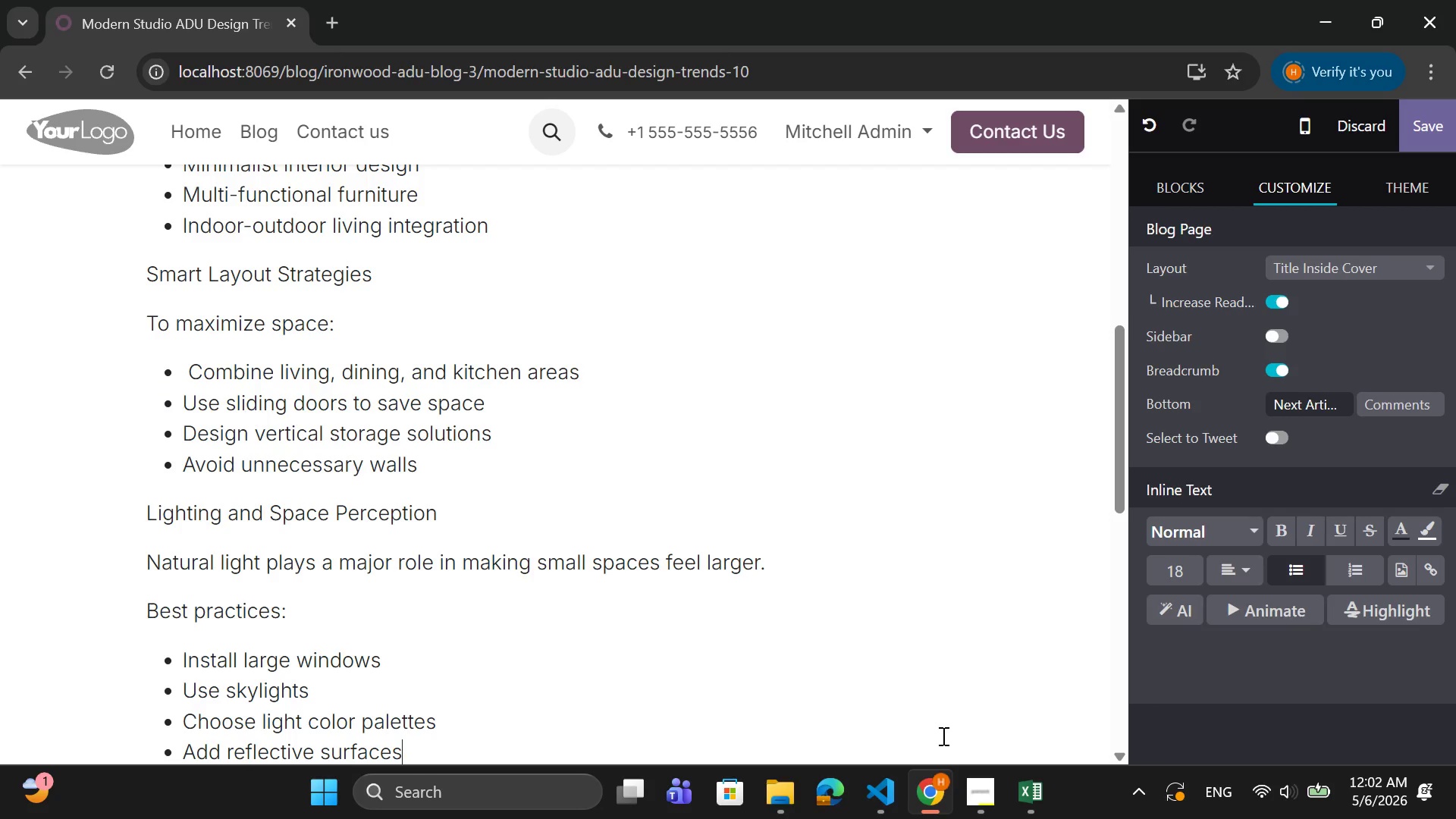 
key(Enter)
 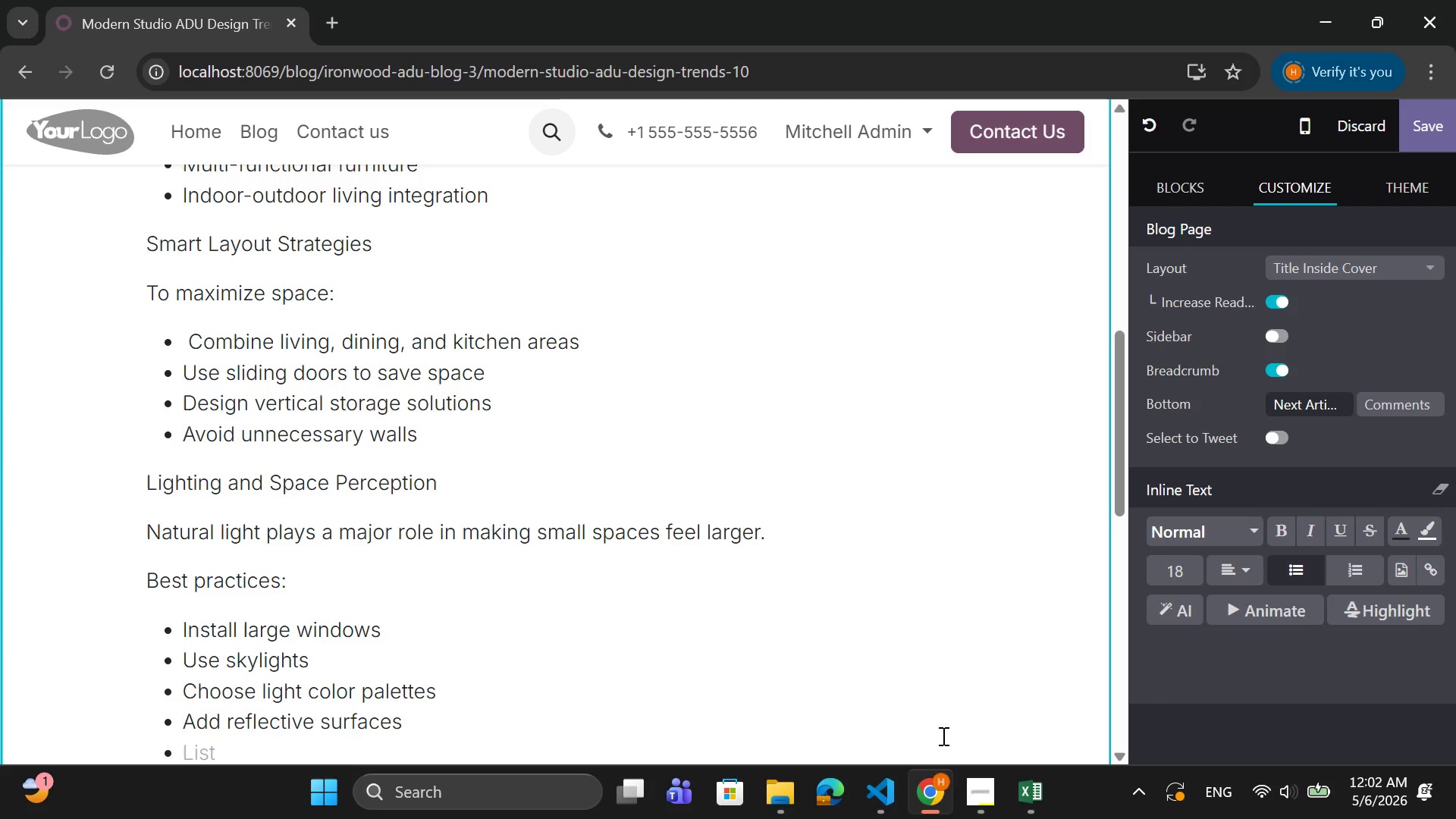 
key(Backspace)
 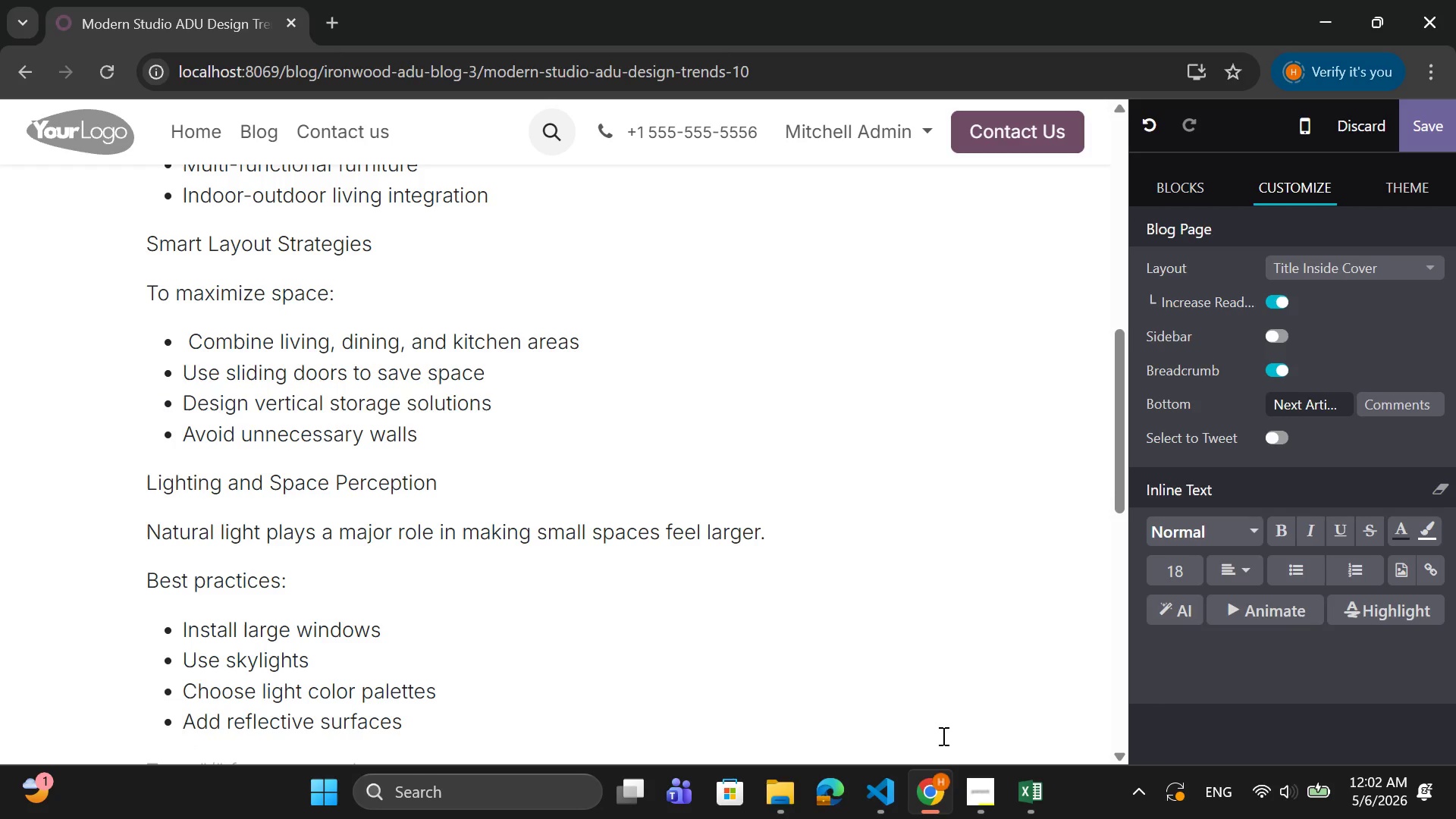 
scroll: coordinate [942, 736], scroll_direction: down, amount: 1.0
 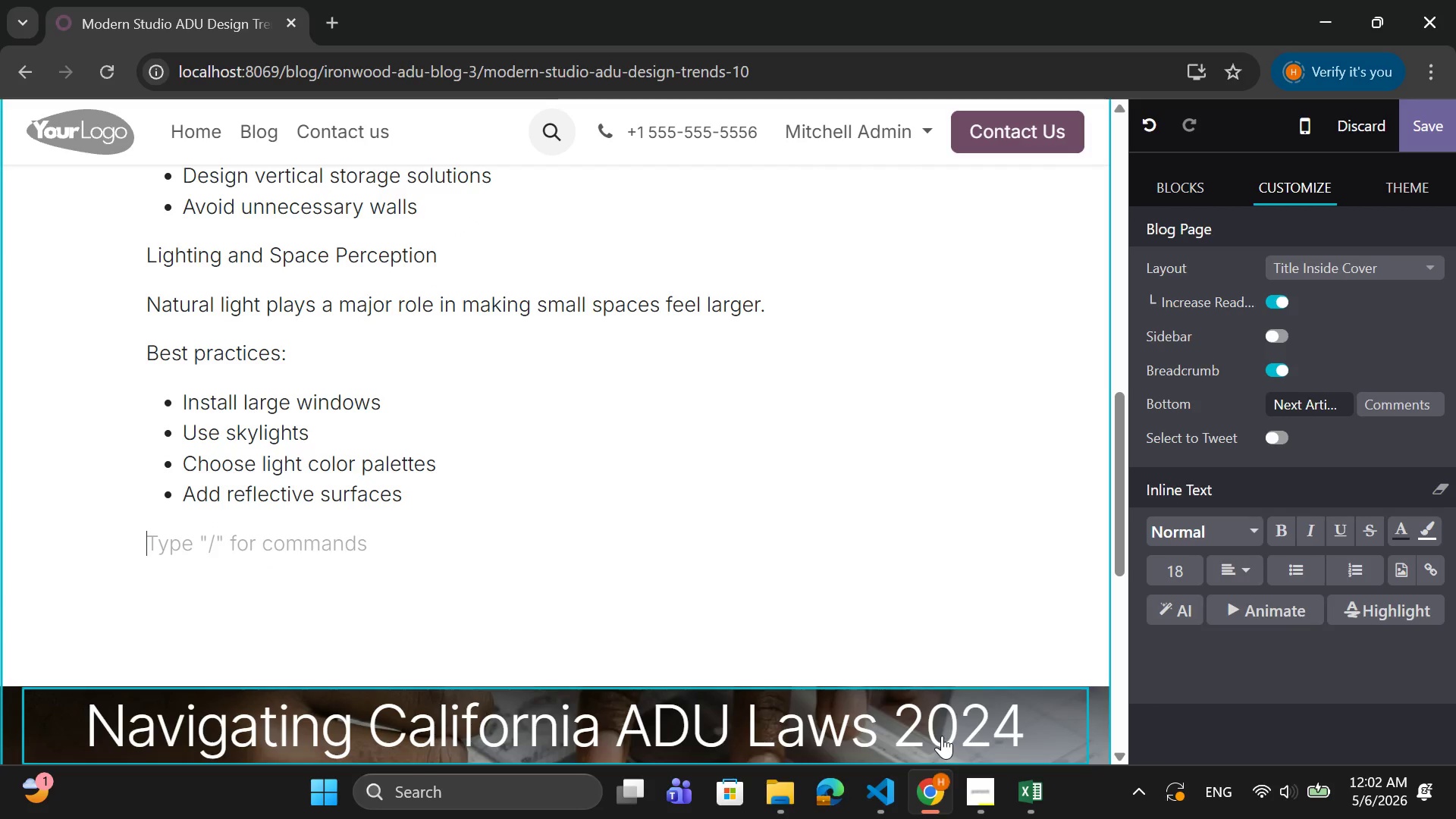 
type(Materials That )
 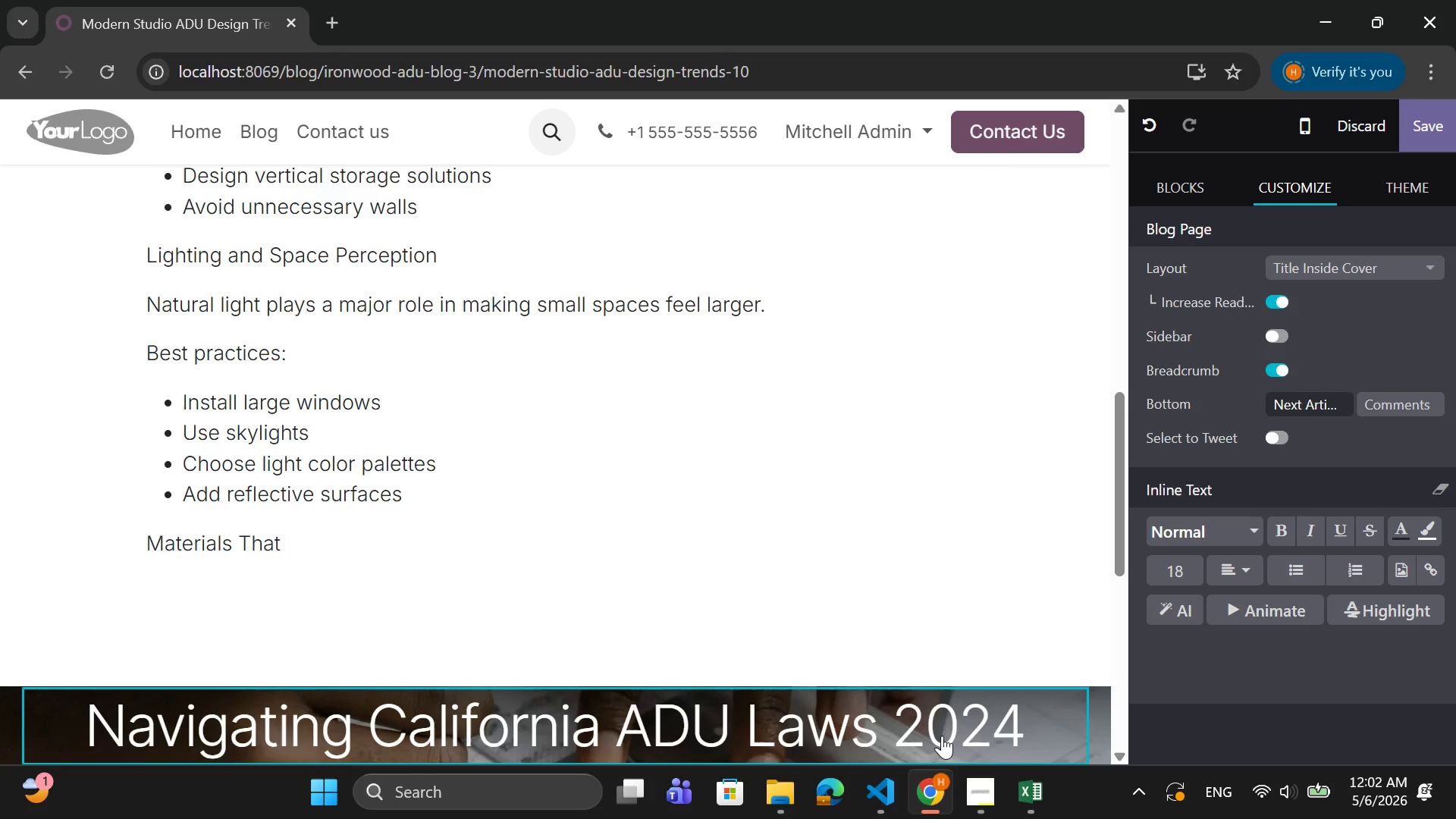 
wait(10.67)
 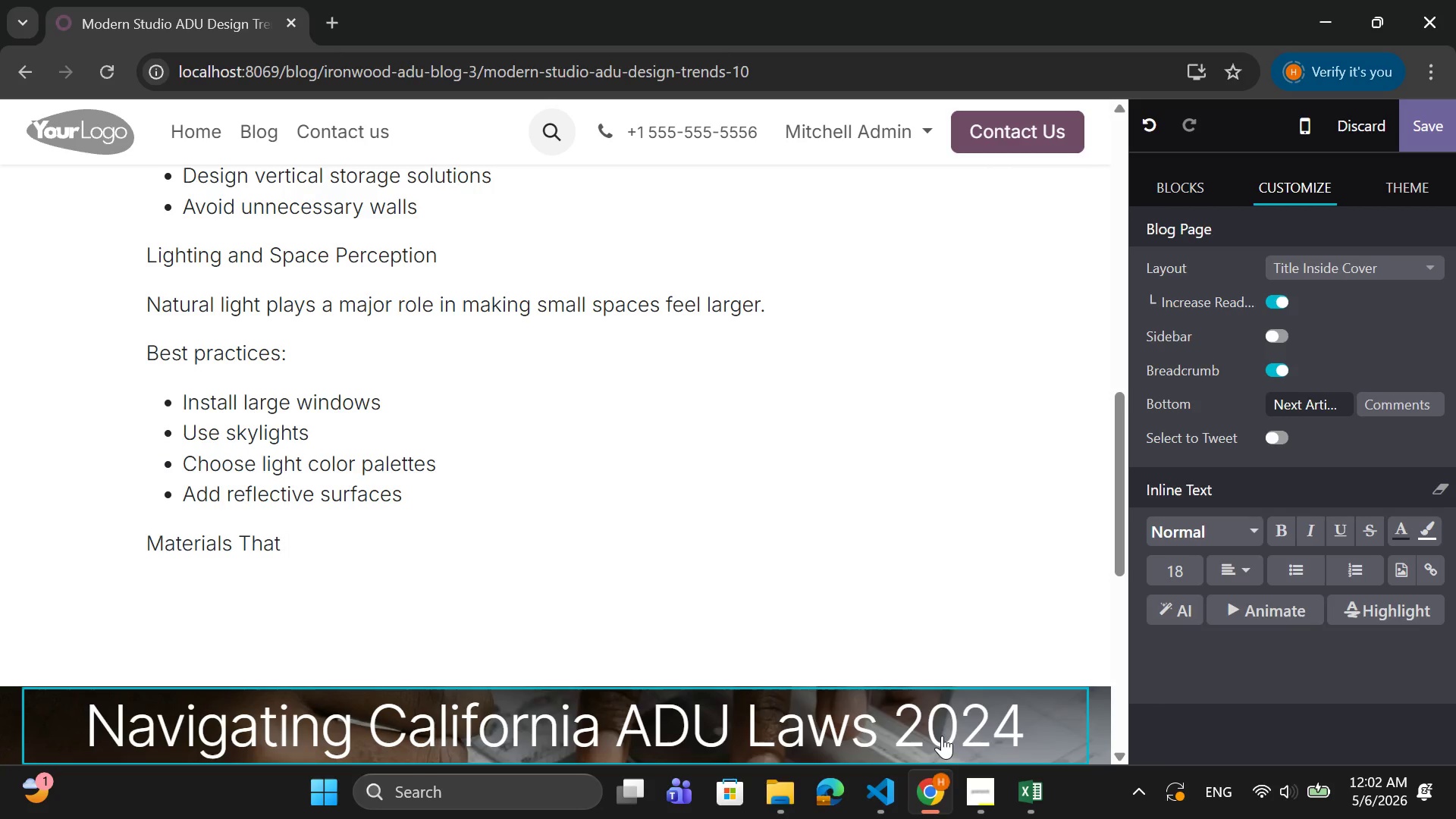 
type(Elevate)
 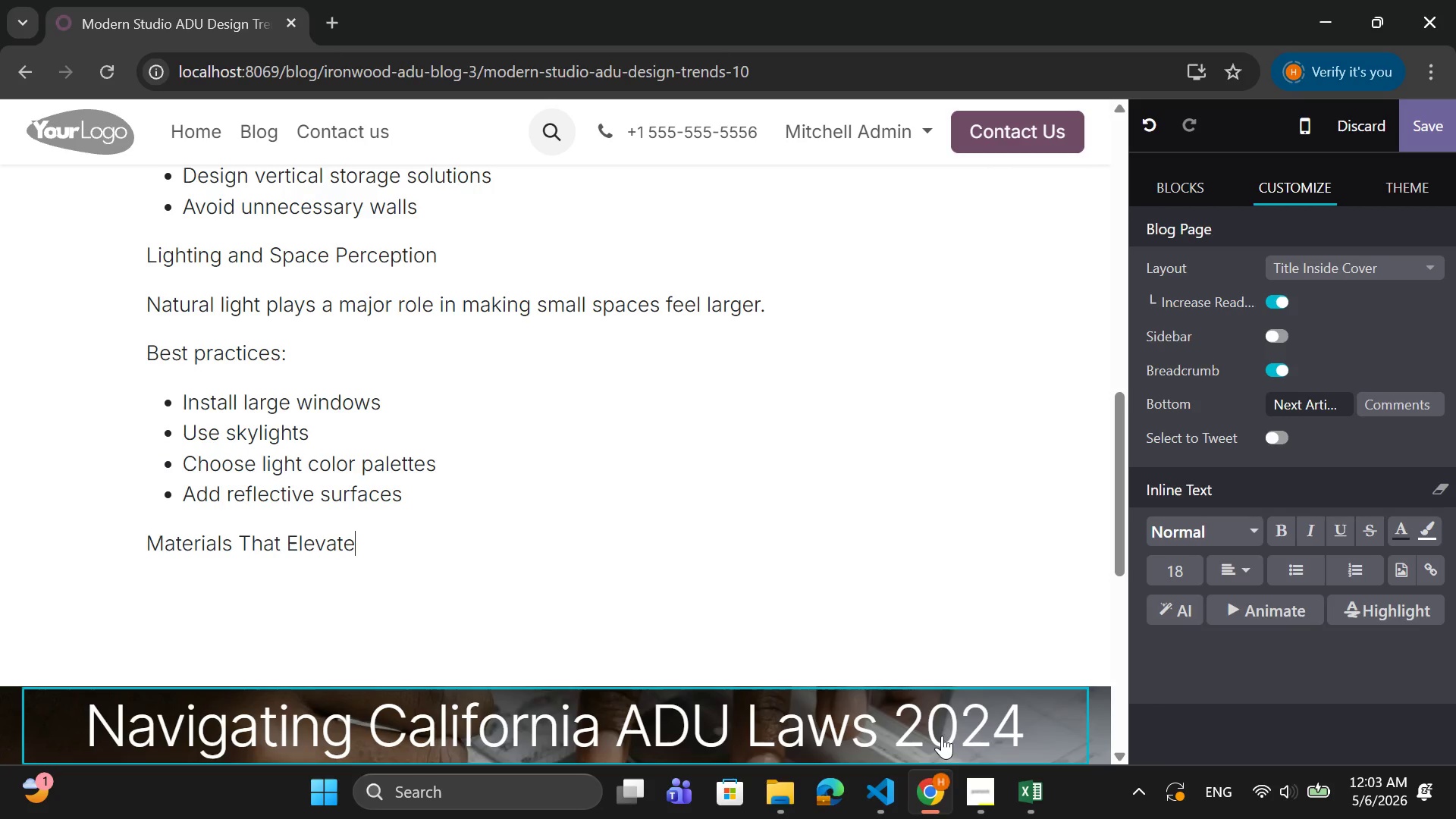 
wait(27.34)
 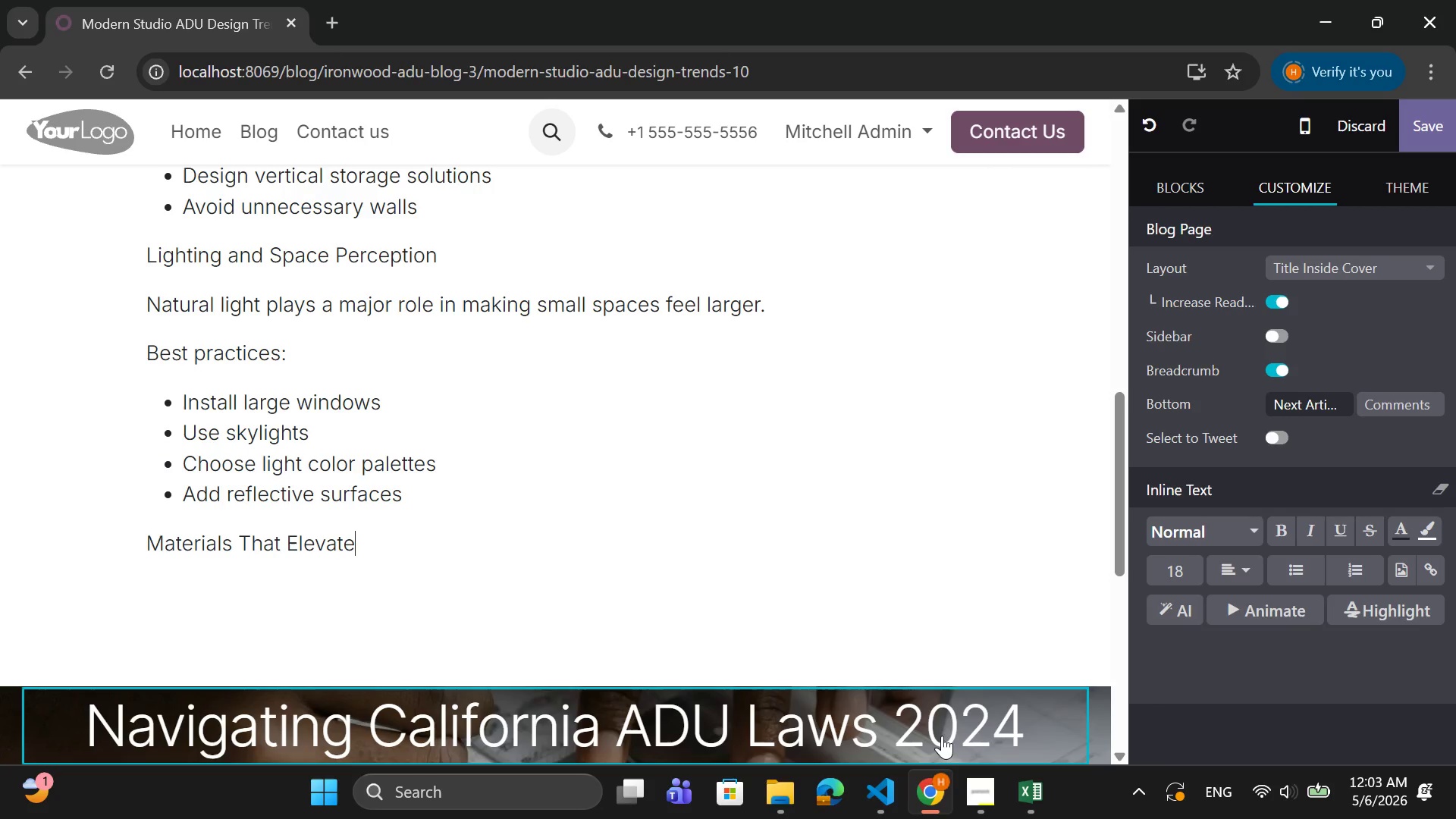 
type( Design)
 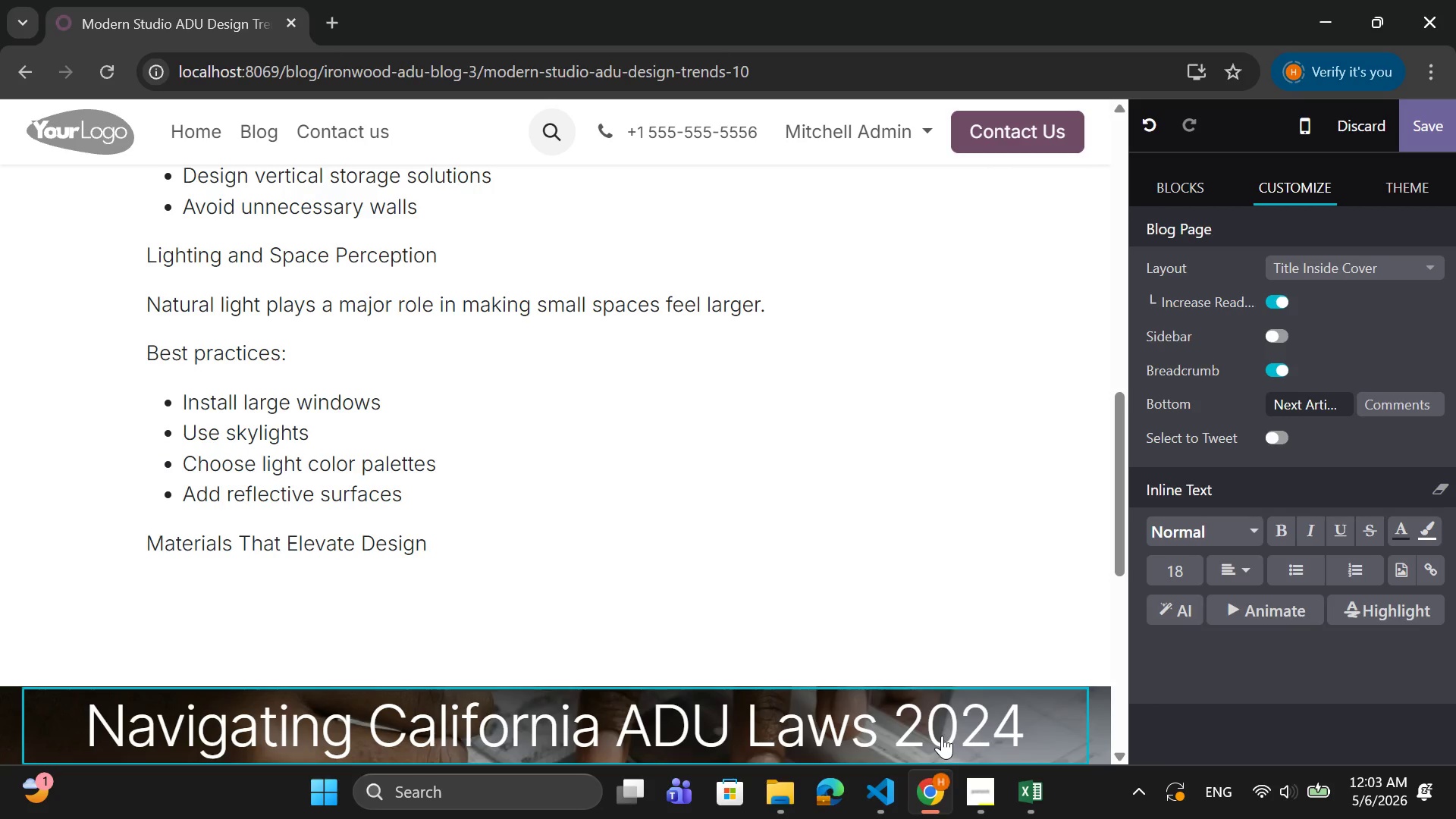 
wait(8.94)
 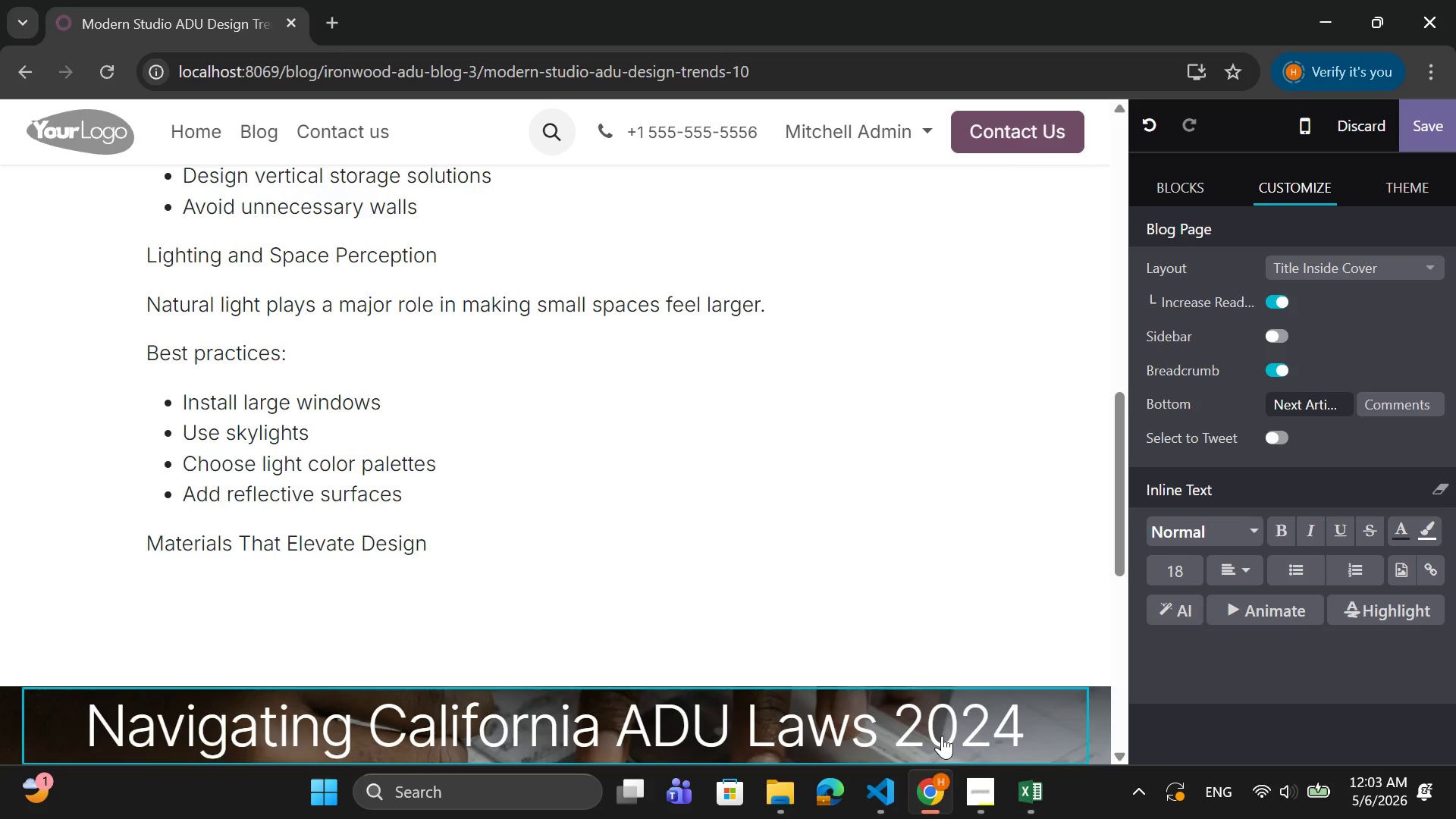 
key(Enter)
 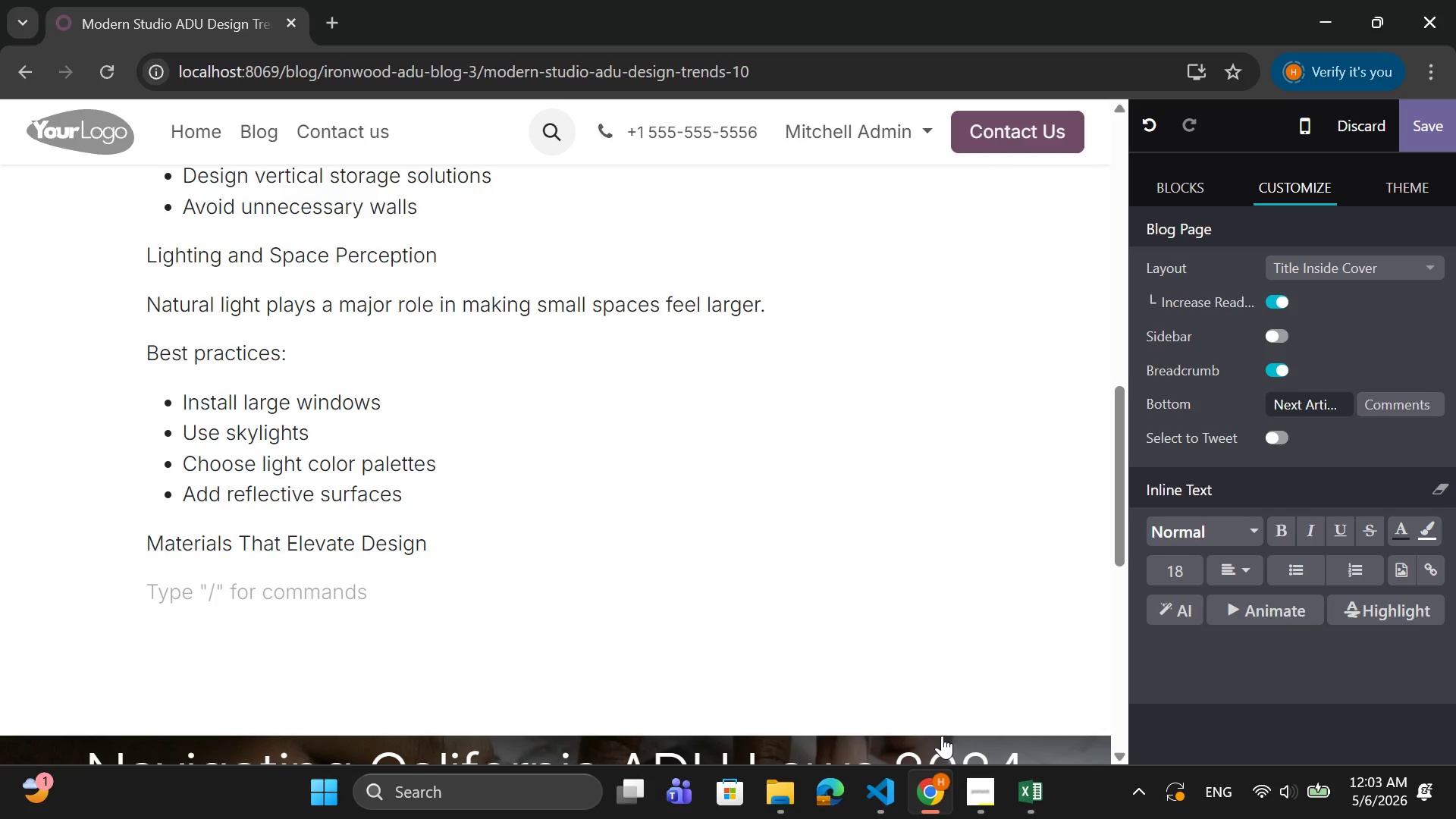 
wait(22.69)
 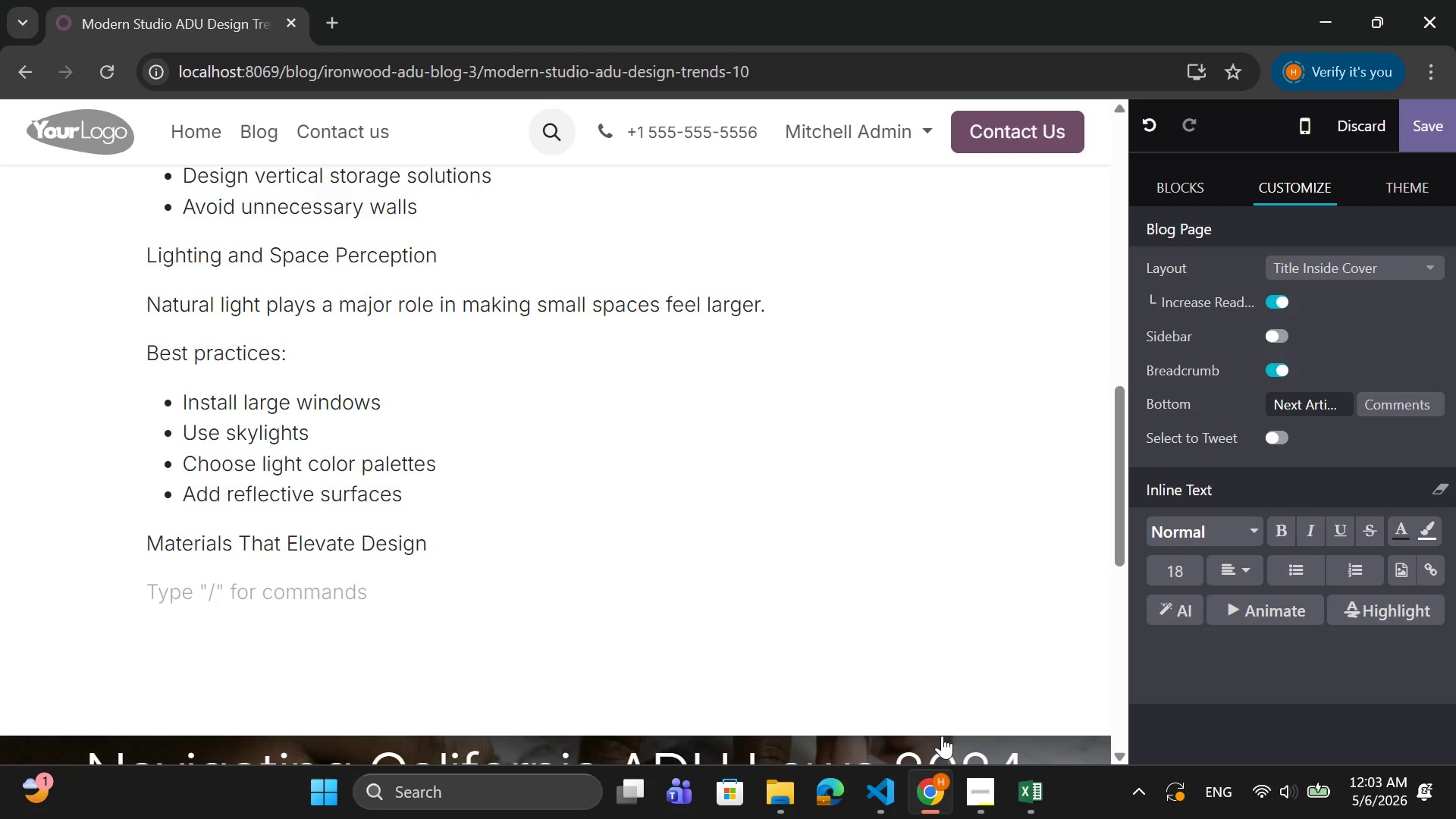 
type(Modern Adus)
key(Backspace)
key(Backspace)
key(Backspace)
type(DUs )
 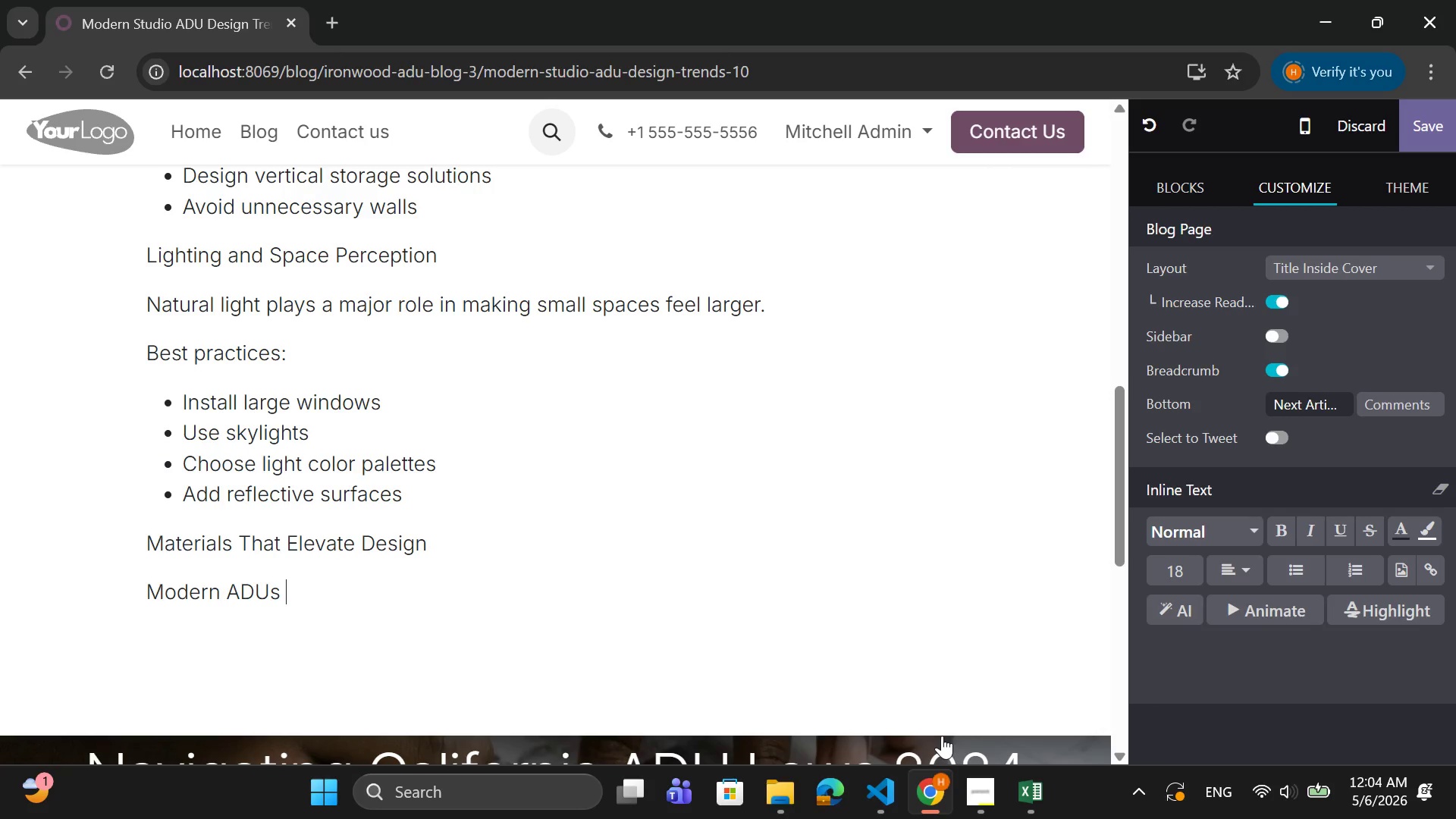 
wait(14.47)
 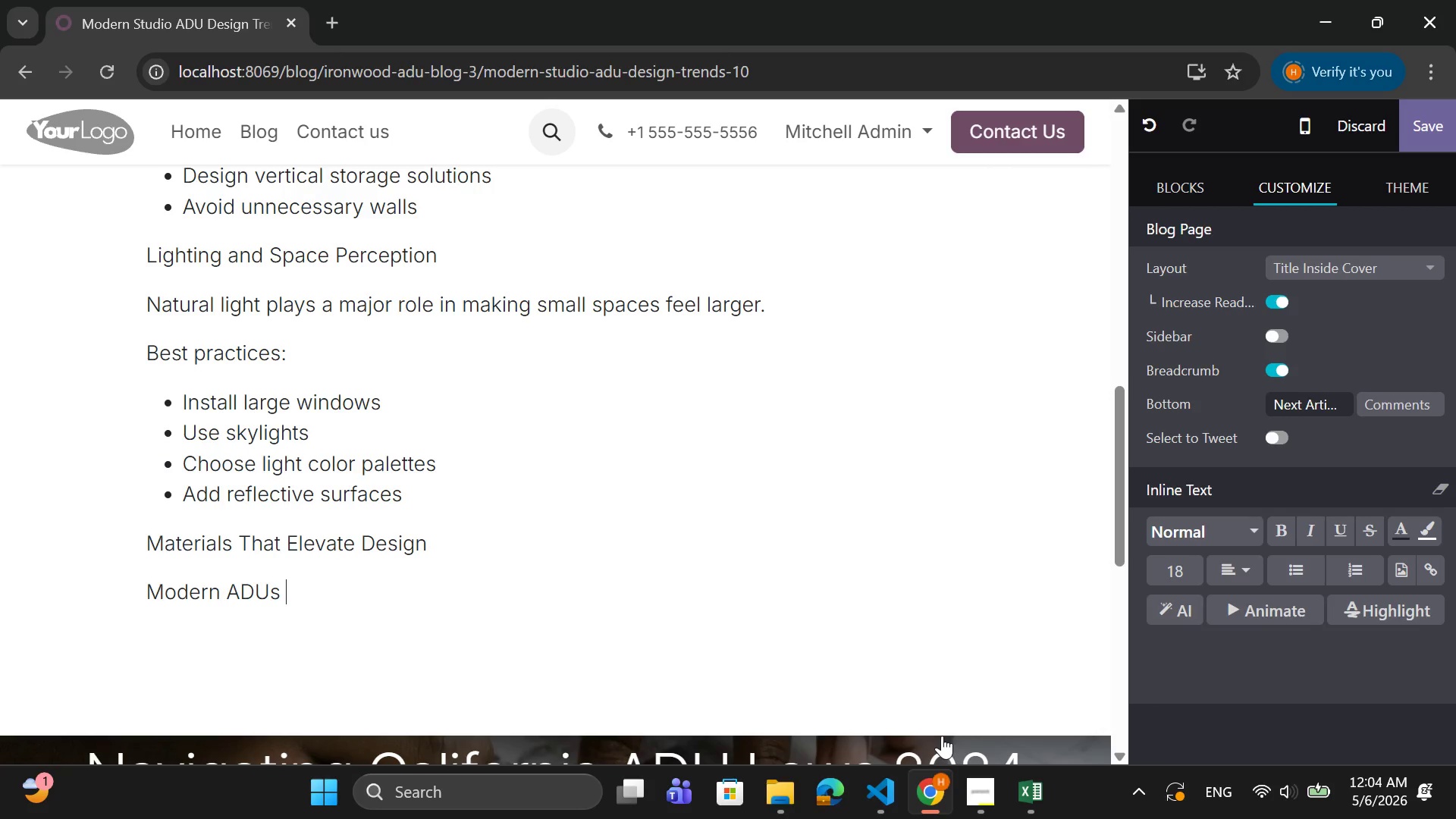 
type( )
key(Backspace)
type(often use:)
 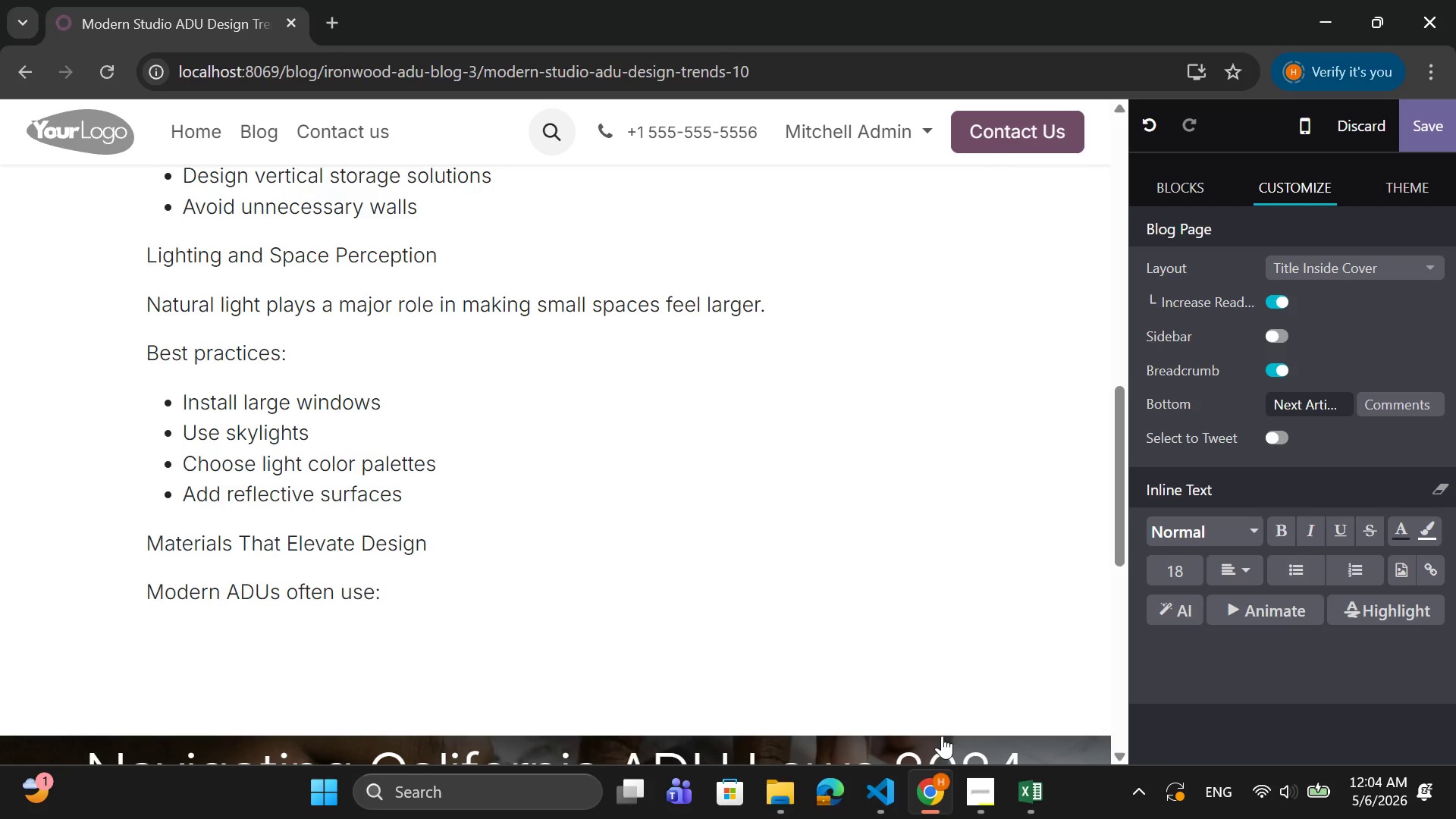 
key(Enter)
 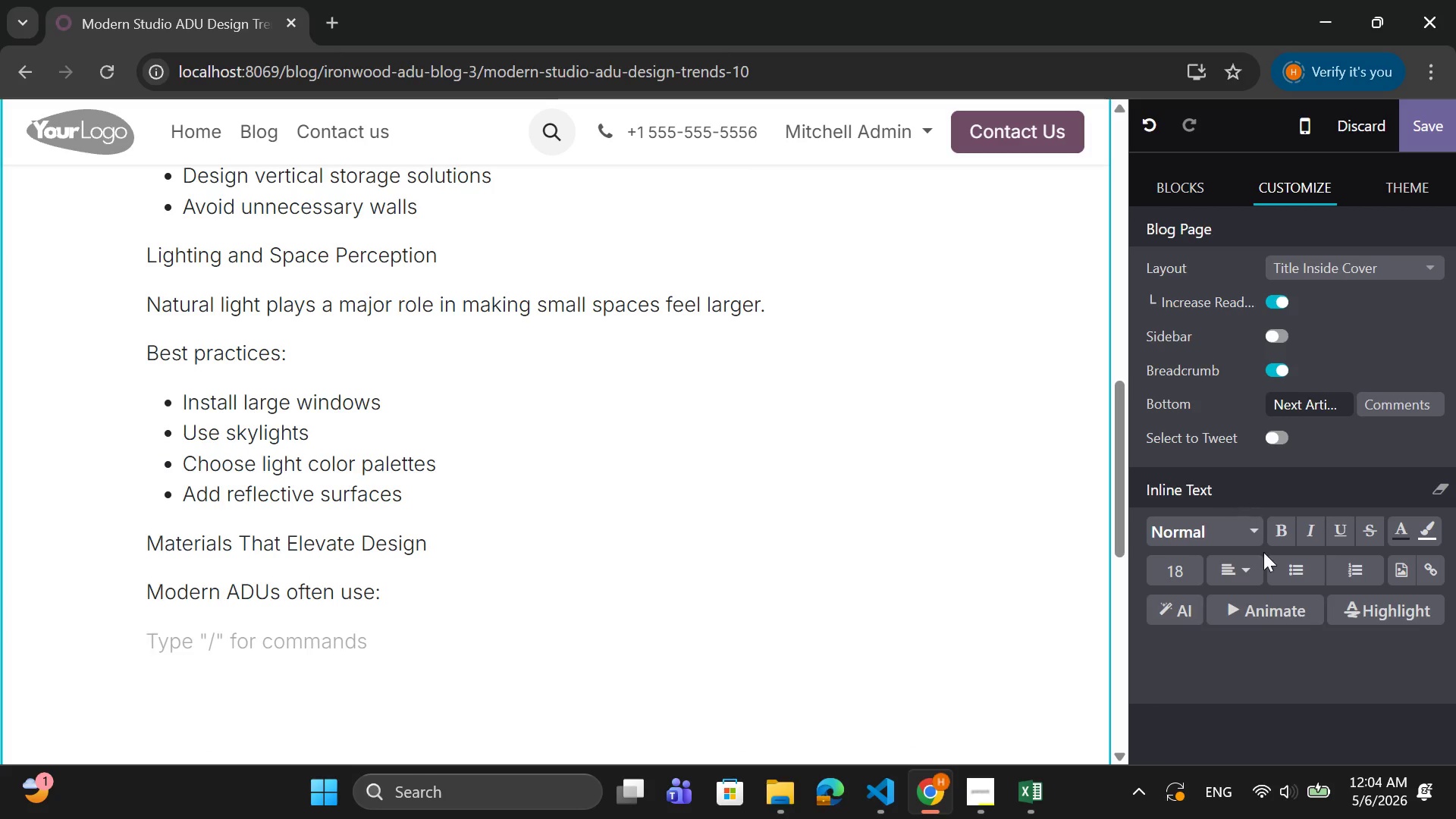 
left_click([1282, 567])
 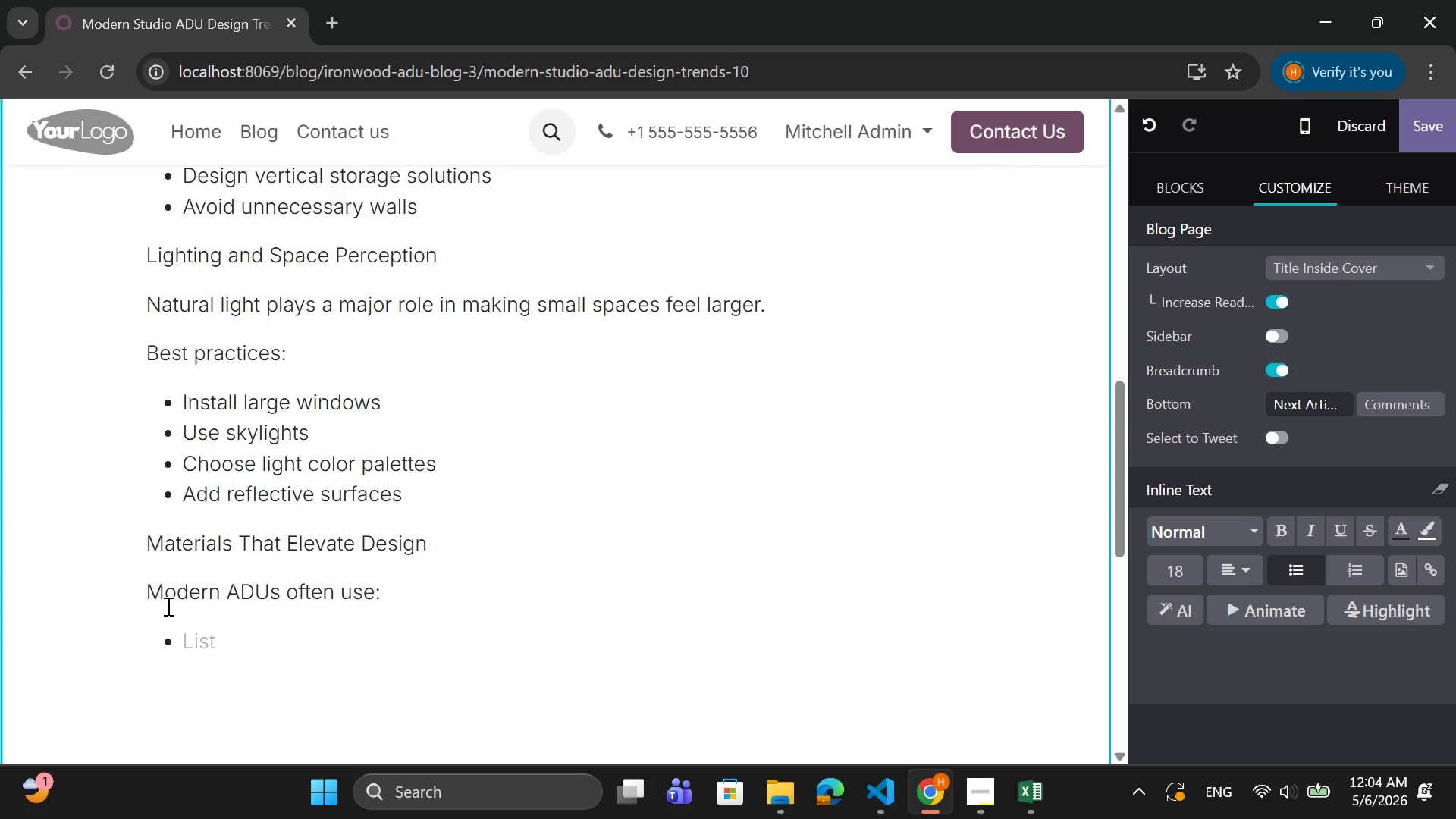 
wait(17.59)
 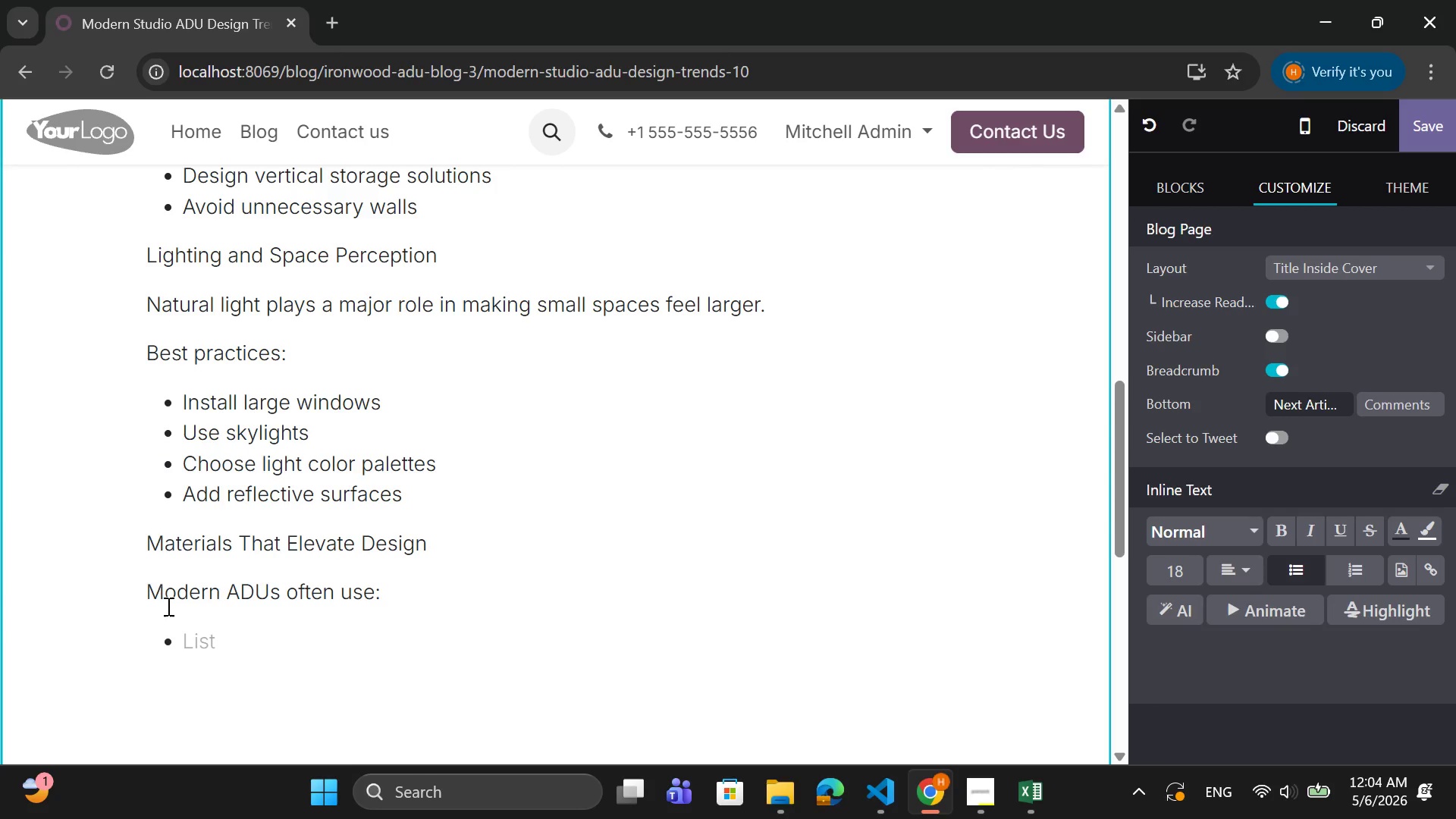 
left_click_drag(start_coordinate=[186, 641], to_coordinate=[147, 553])
 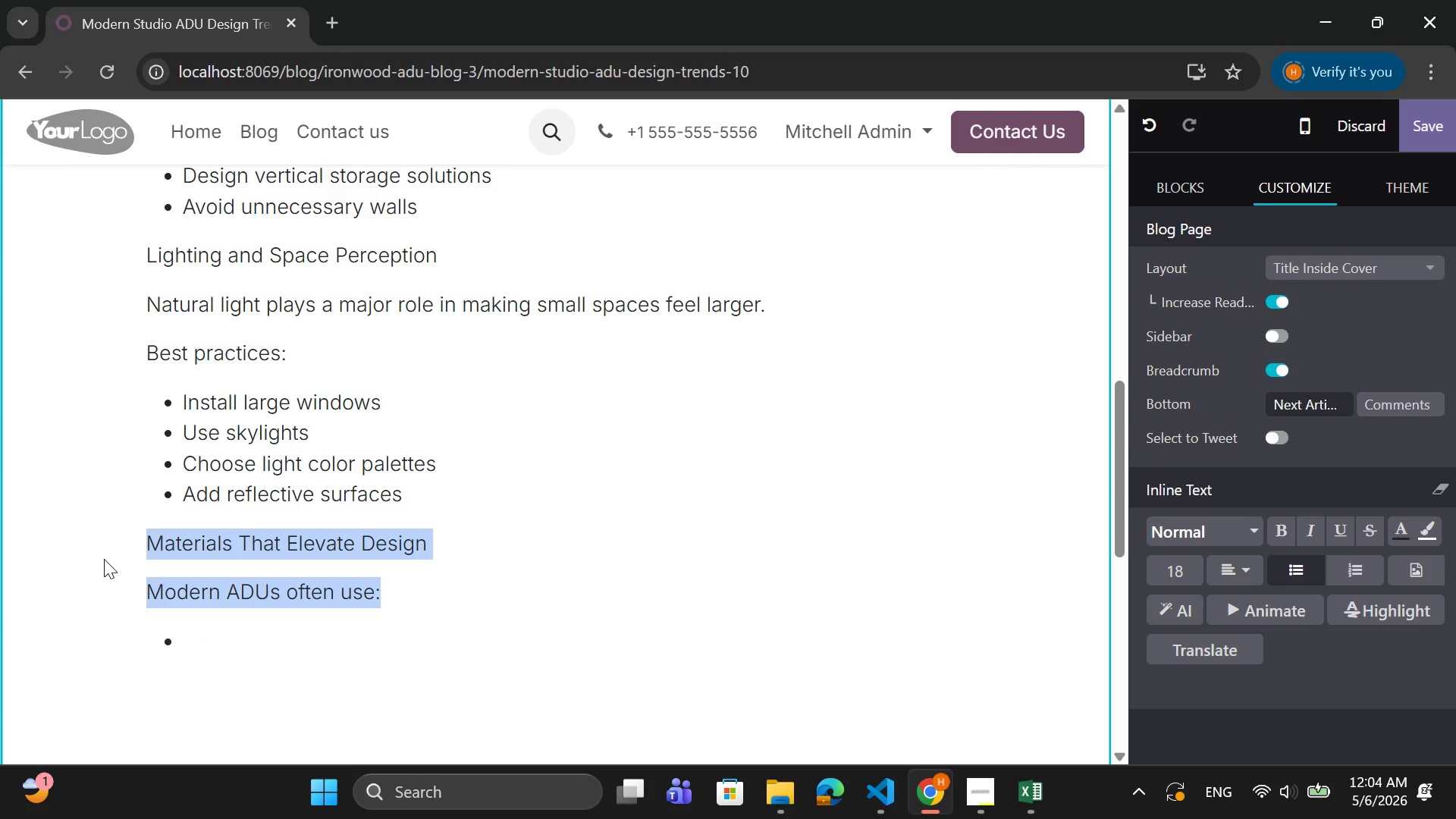 
key(Backspace)
 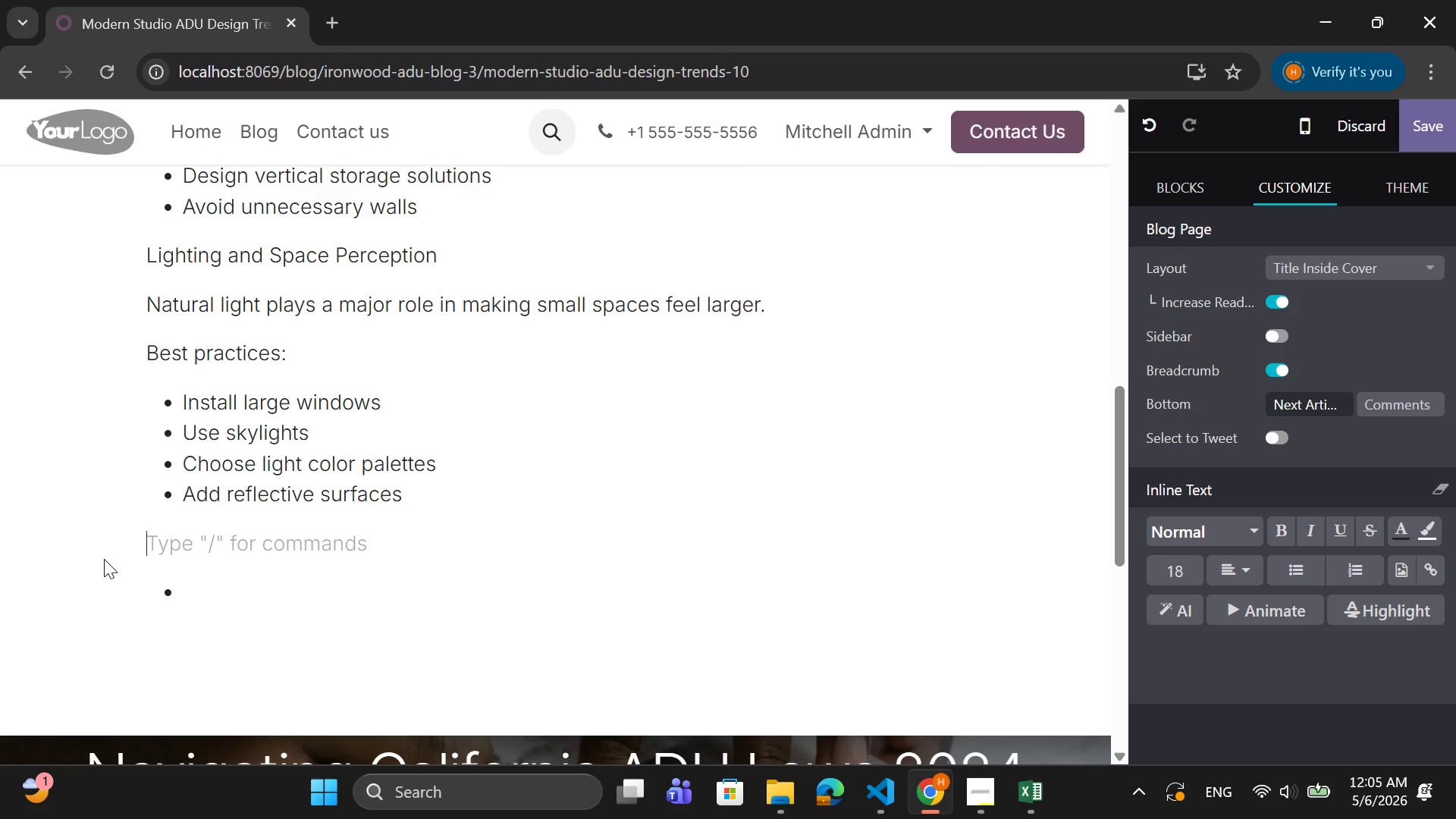 
wait(15.89)
 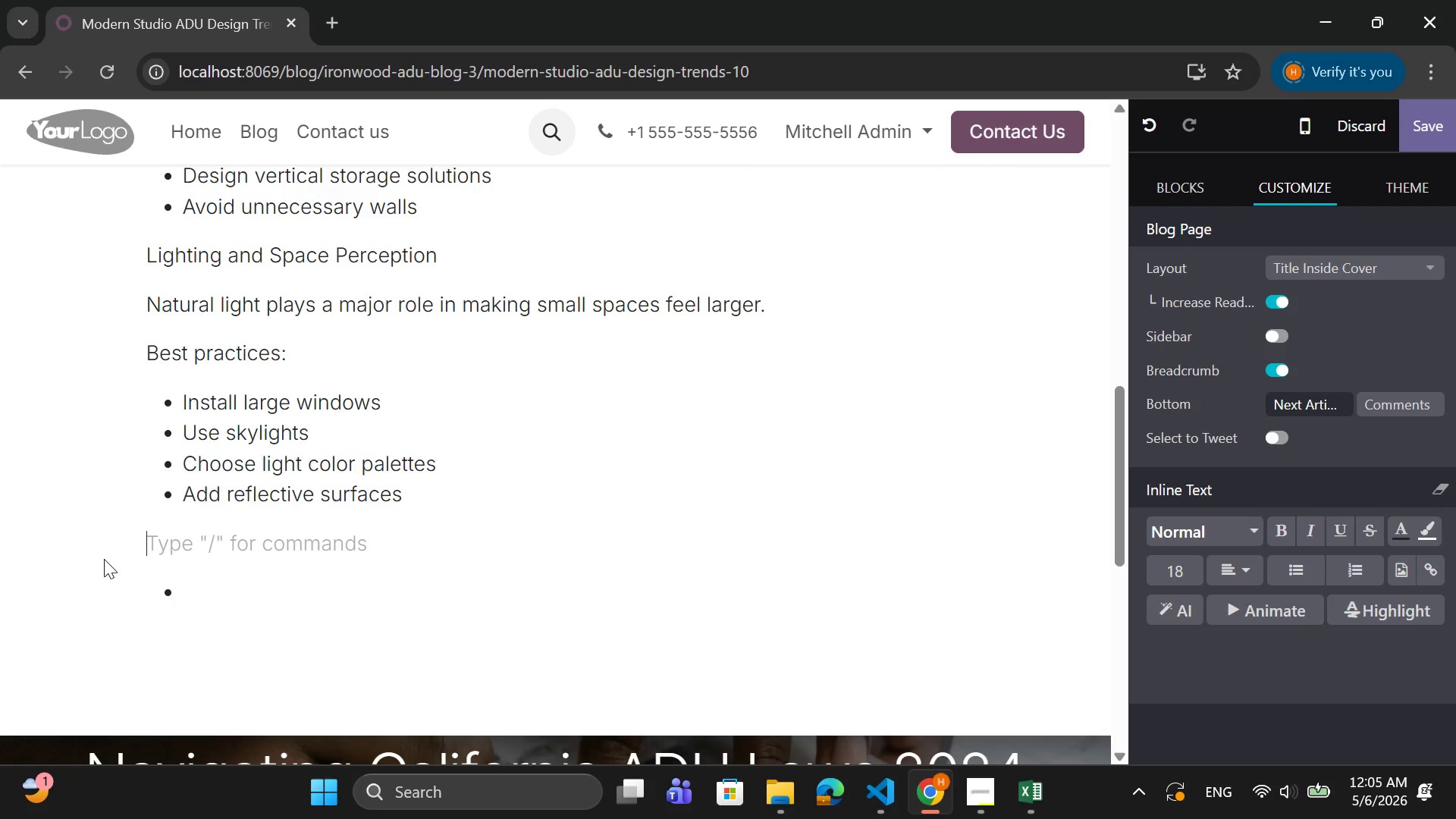 
scroll: coordinate [403, 477], scroll_direction: up, amount: 7.0
 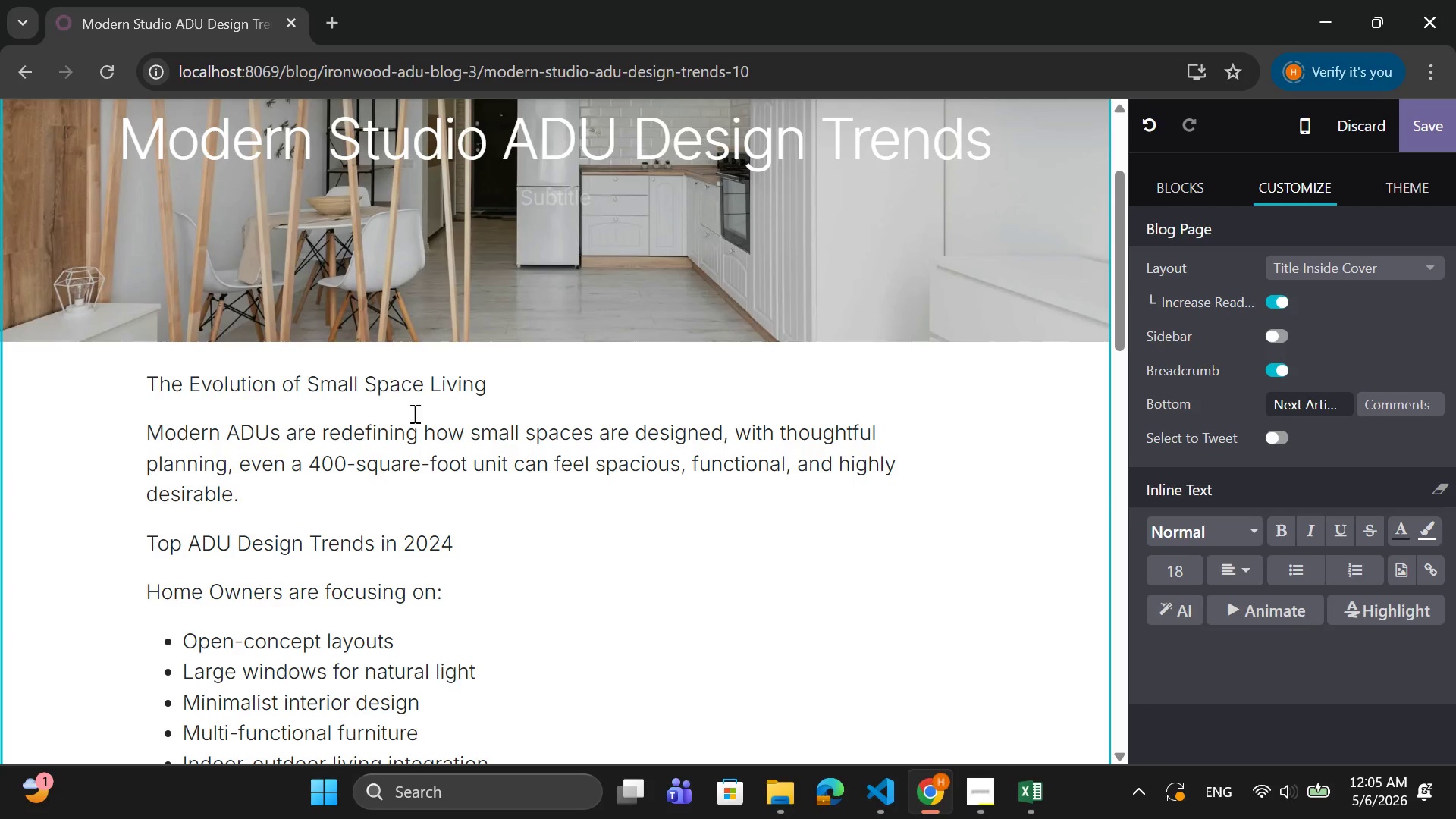 
left_click_drag(start_coordinate=[510, 380], to_coordinate=[146, 381])
 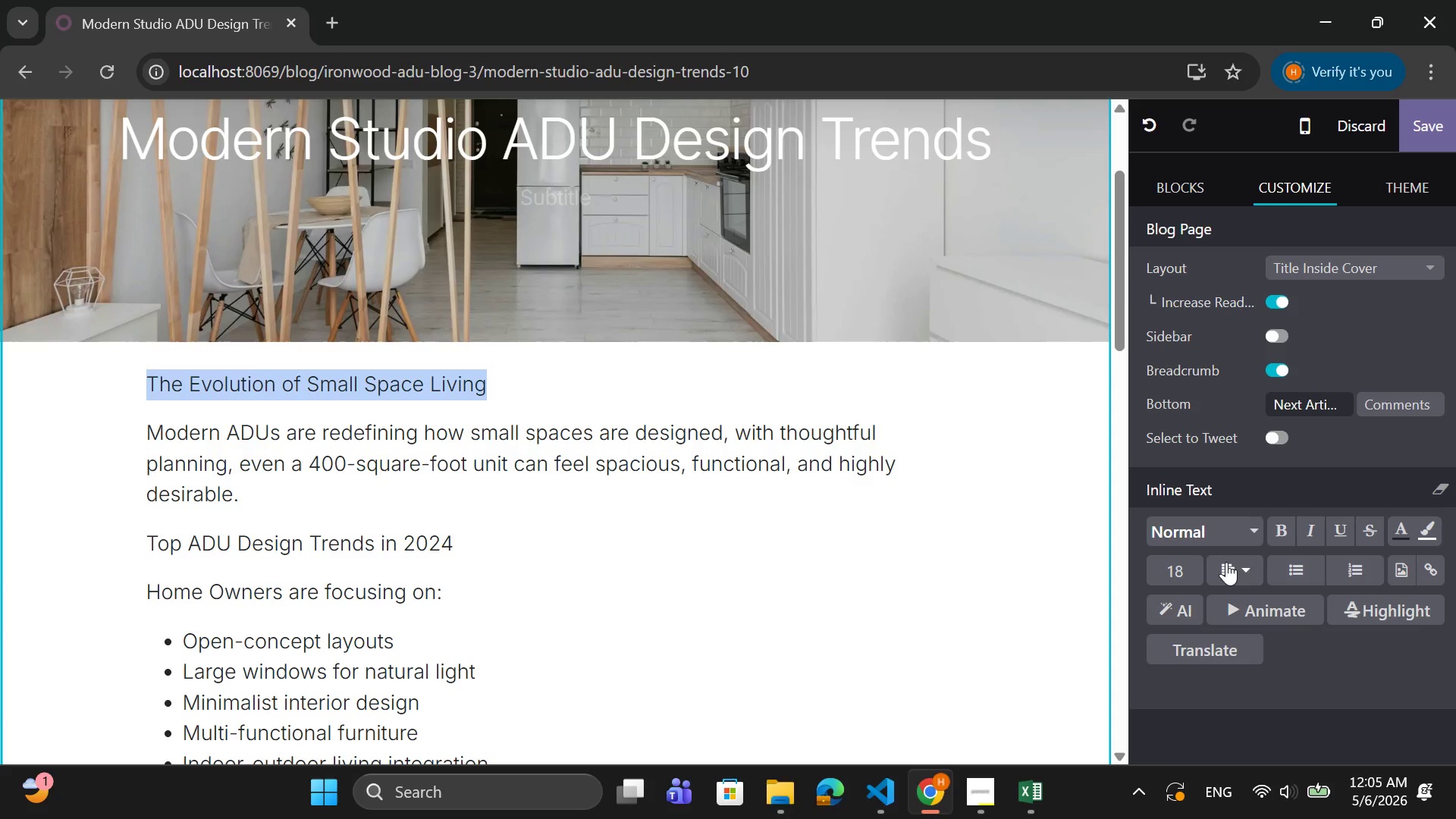 
left_click([1288, 527])
 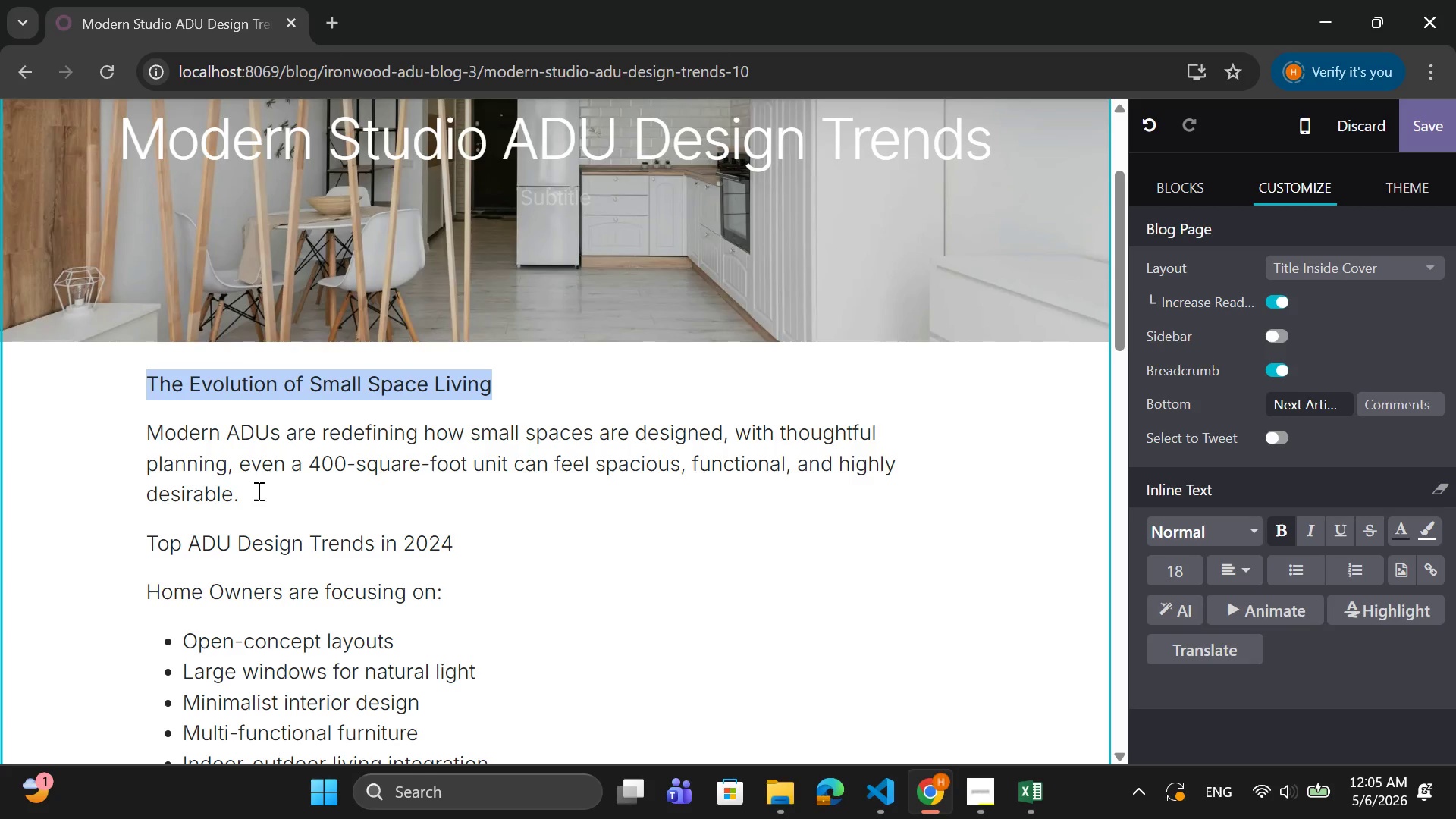 
left_click_drag(start_coordinate=[253, 492], to_coordinate=[152, 441])
 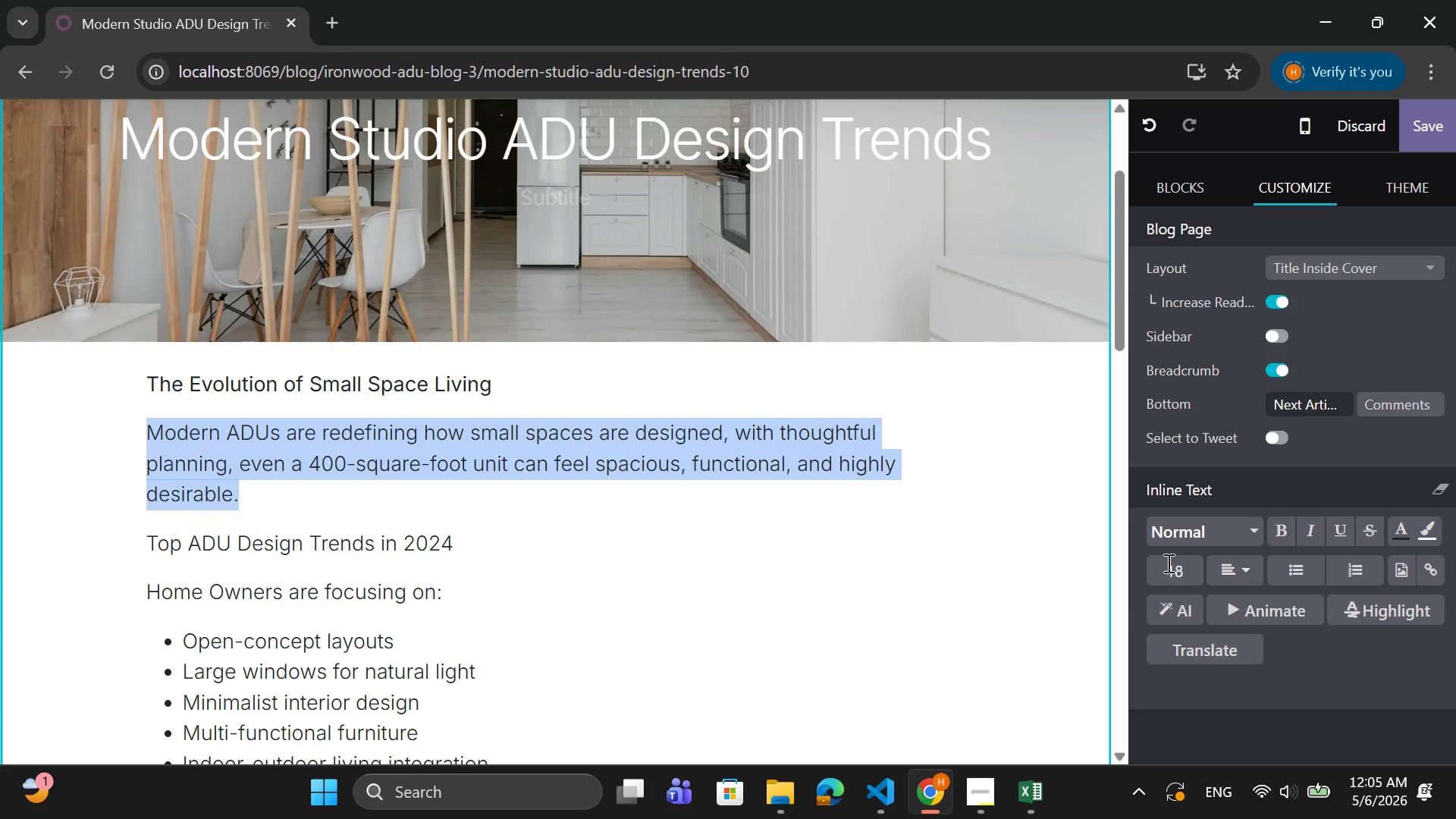 
left_click([1192, 579])
 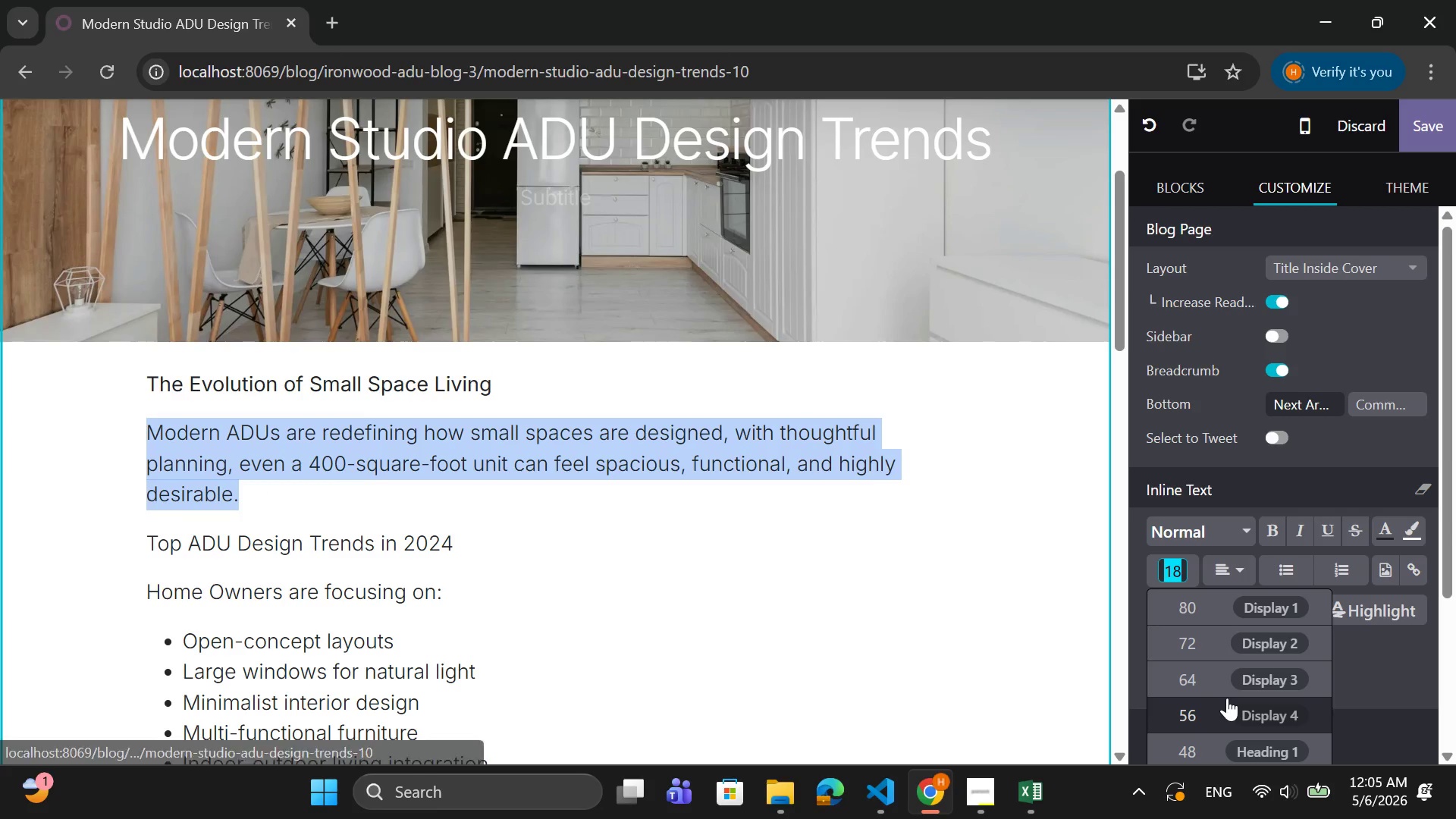 
scroll: coordinate [1227, 698], scroll_direction: down, amount: 2.0
 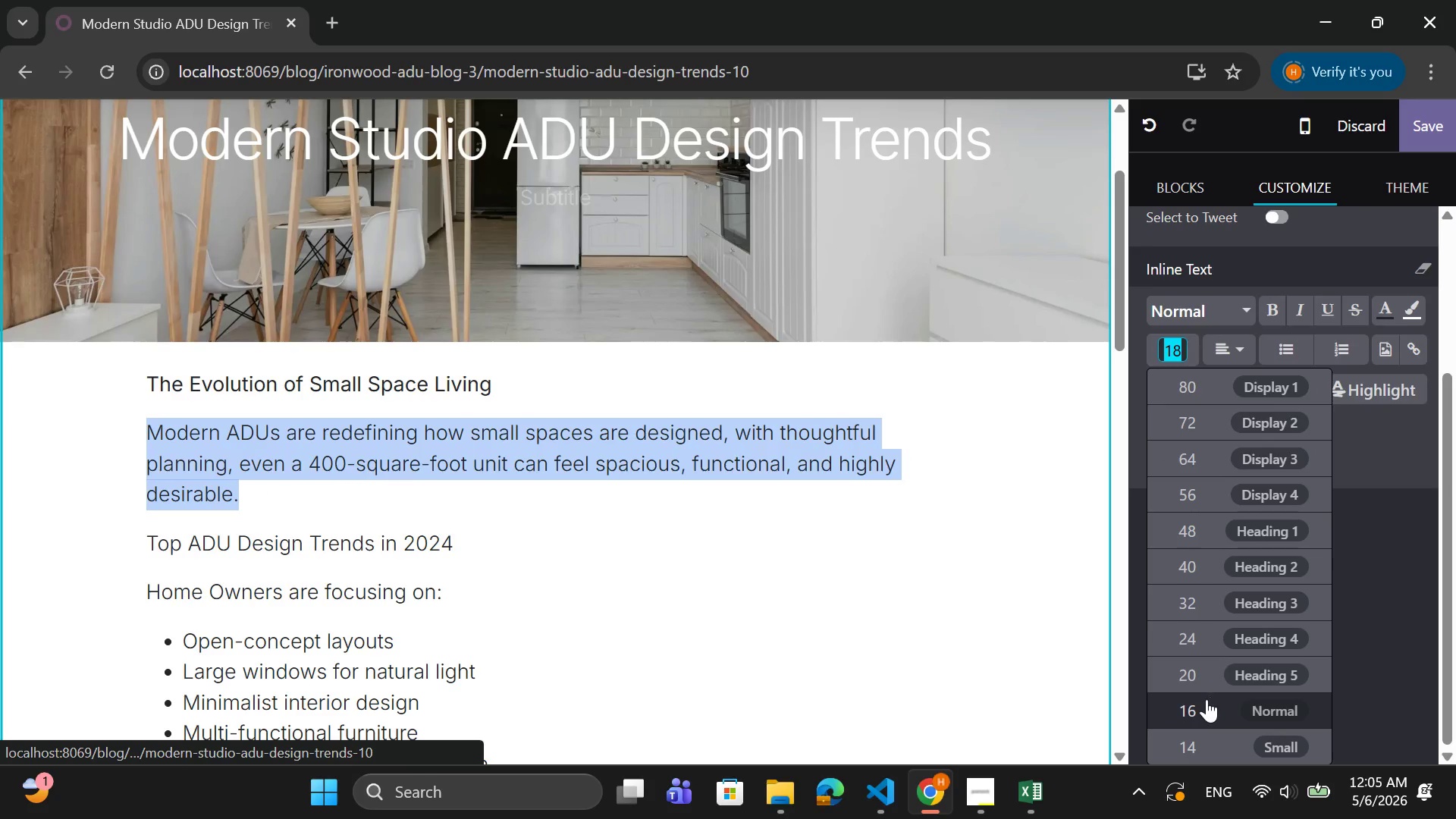 
left_click([1205, 702])
 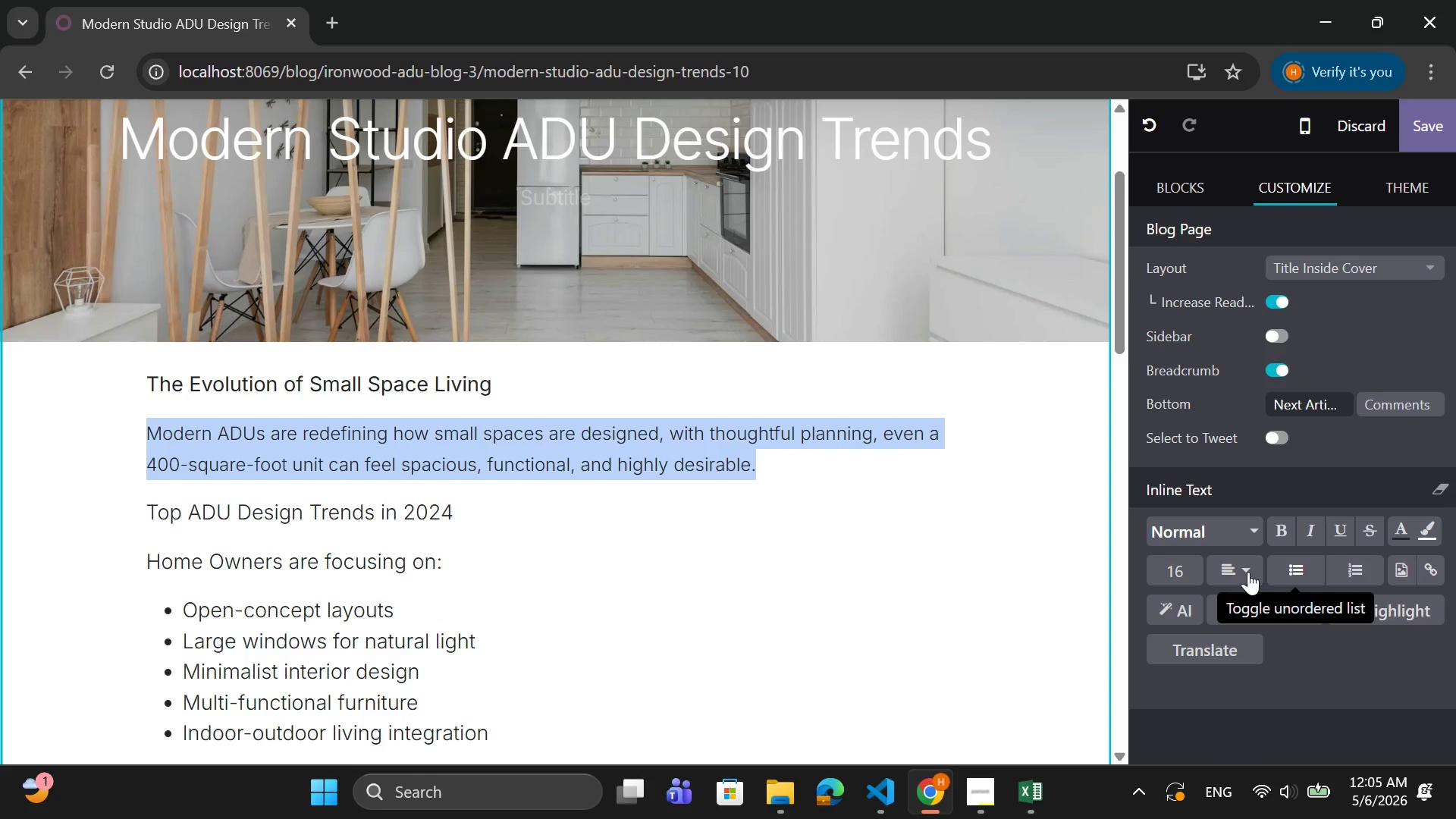 
left_click([1241, 572])
 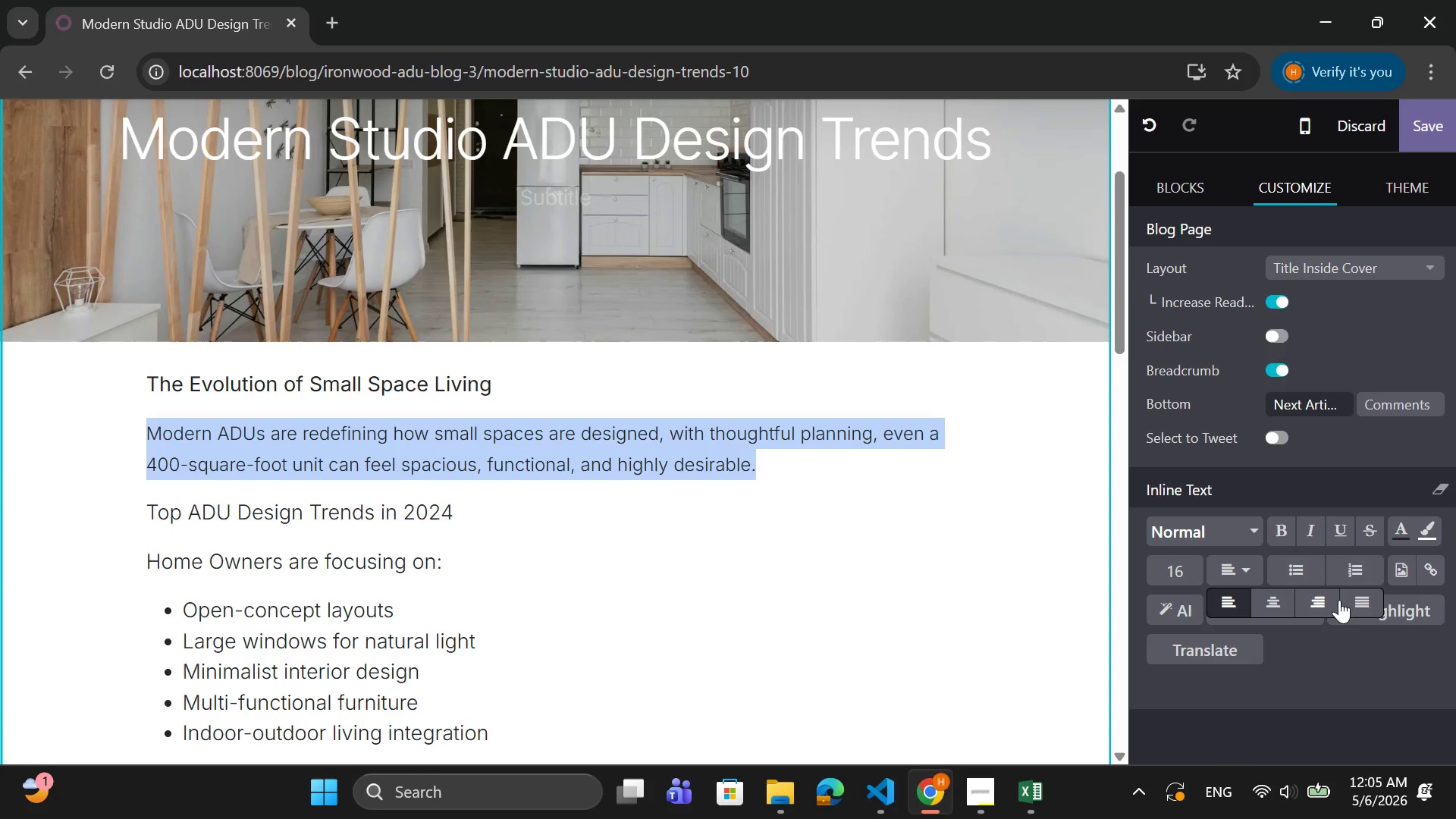 
left_click([1361, 596])
 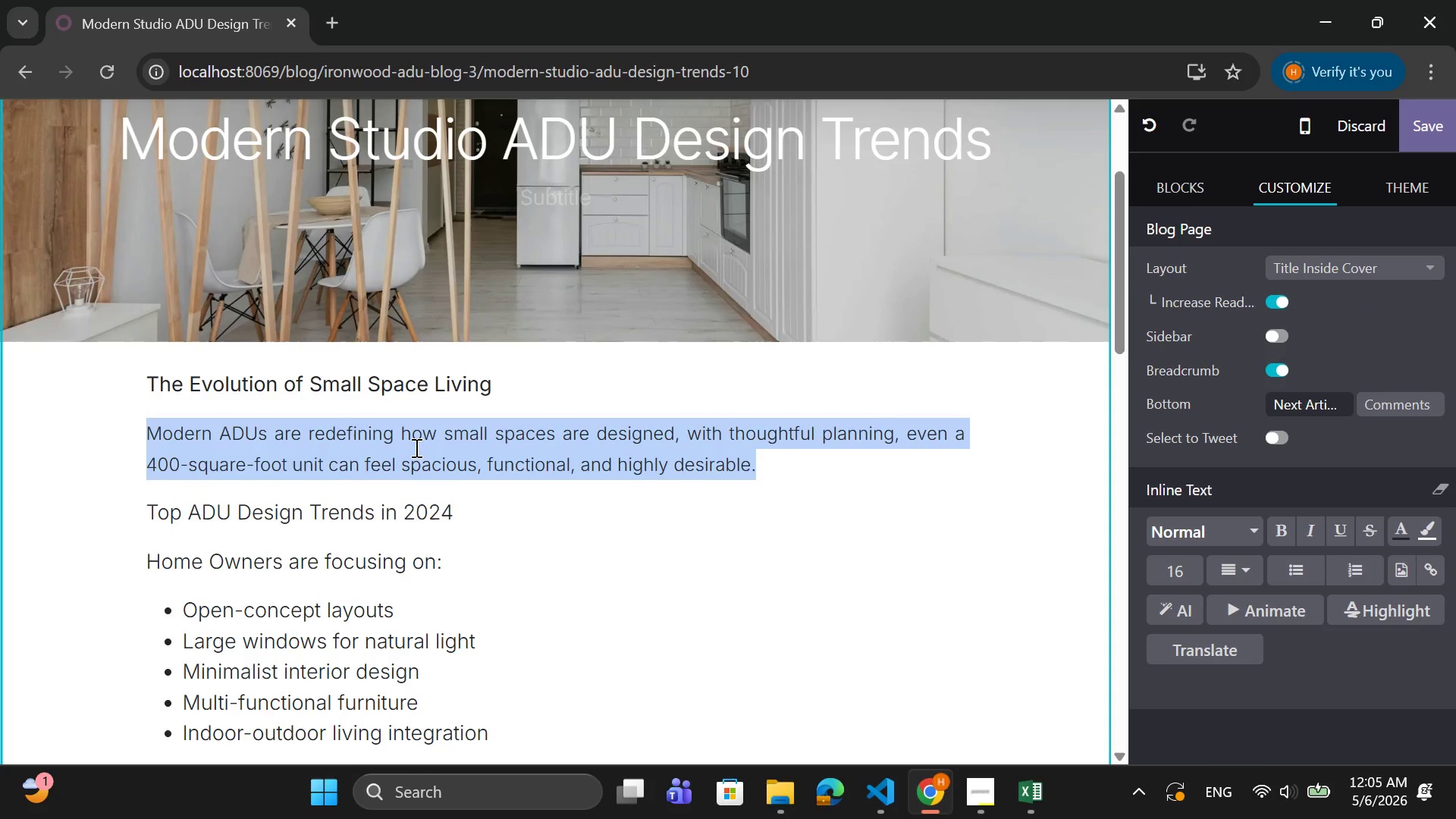 
scroll: coordinate [416, 447], scroll_direction: down, amount: 1.0
 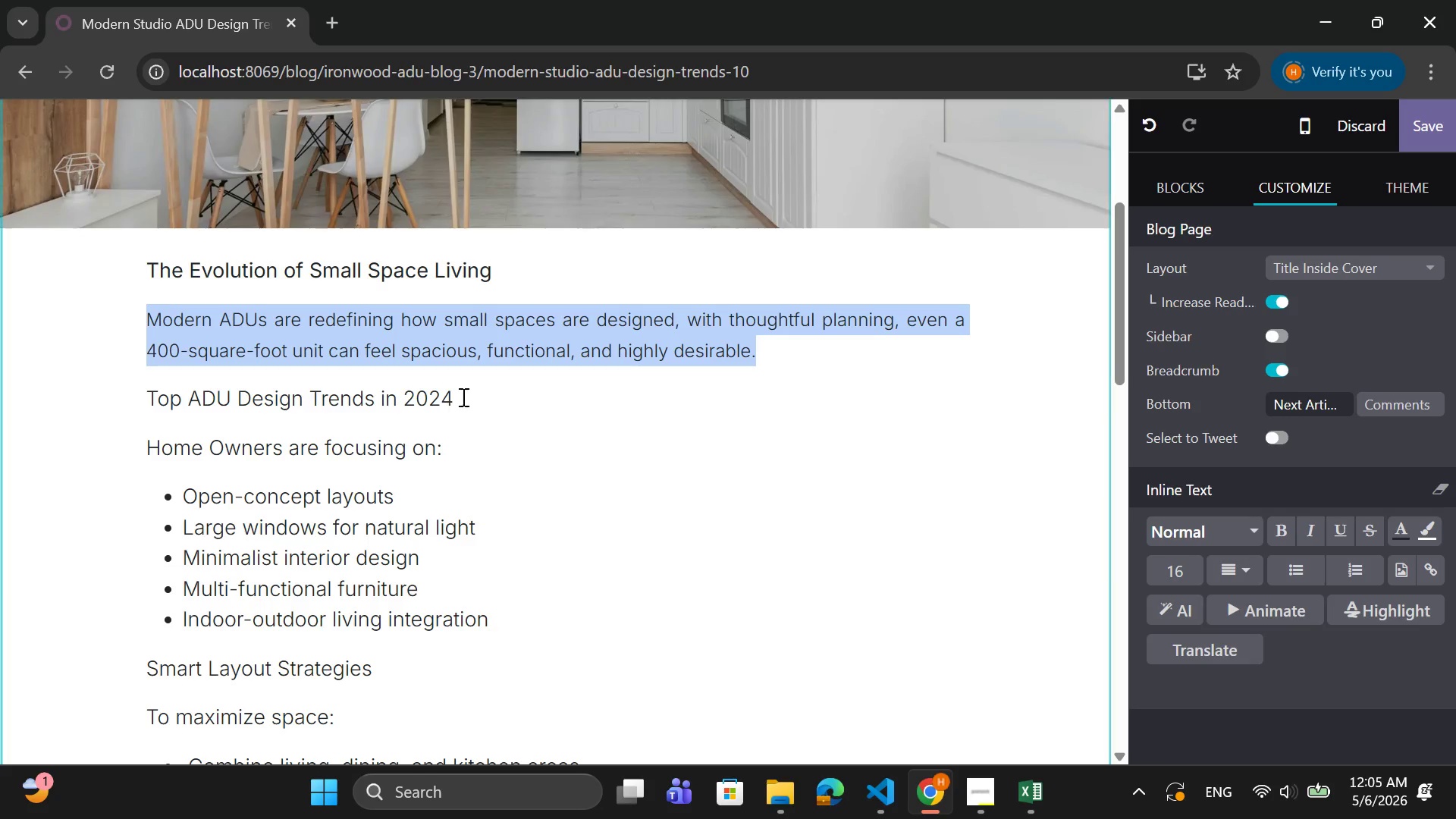 
left_click_drag(start_coordinate=[462, 397], to_coordinate=[146, 394])
 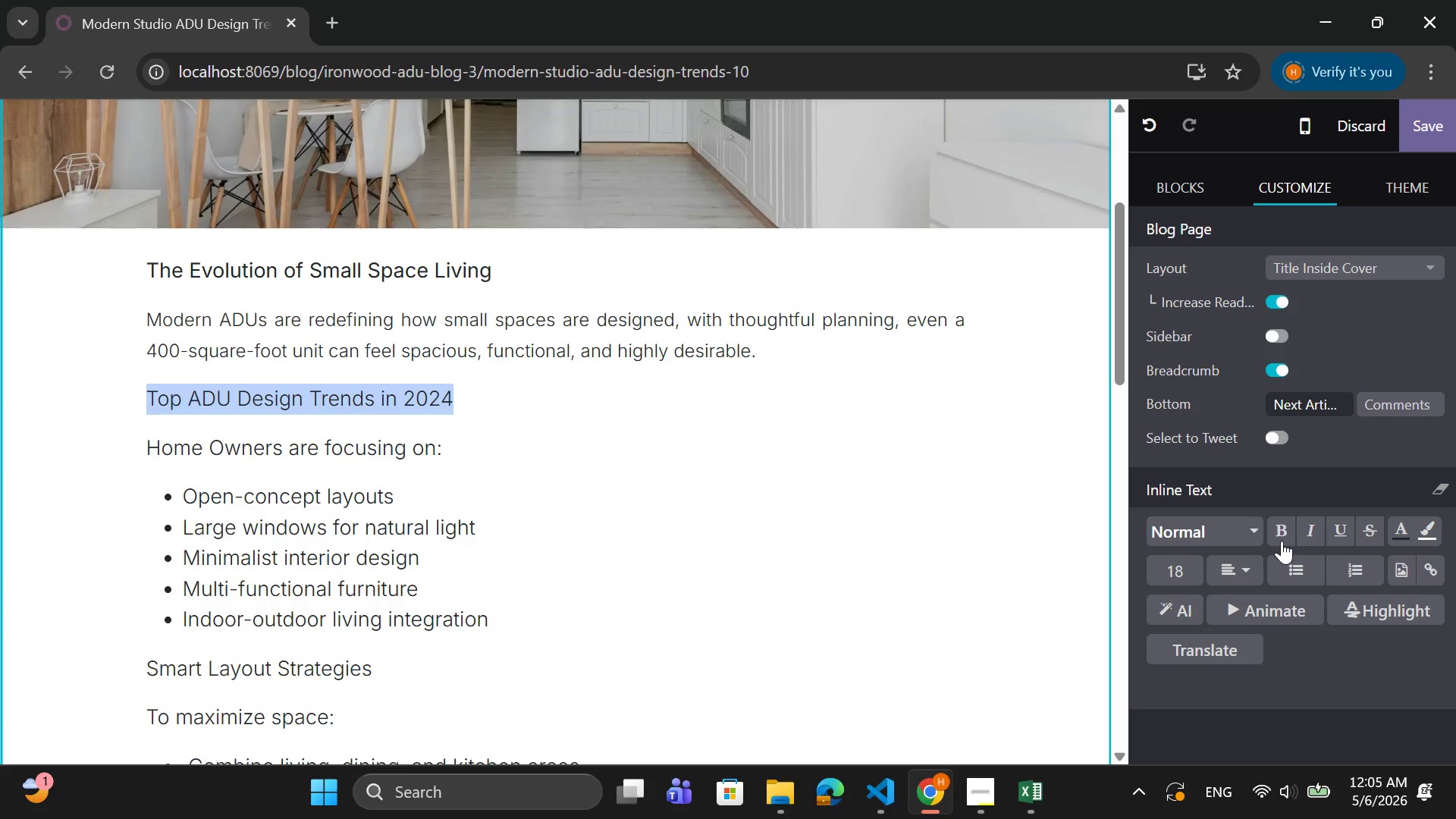 
left_click([1290, 535])
 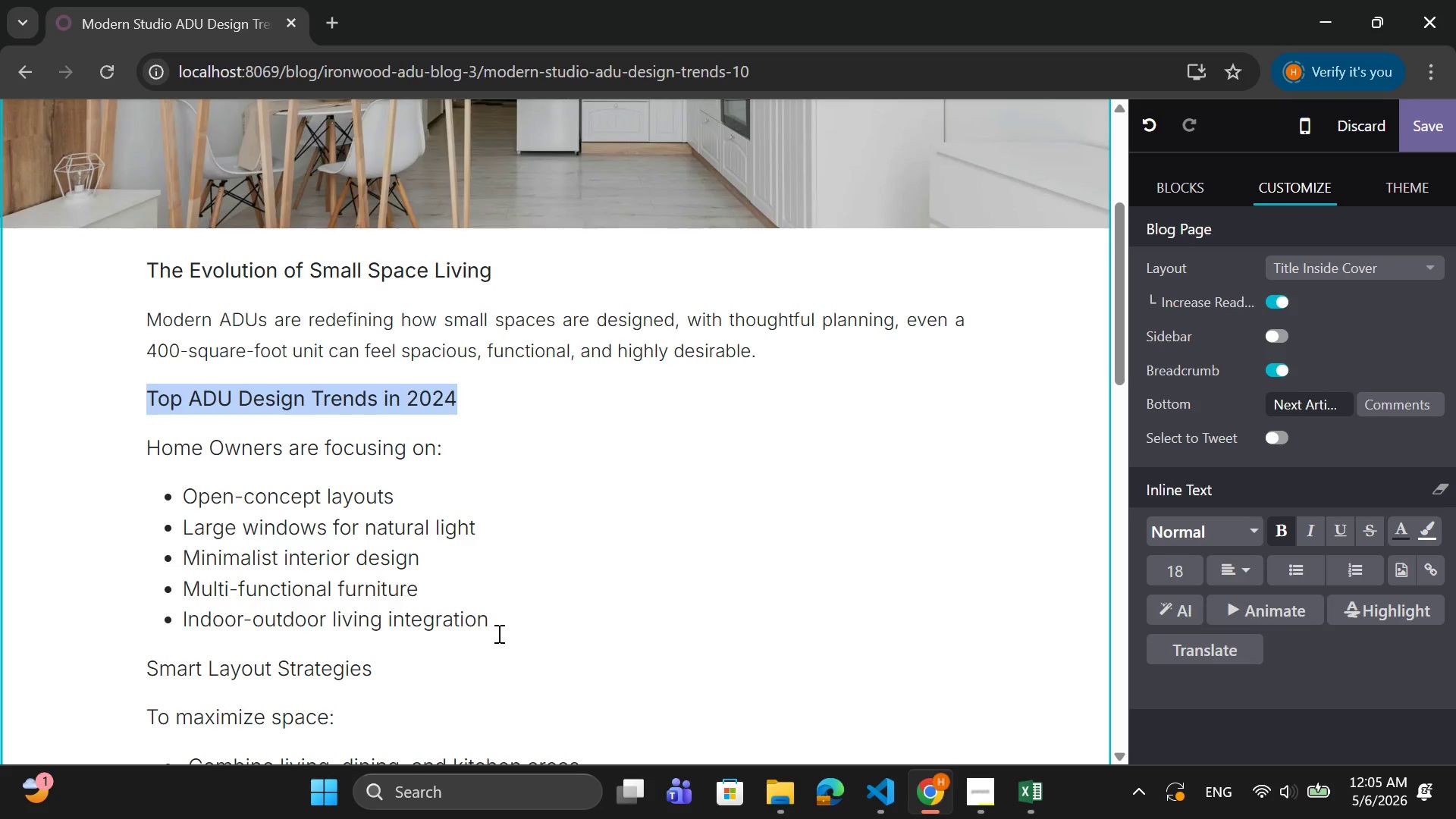 
left_click_drag(start_coordinate=[502, 613], to_coordinate=[143, 446])
 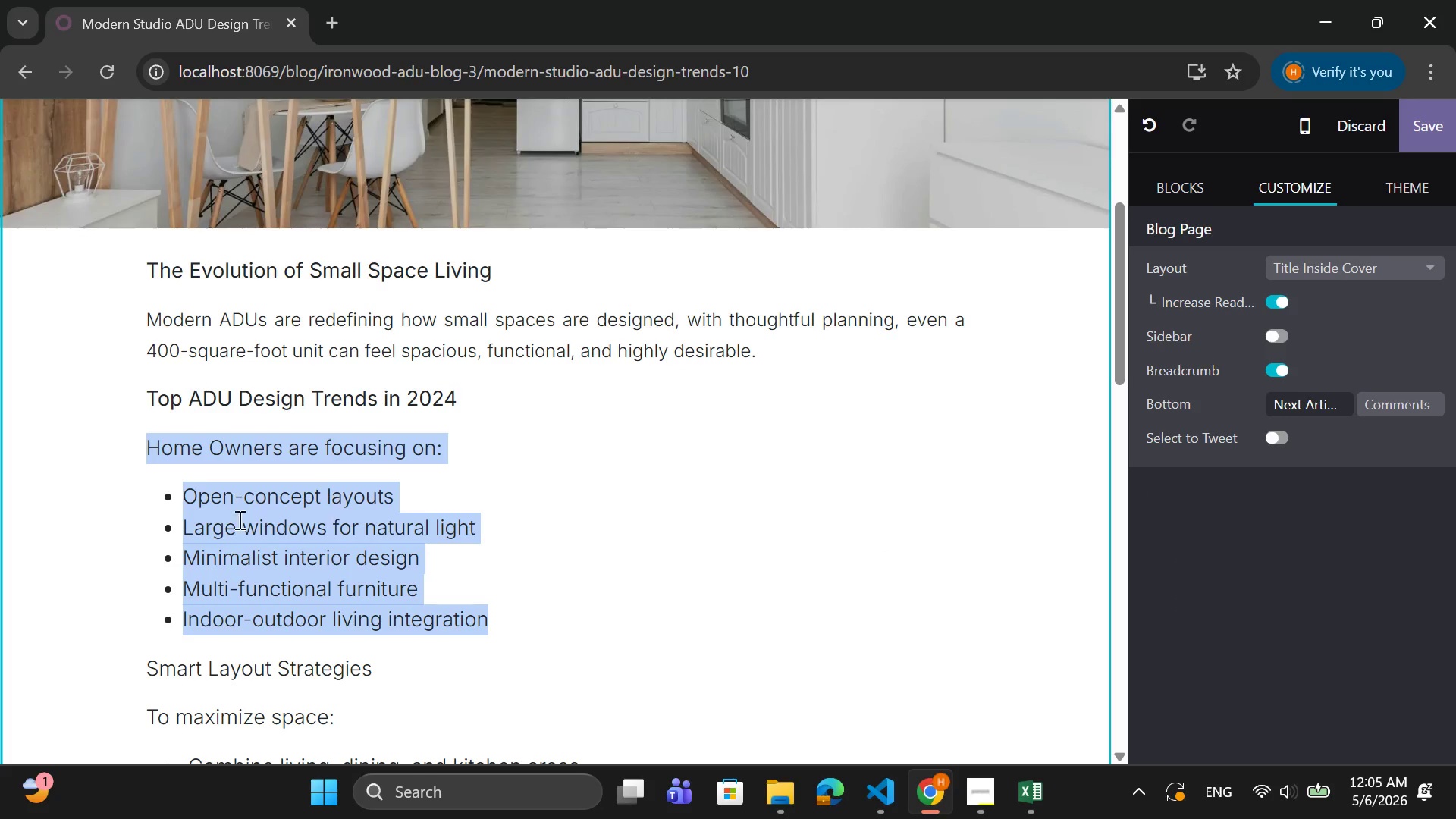 
left_click([282, 579])
 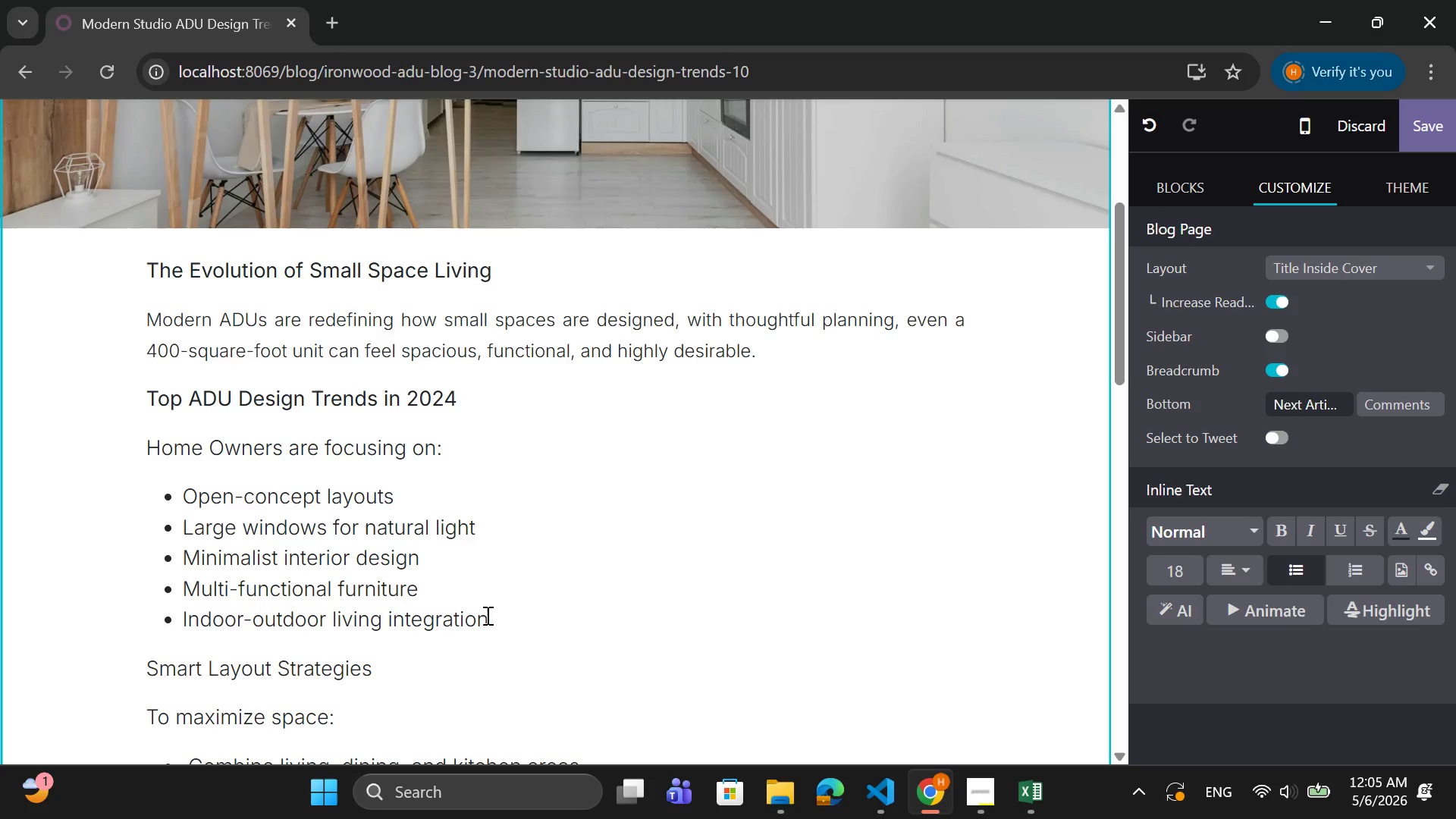 
left_click_drag(start_coordinate=[486, 615], to_coordinate=[151, 442])
 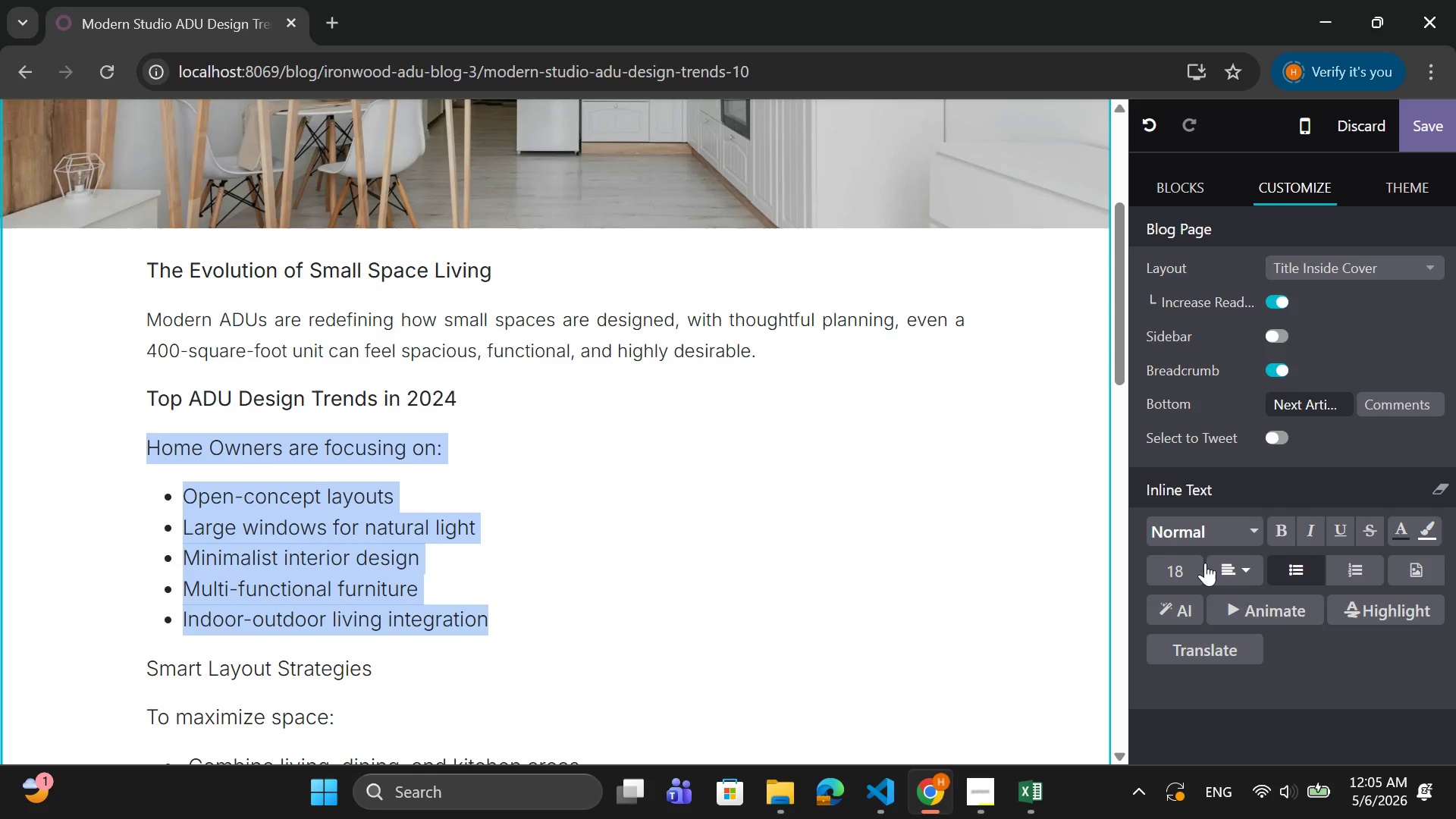 
left_click([1174, 566])
 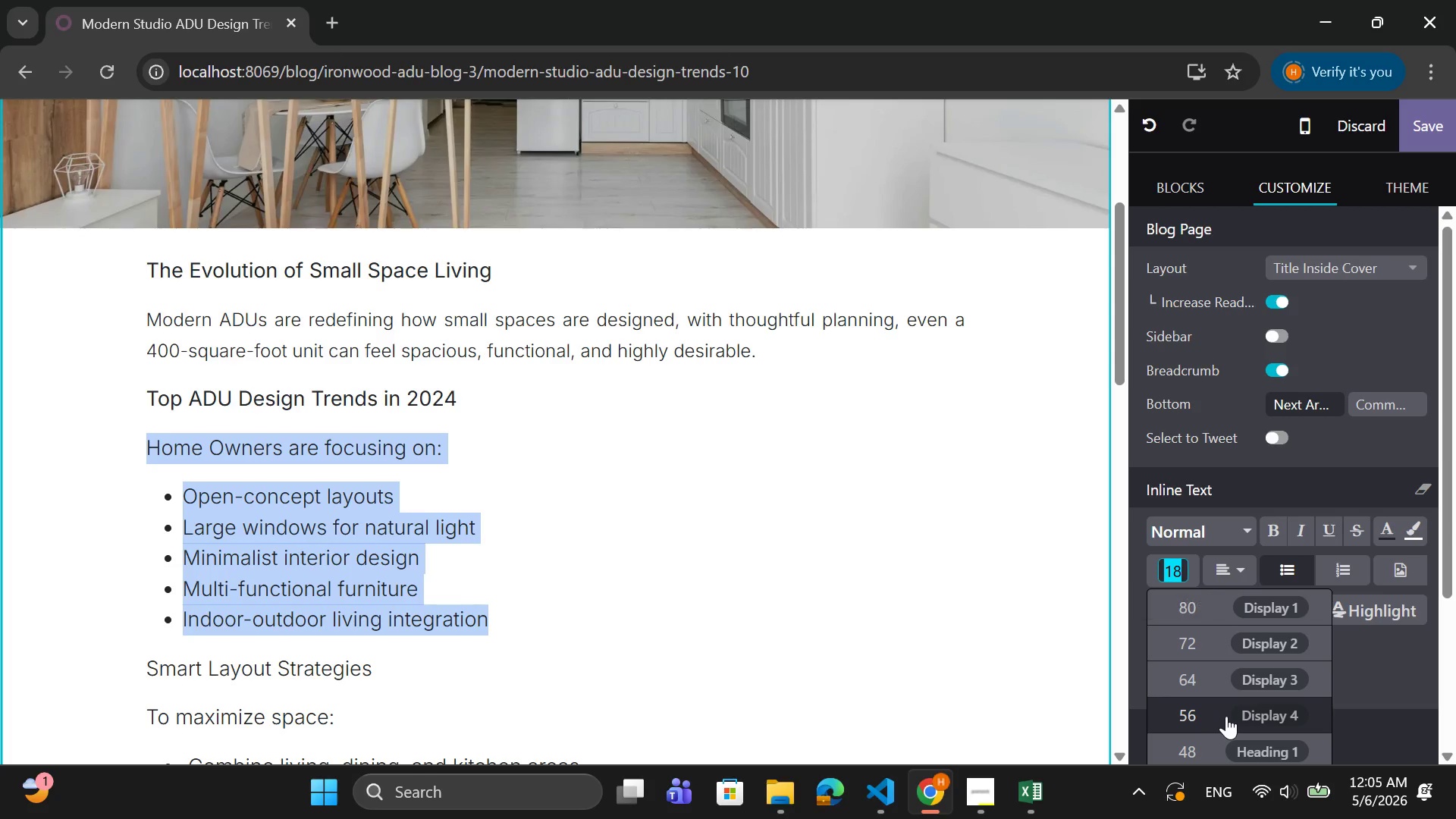 
scroll: coordinate [1227, 716], scroll_direction: down, amount: 2.0
 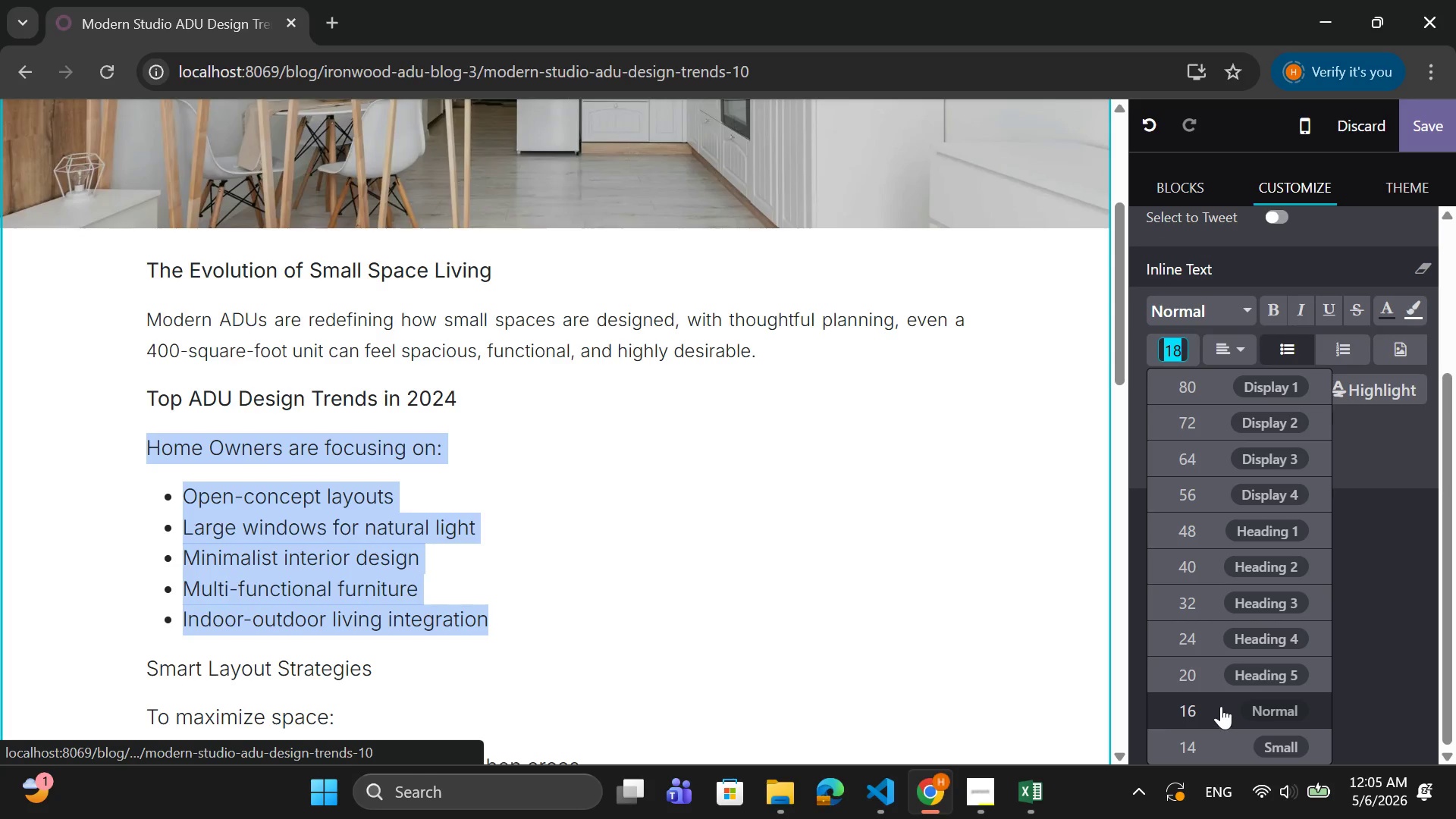 
left_click([1221, 706])
 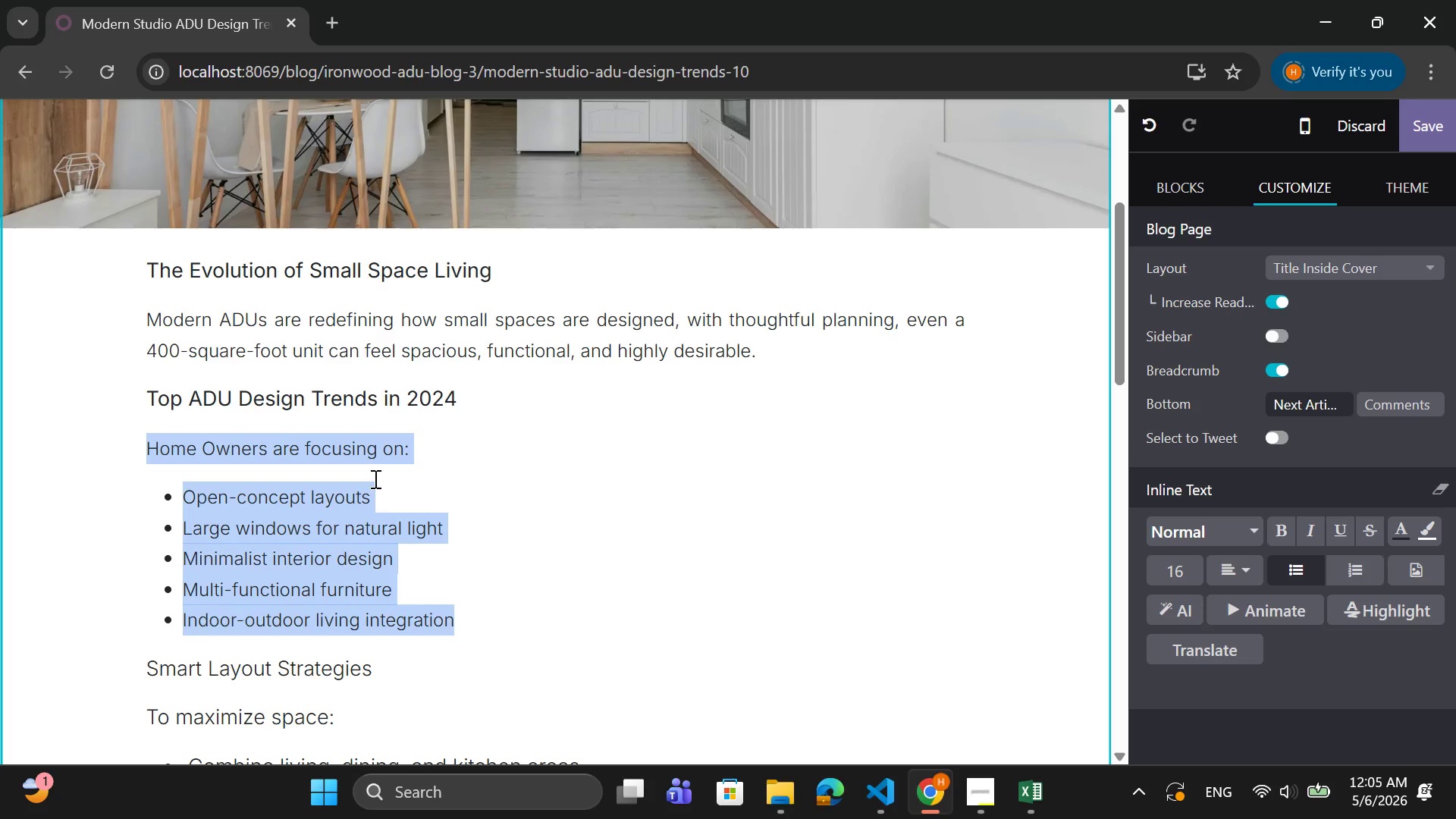 
left_click([374, 479])
 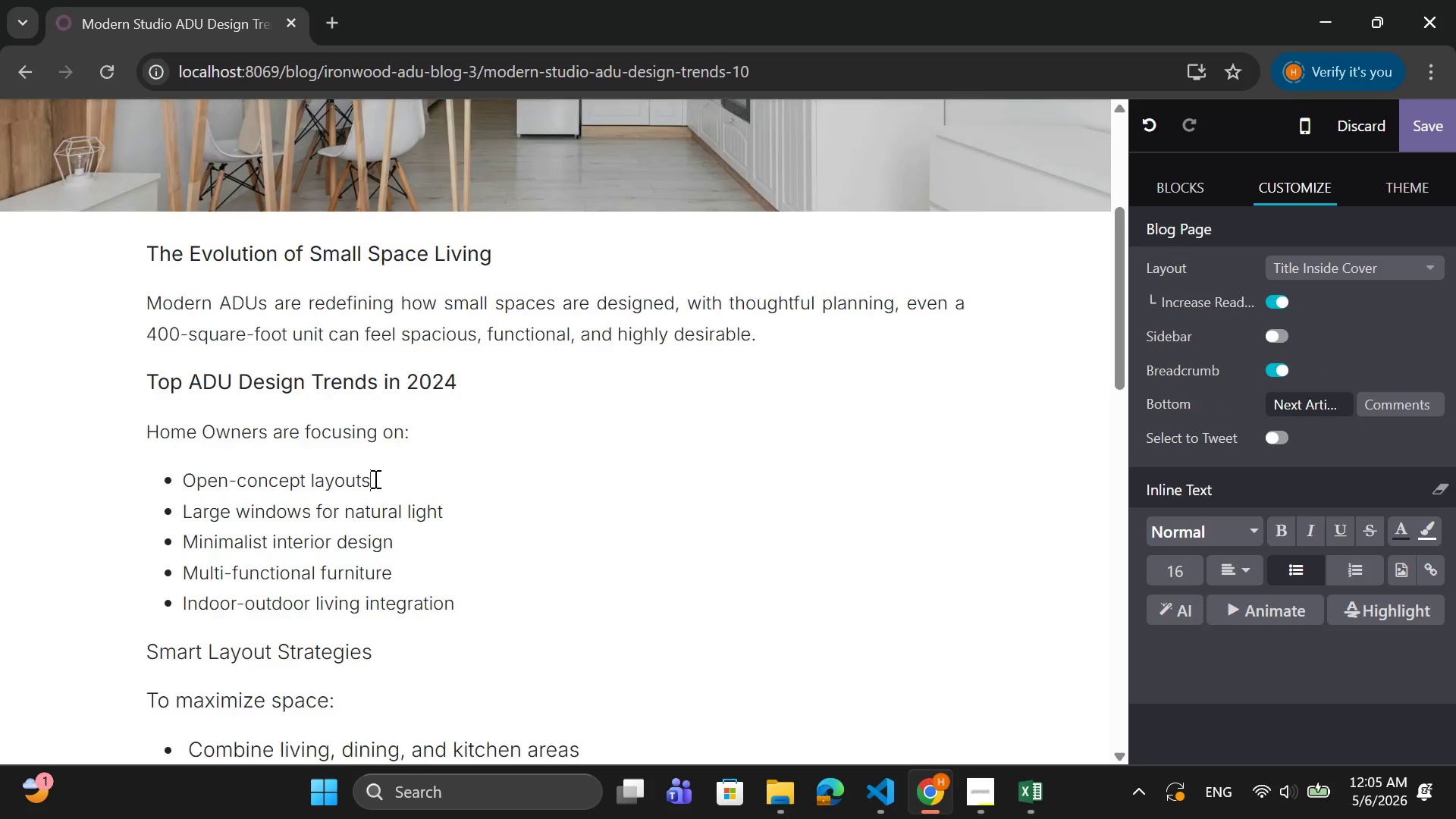 
scroll: coordinate [374, 479], scroll_direction: down, amount: 1.0
 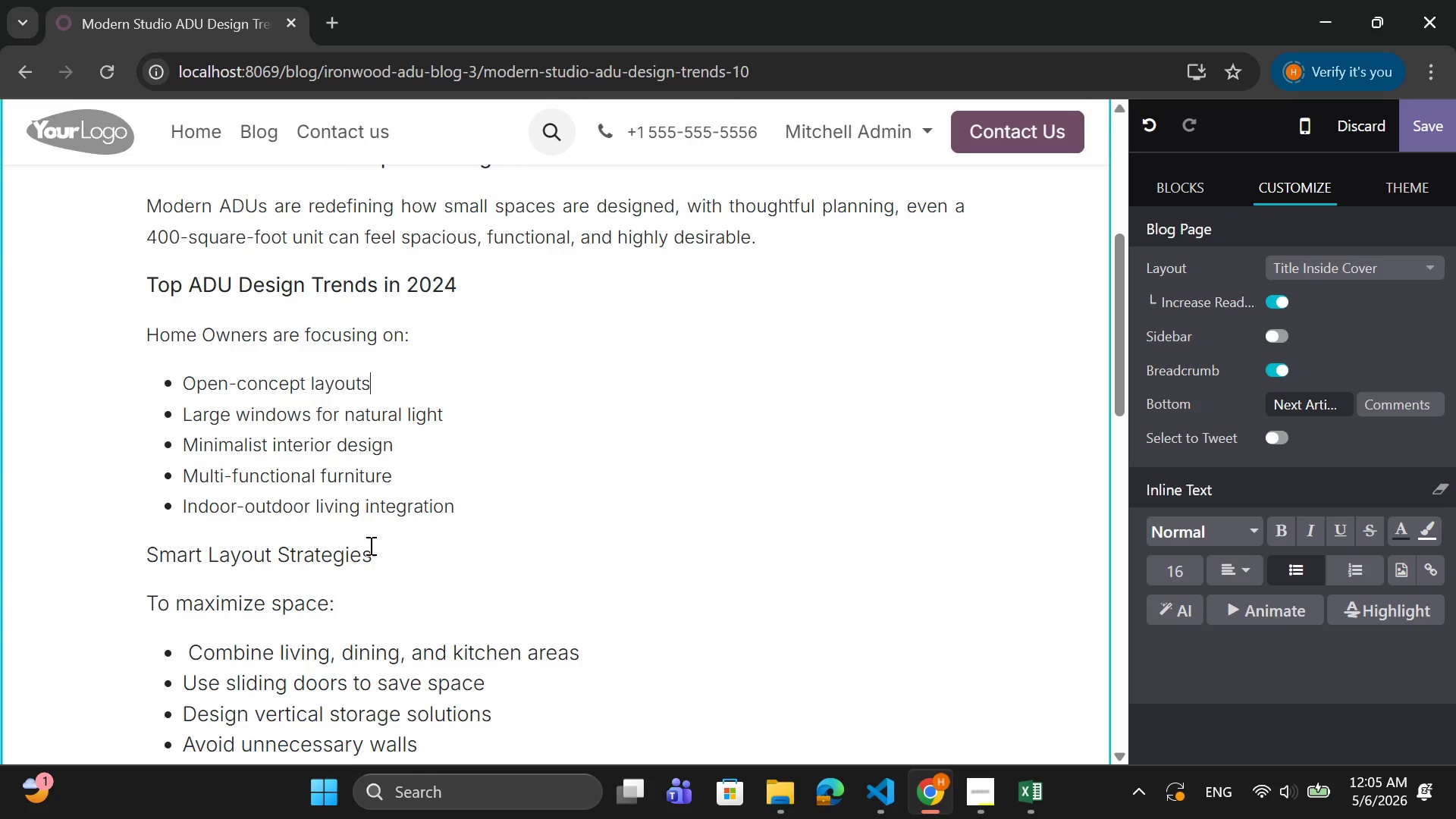 
left_click_drag(start_coordinate=[369, 551], to_coordinate=[152, 557])
 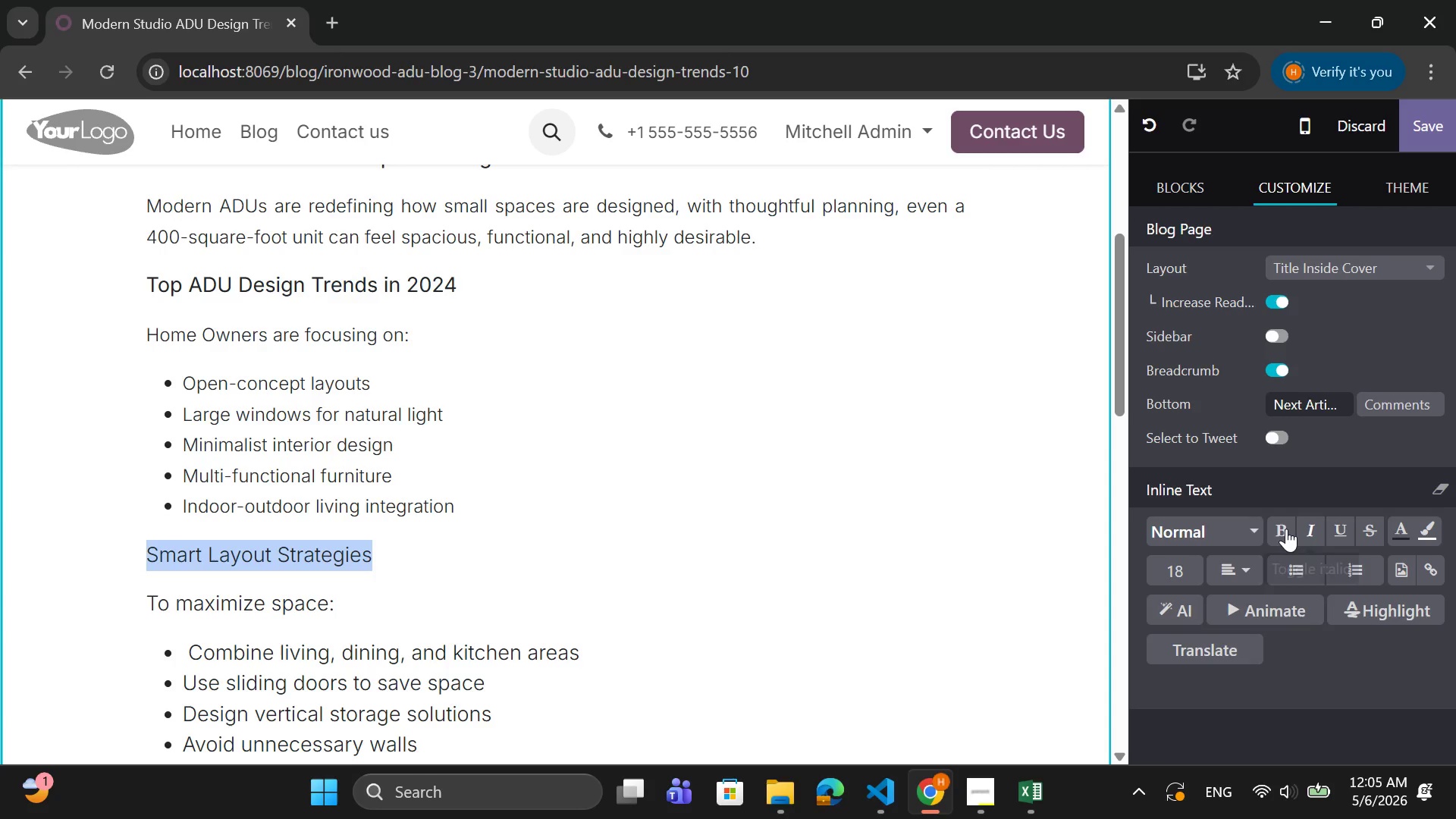 
left_click([1282, 529])
 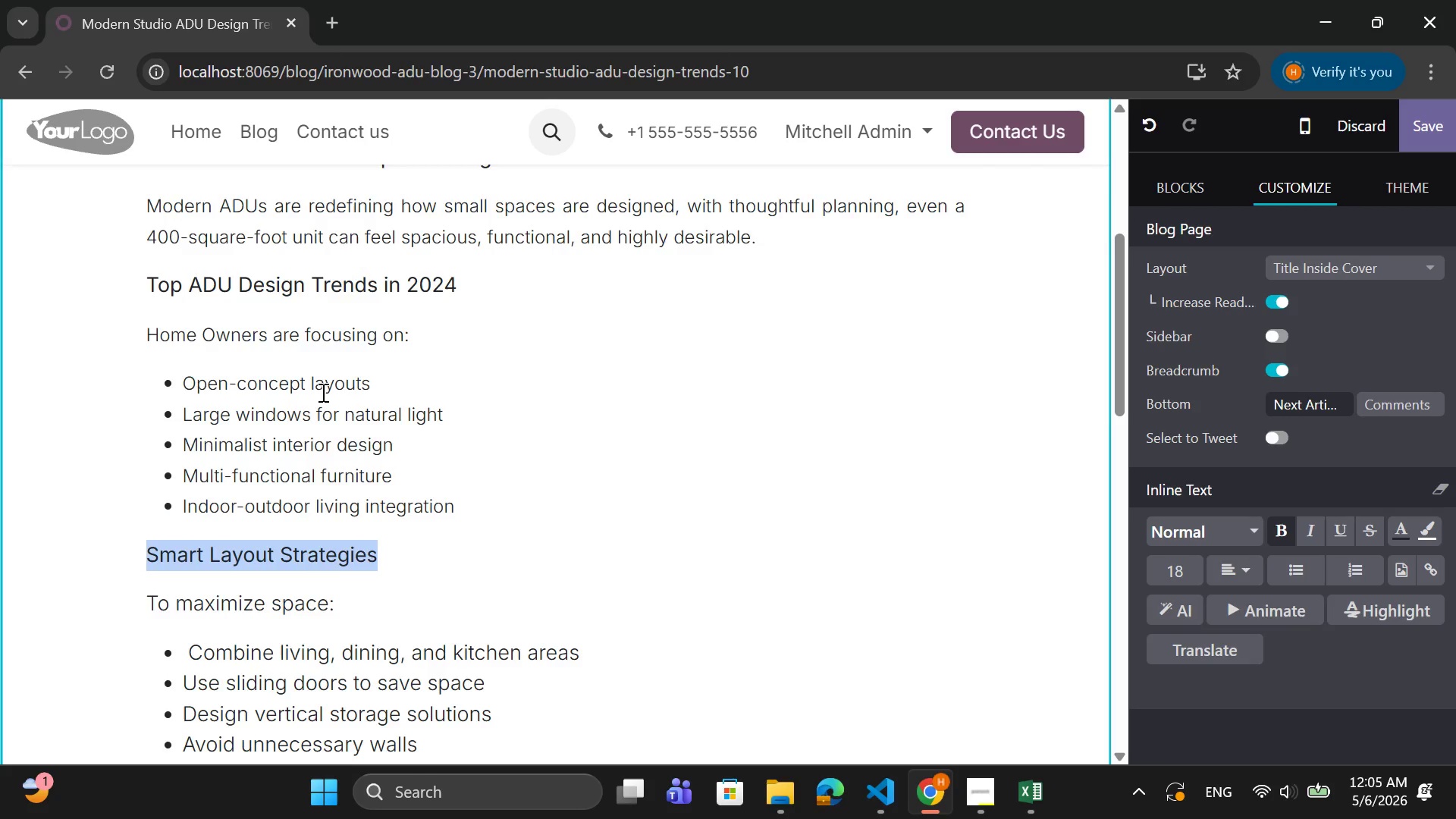 
scroll: coordinate [322, 392], scroll_direction: down, amount: 2.0
 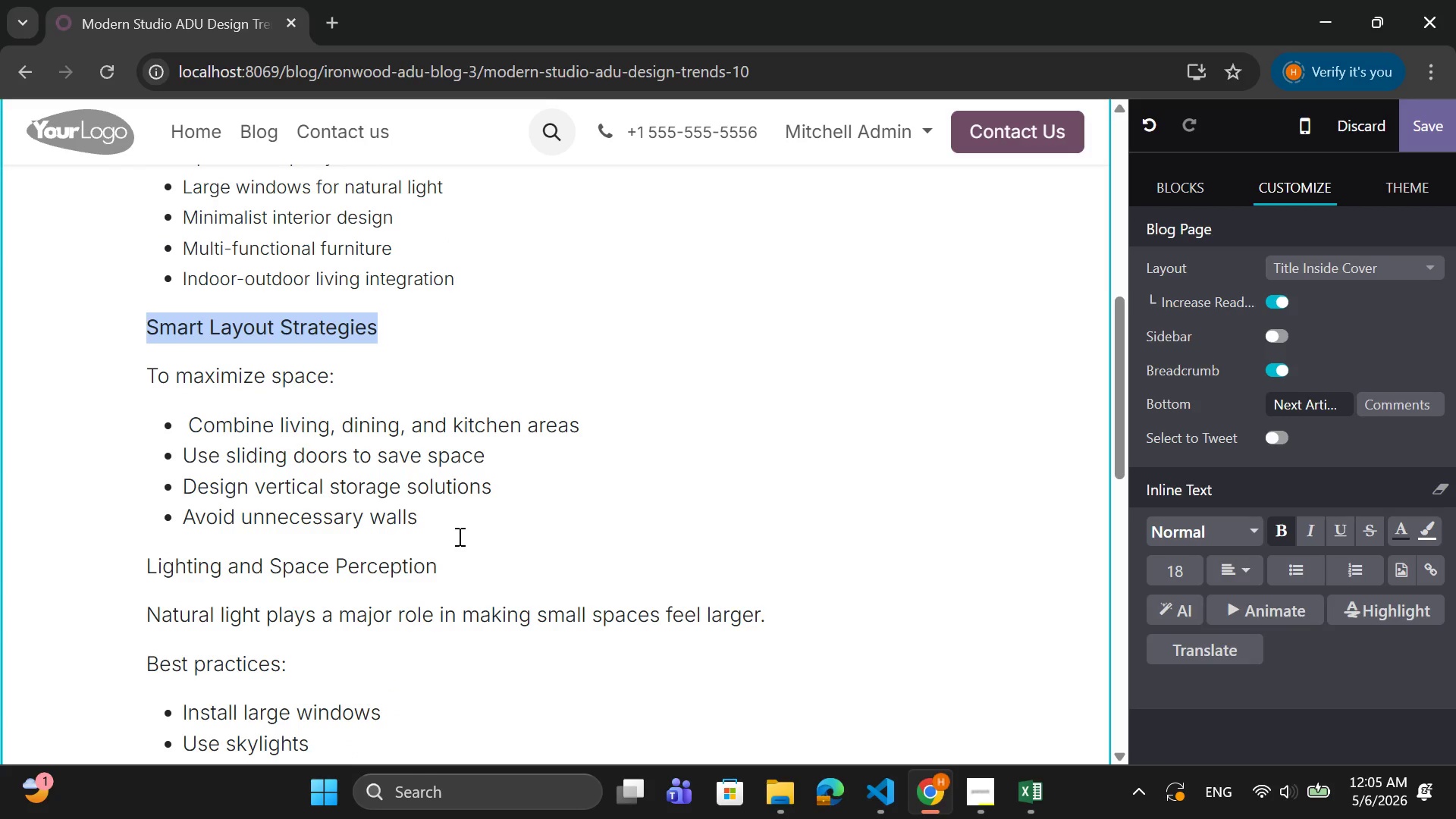 
left_click_drag(start_coordinate=[446, 535], to_coordinate=[315, 477])
 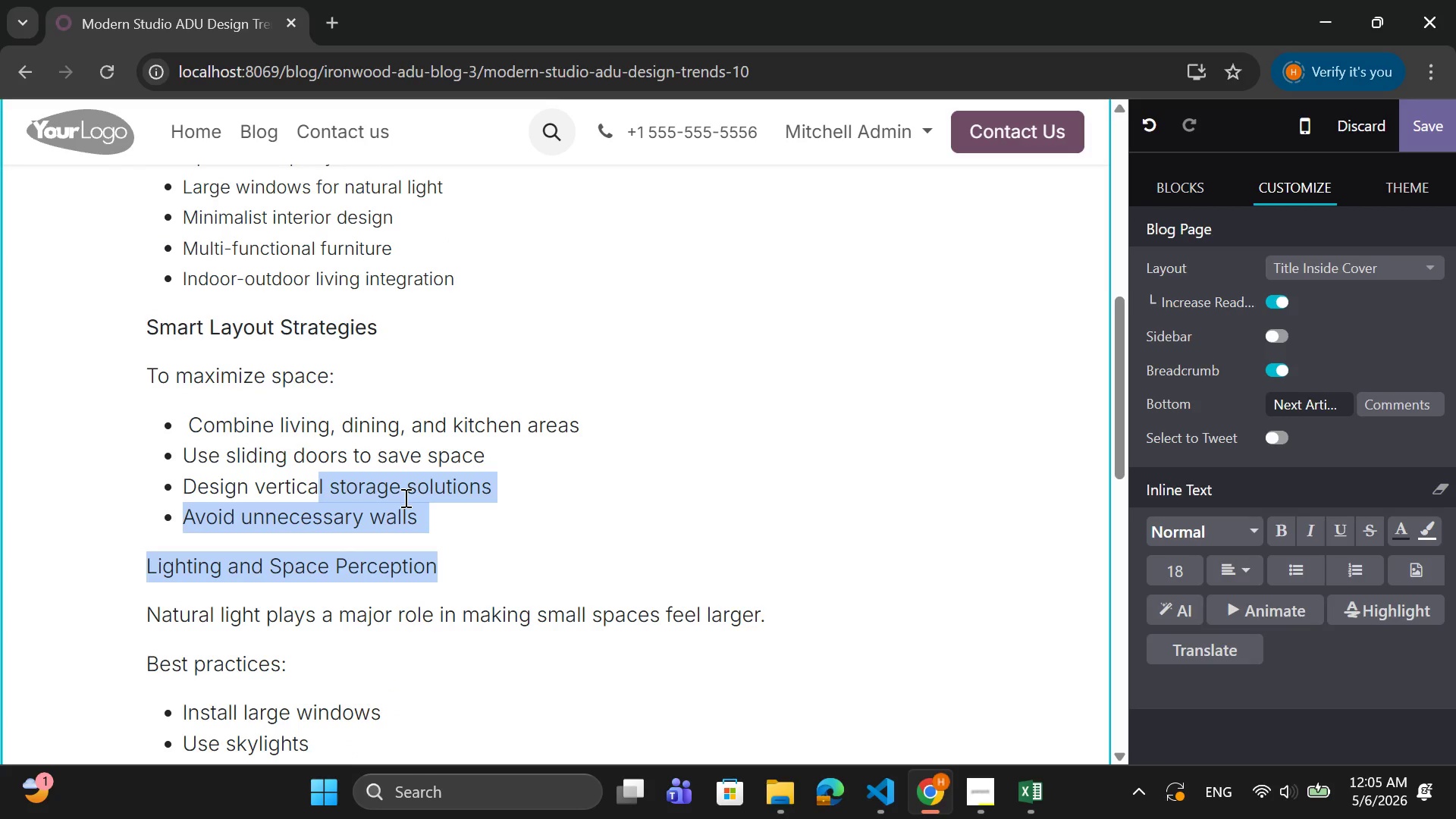 
left_click([404, 497])
 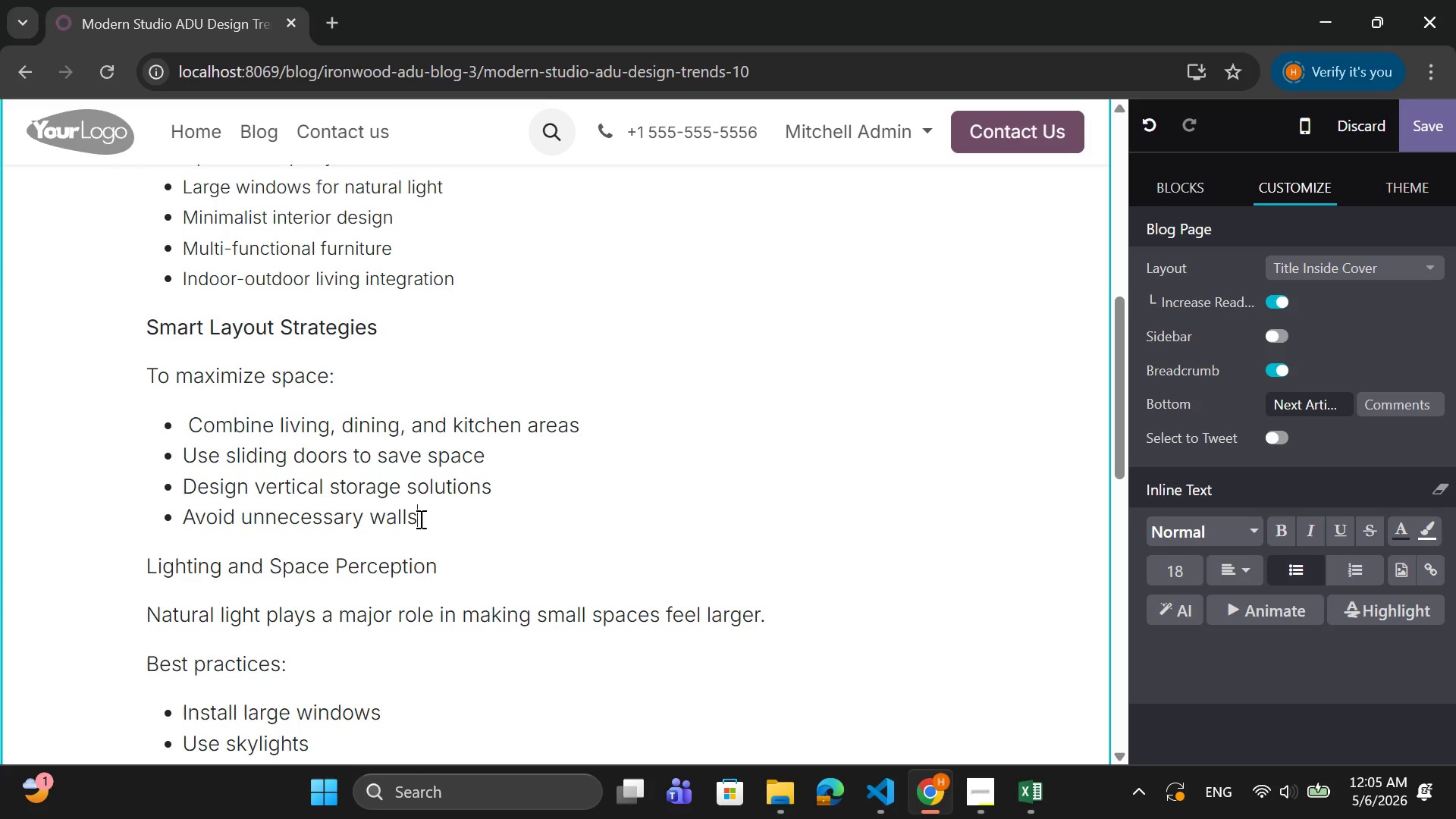 
left_click_drag(start_coordinate=[419, 519], to_coordinate=[143, 372])
 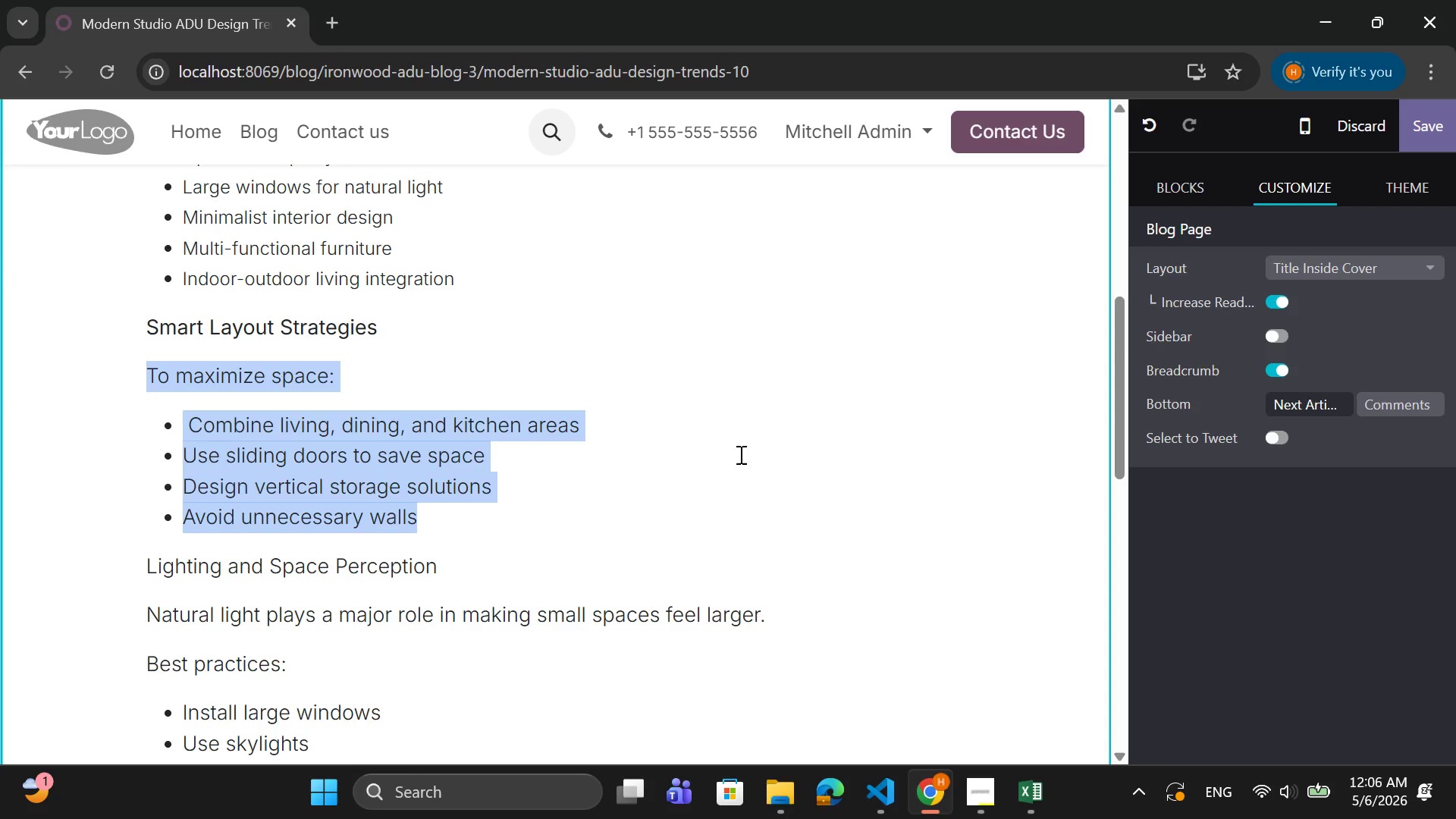 
left_click([478, 473])
 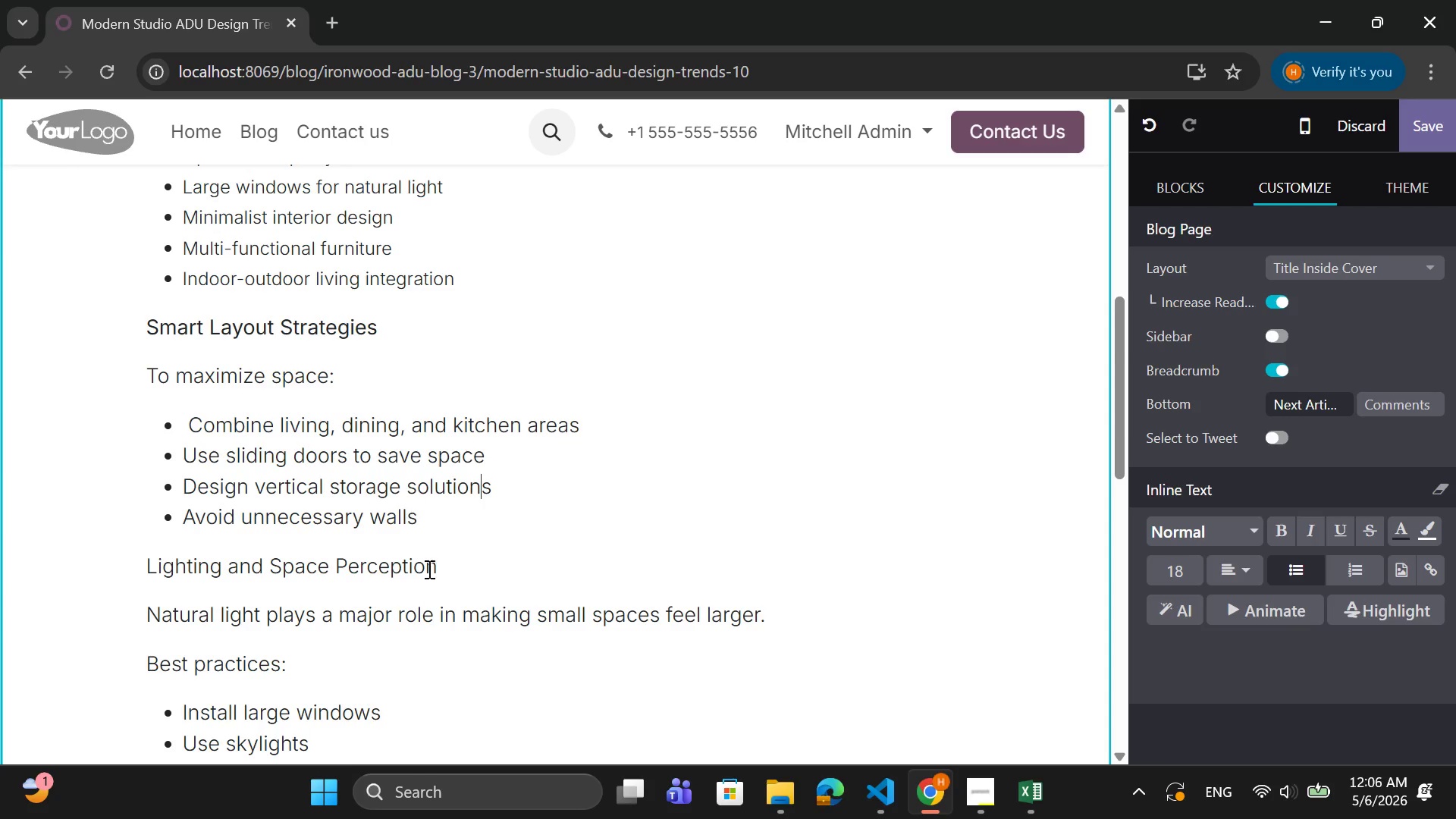 
left_click_drag(start_coordinate=[426, 514], to_coordinate=[147, 364])
 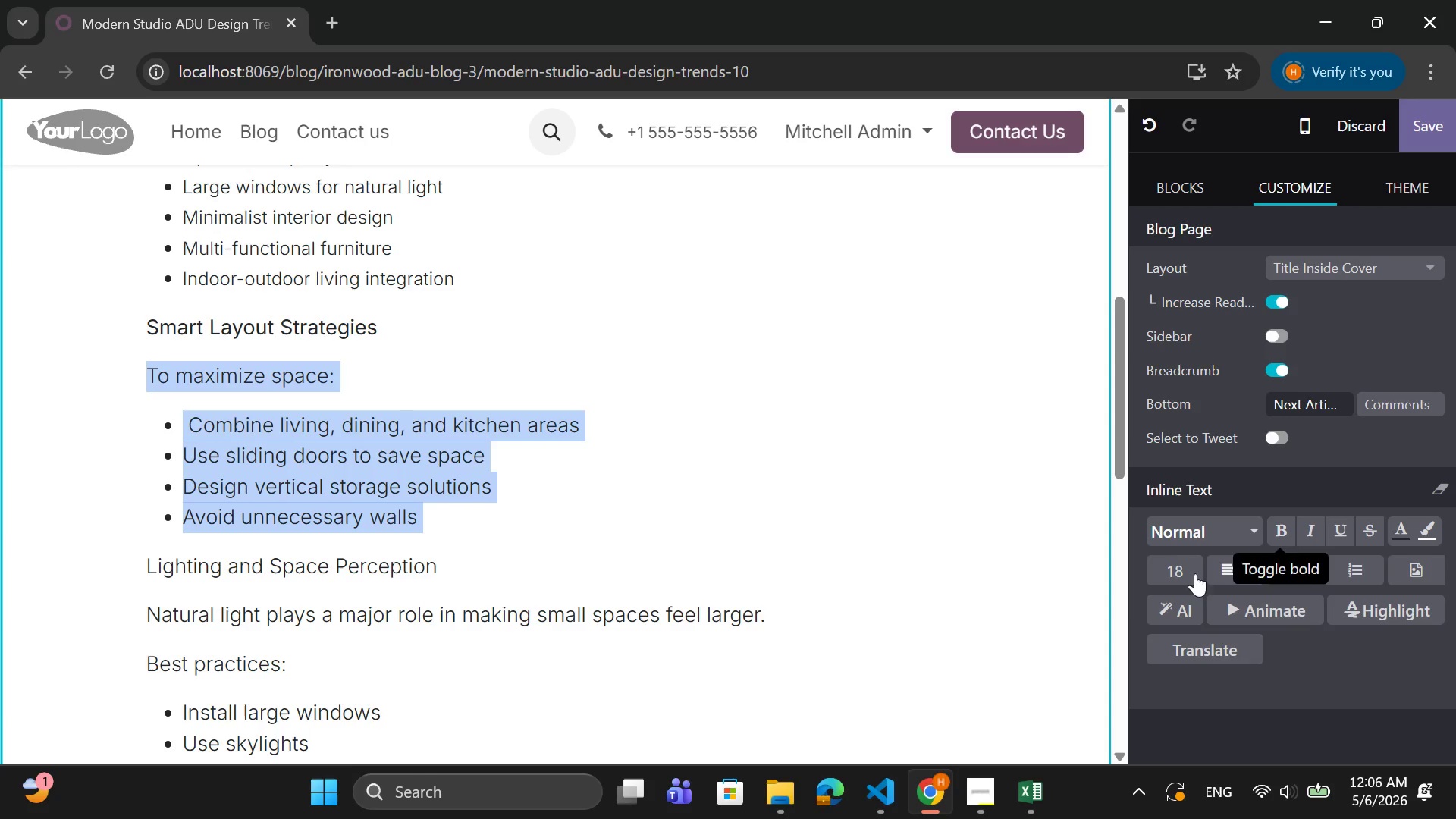 
left_click([1165, 566])
 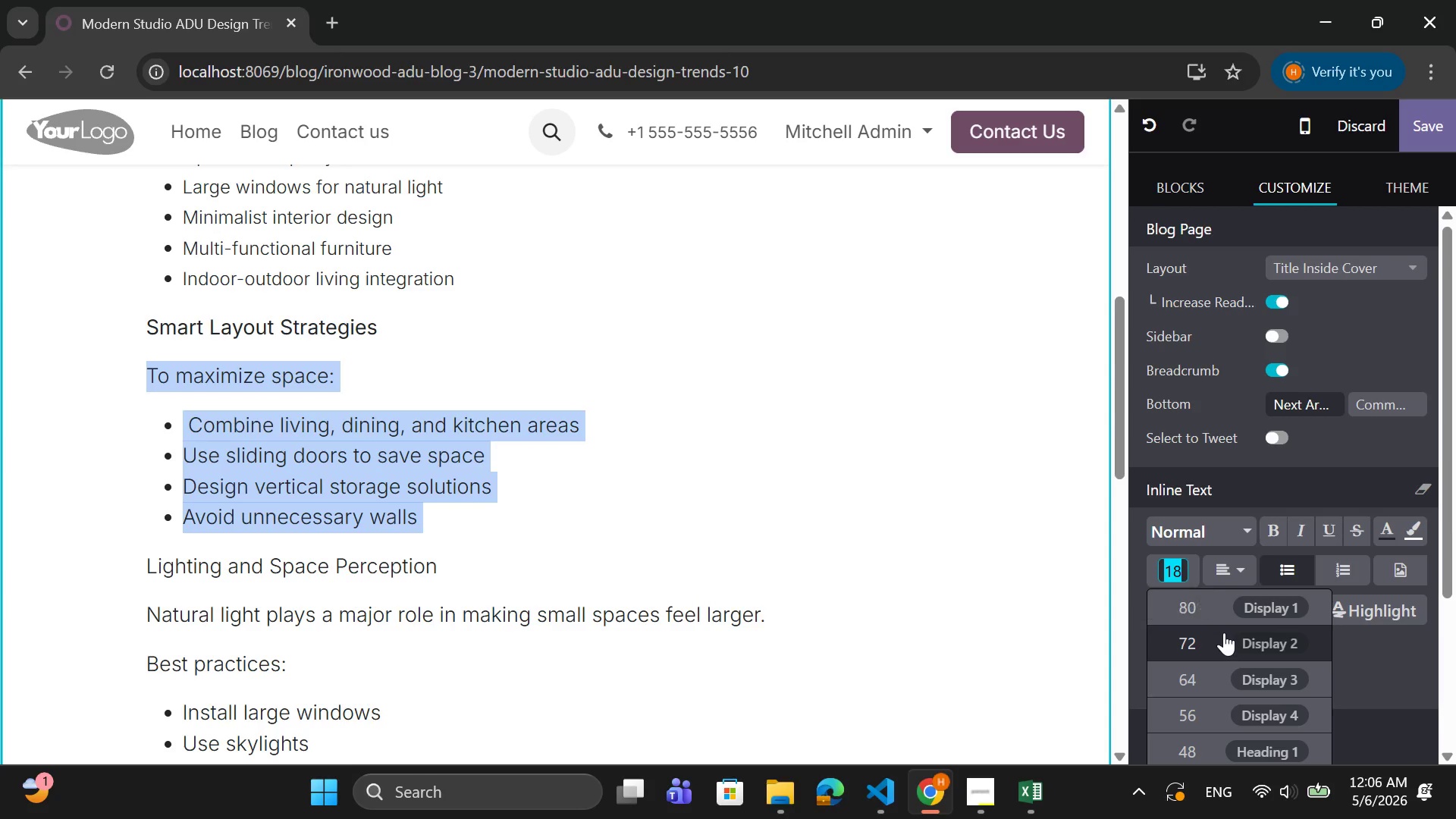 
scroll: coordinate [1224, 632], scroll_direction: down, amount: 3.0
 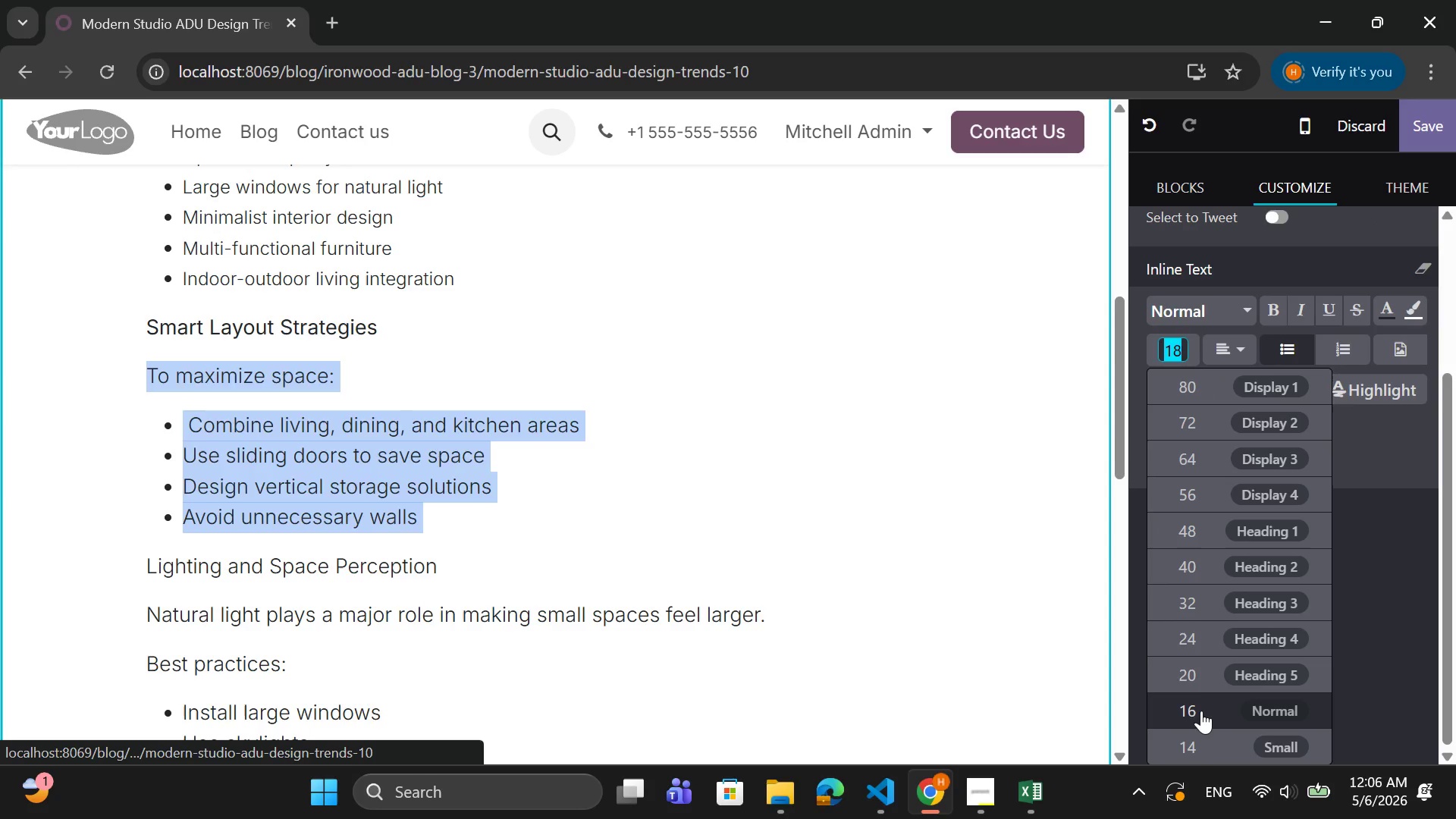 
left_click([1202, 714])
 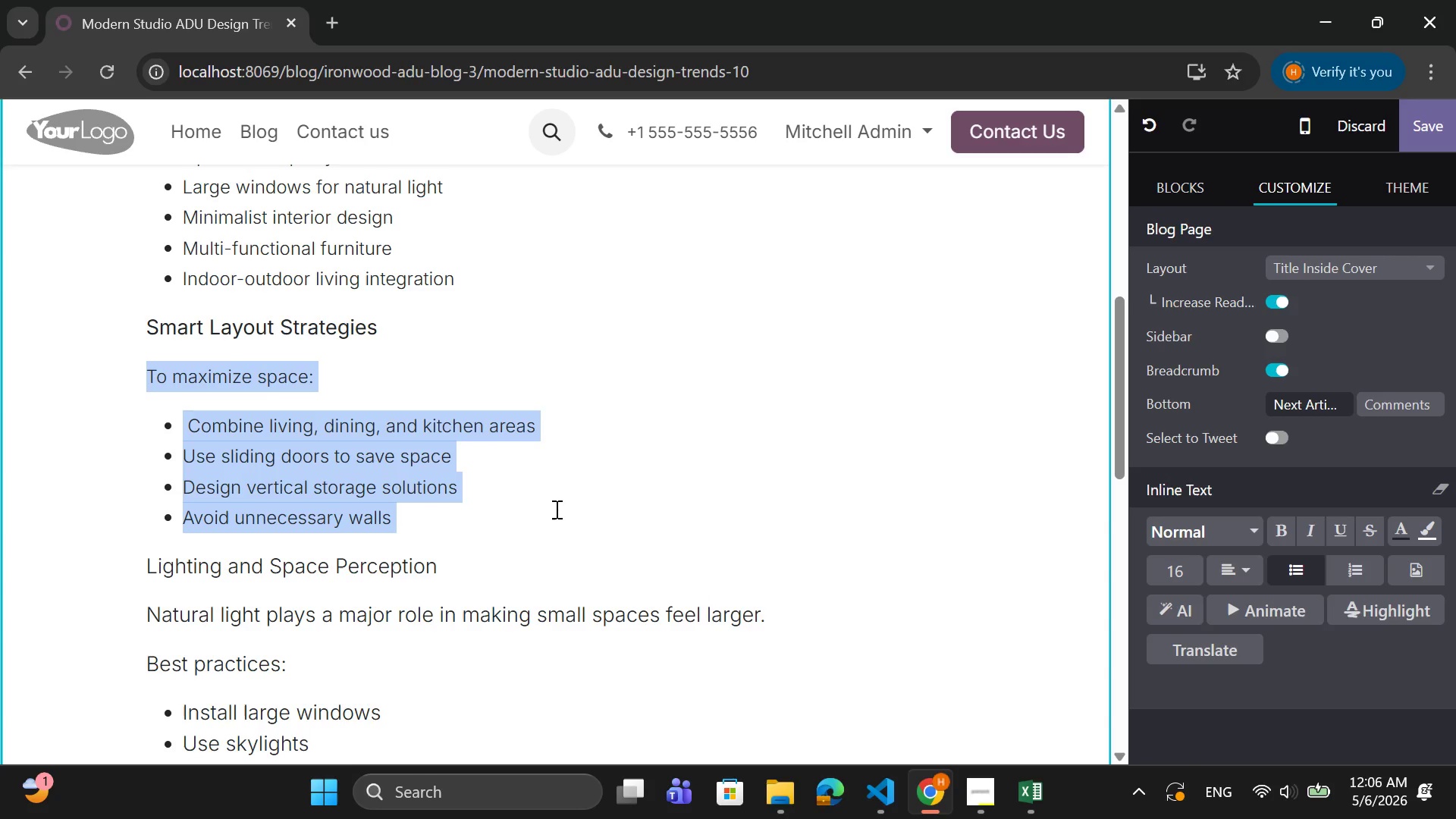 
scroll: coordinate [555, 508], scroll_direction: down, amount: 1.0
 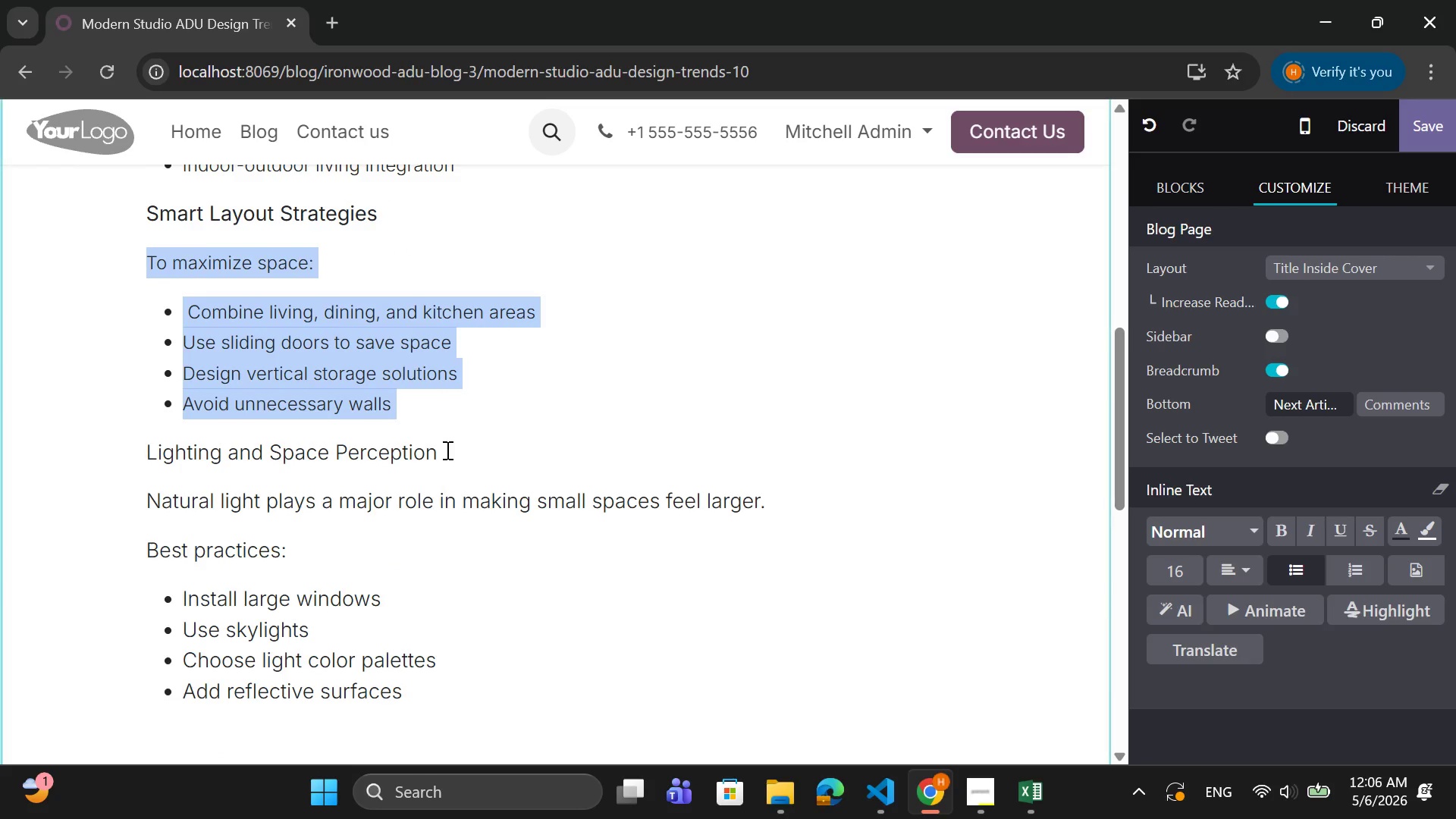 
left_click_drag(start_coordinate=[445, 450], to_coordinate=[150, 442])
 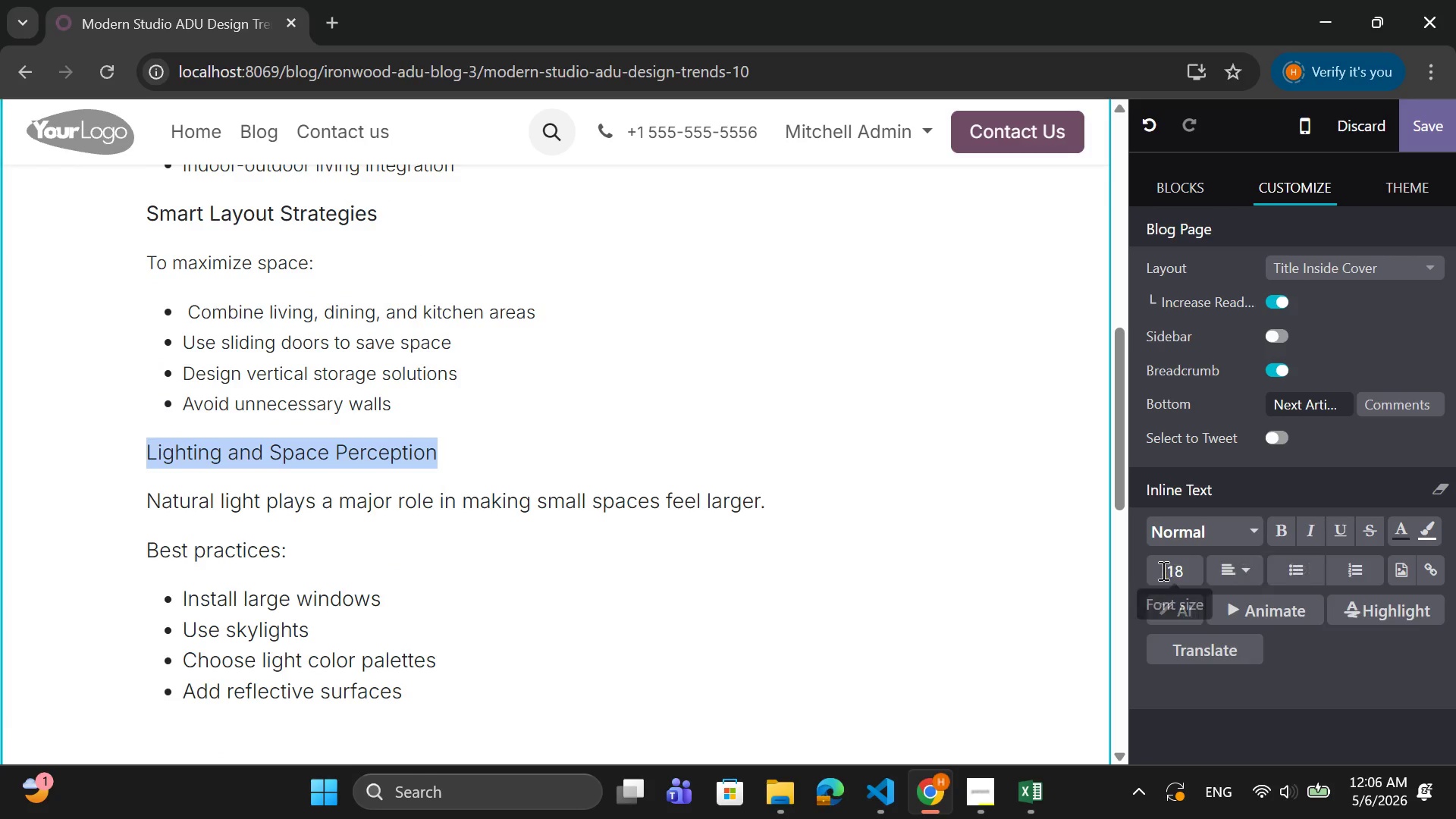 
left_click([1166, 571])
 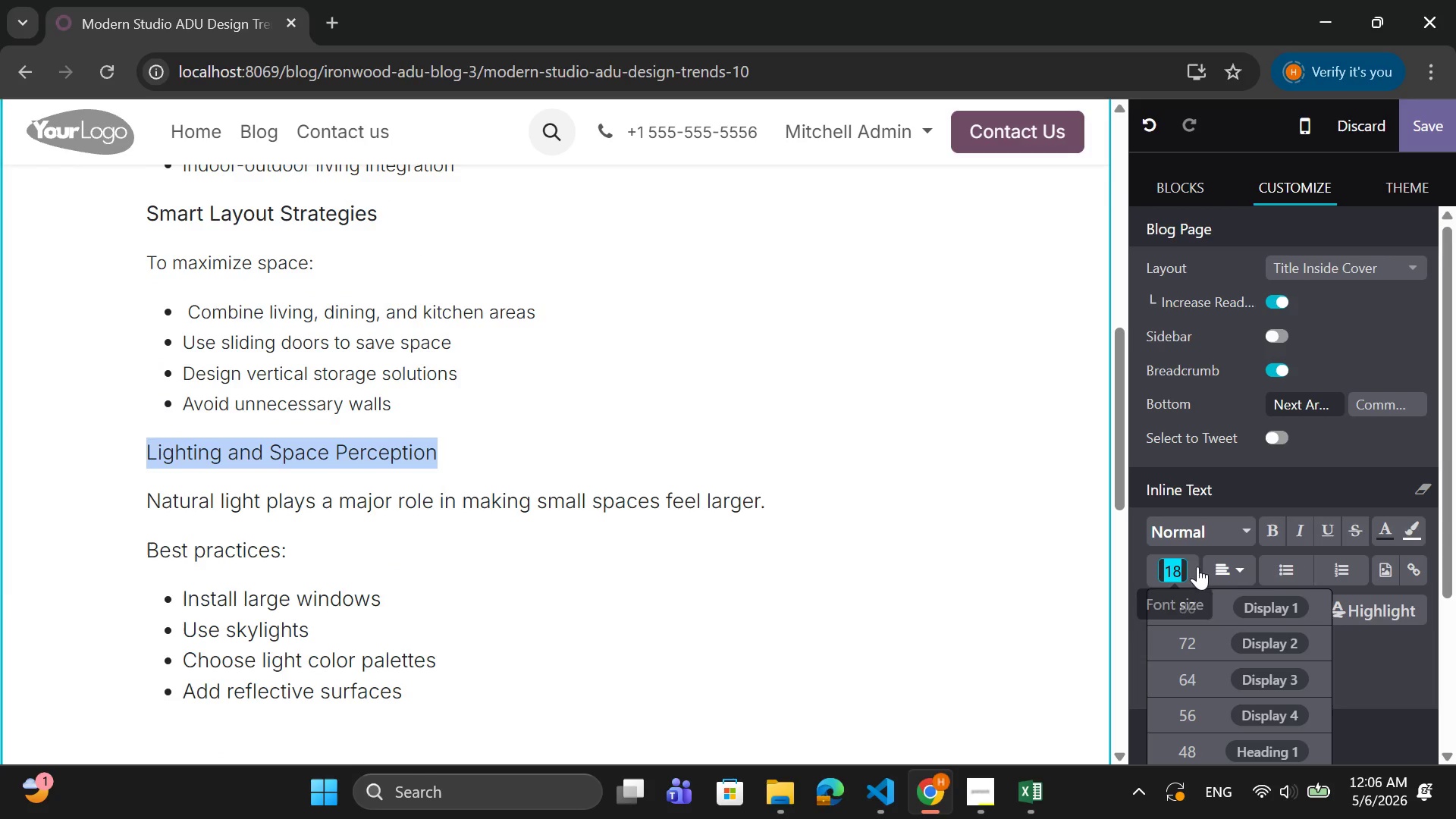 
left_click([1178, 566])
 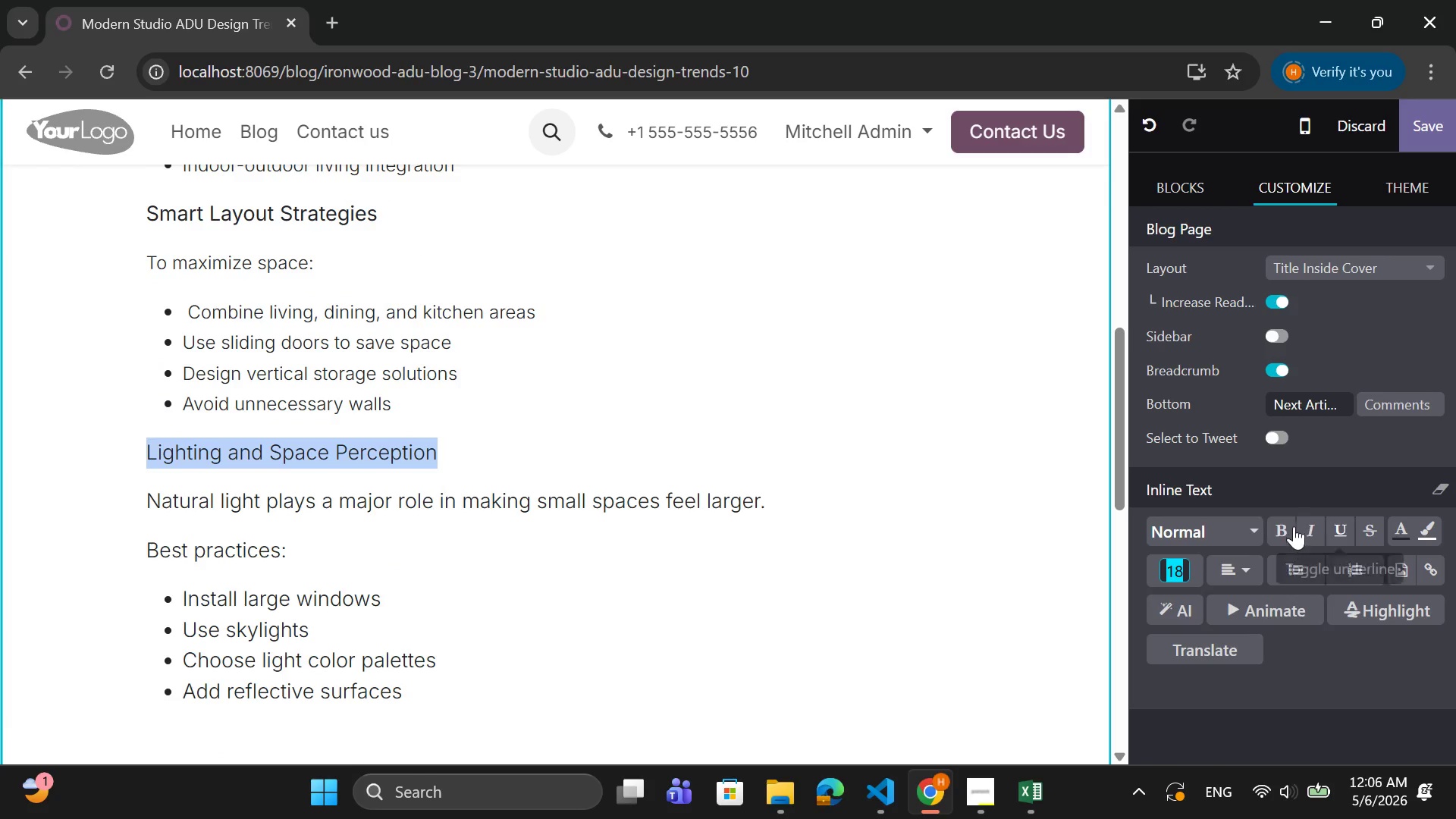 
left_click([1282, 526])
 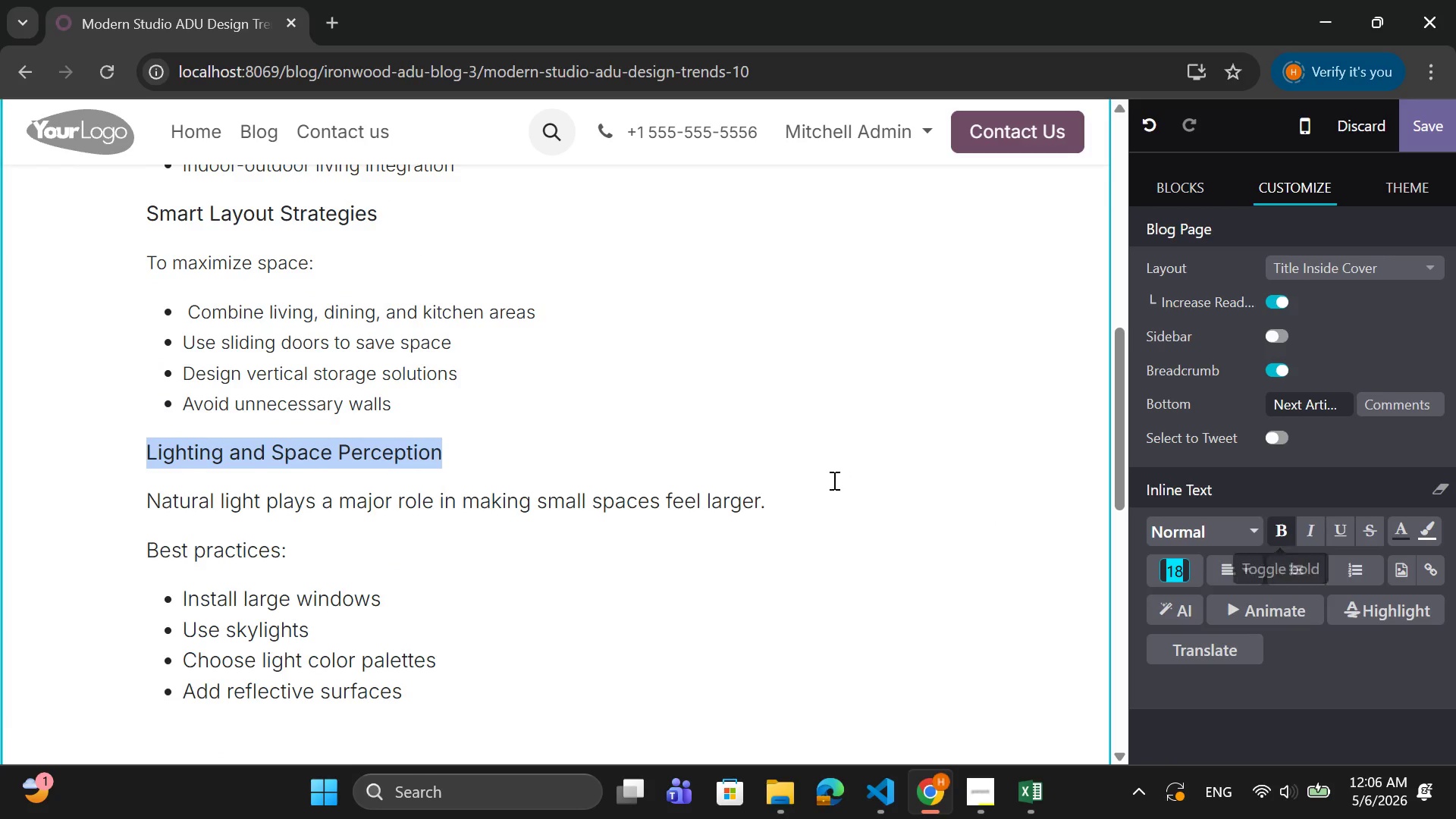 
scroll: coordinate [833, 480], scroll_direction: down, amount: 1.0
 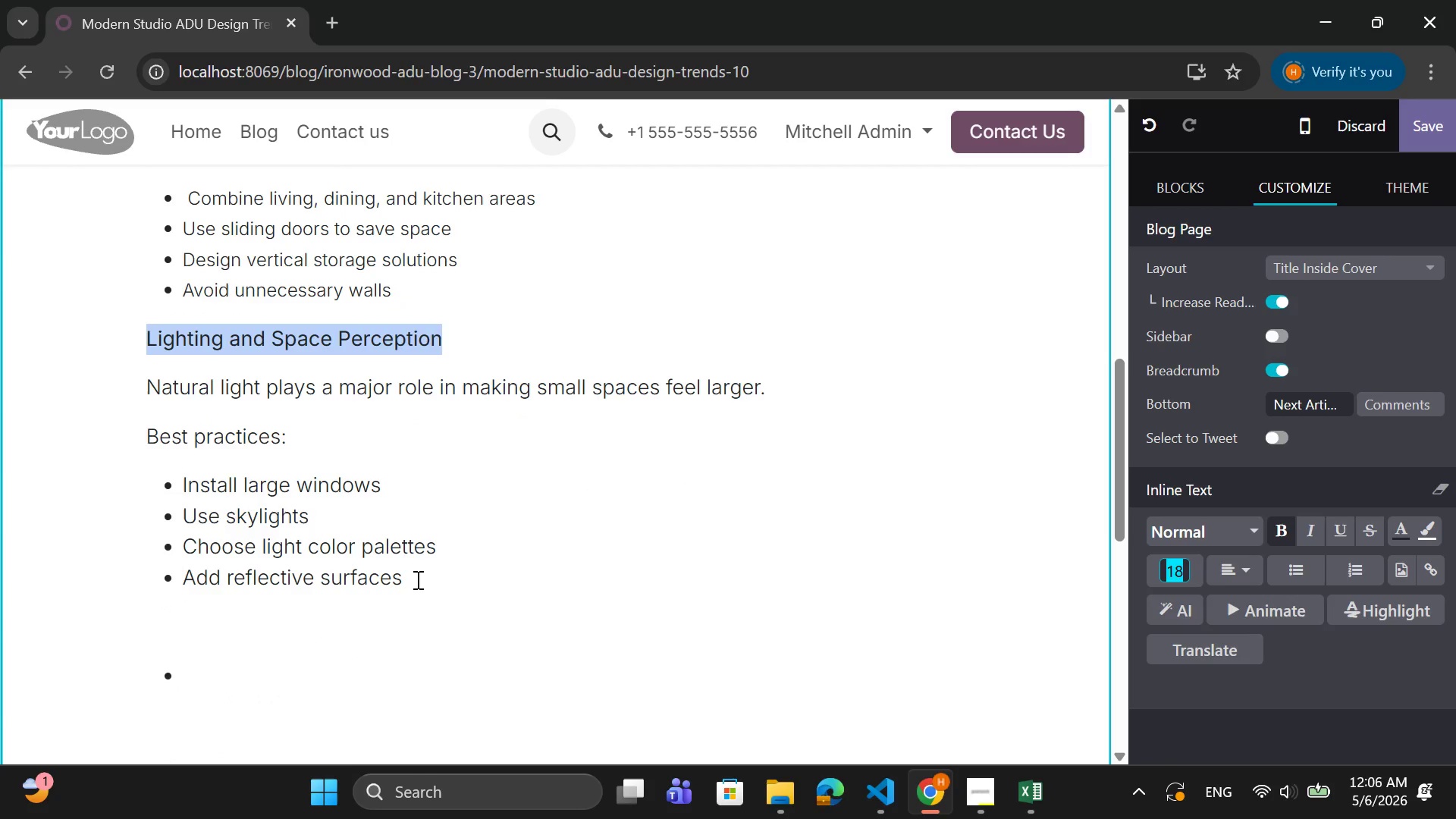 
left_click_drag(start_coordinate=[416, 579], to_coordinate=[143, 388])
 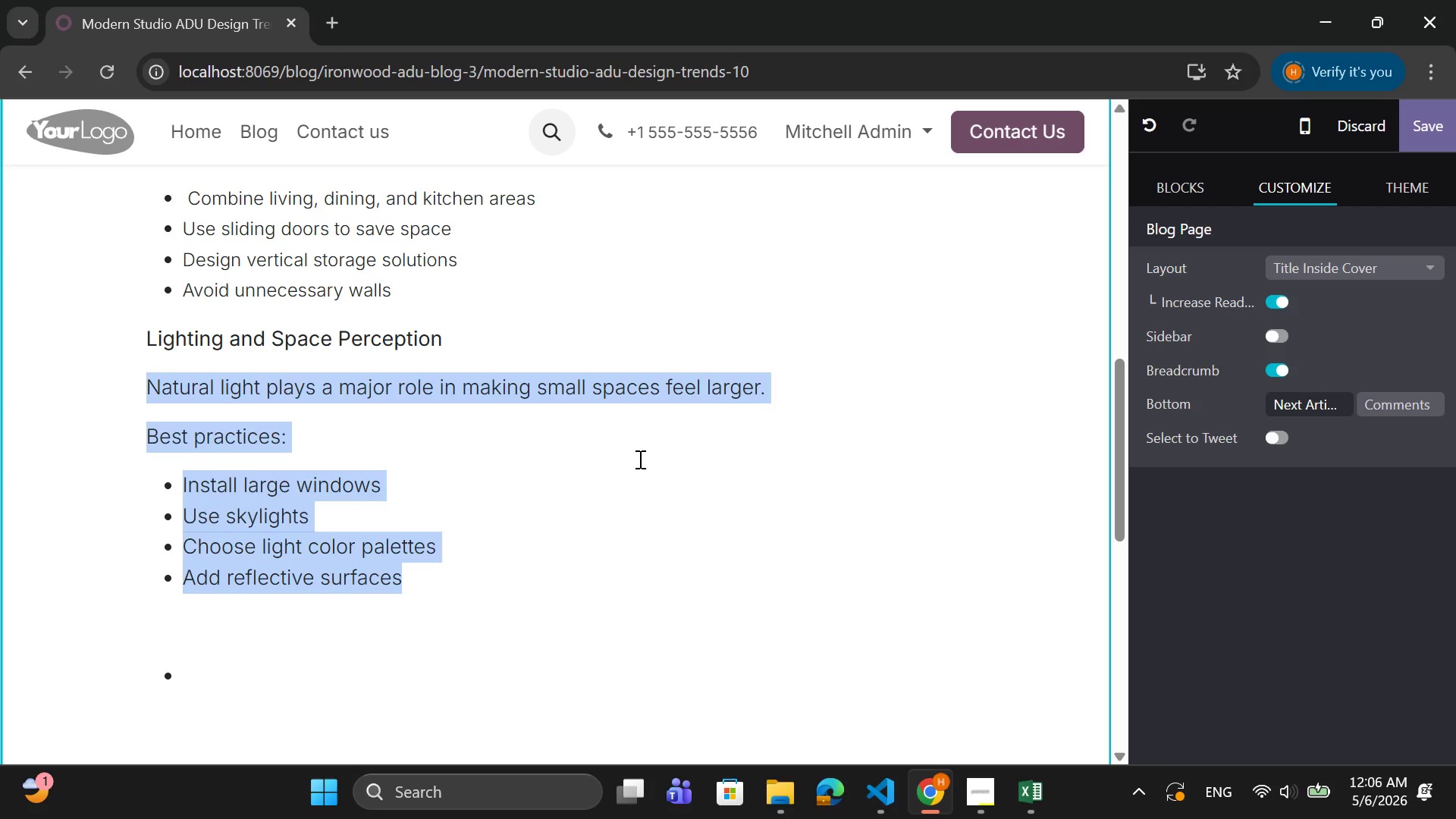 
right_click([706, 400])
 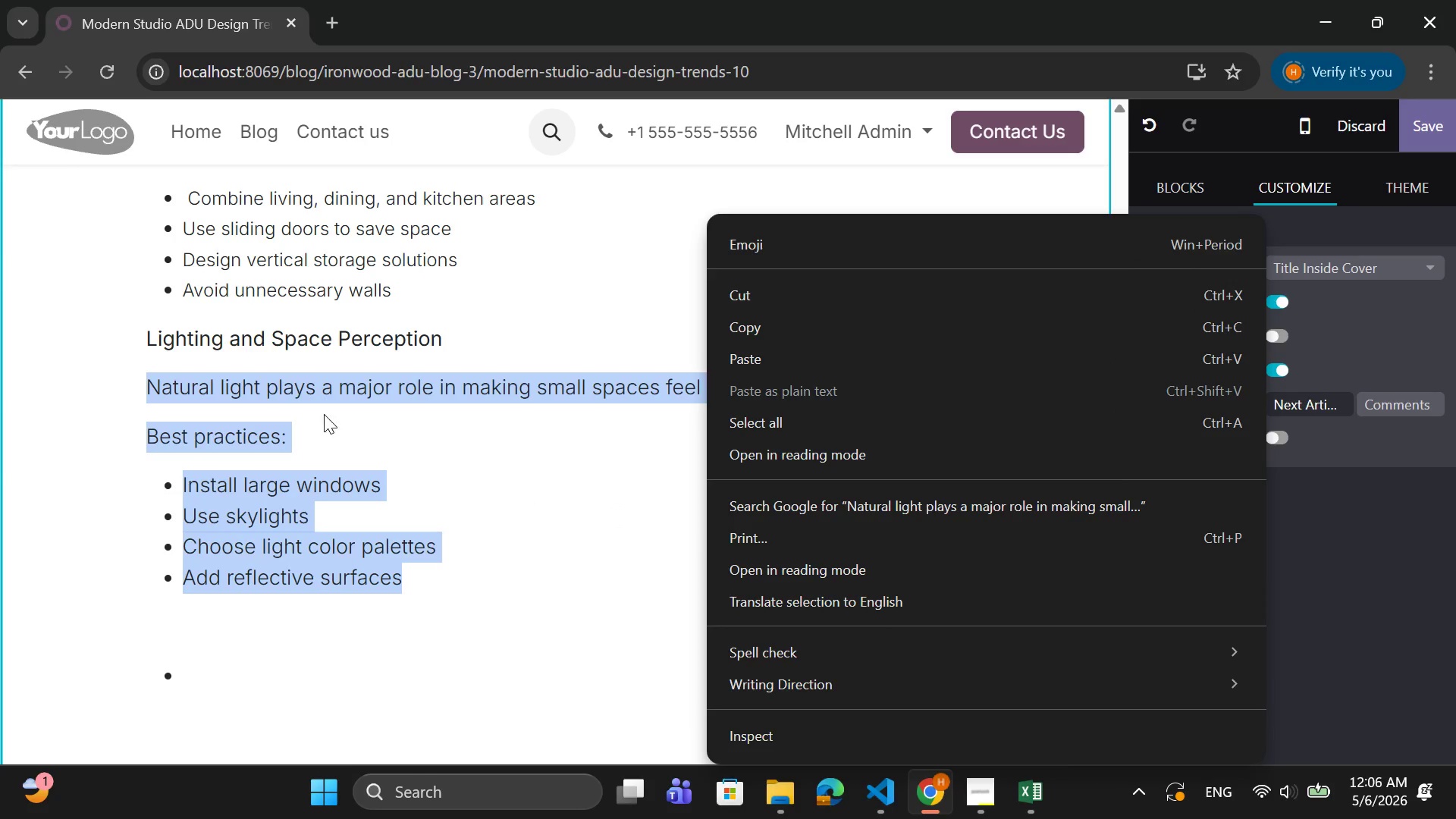 
left_click([272, 365])
 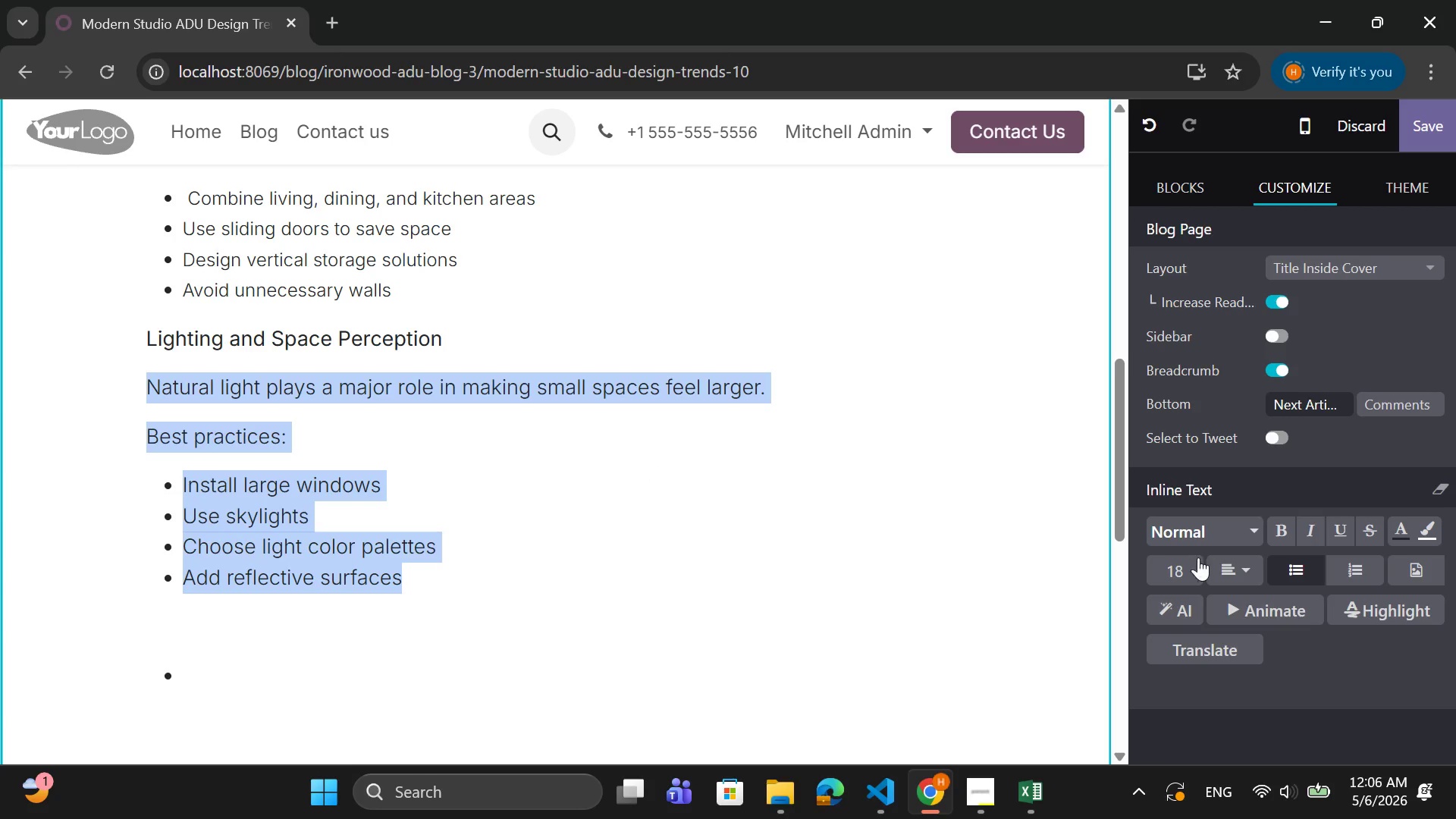 
left_click([1178, 563])
 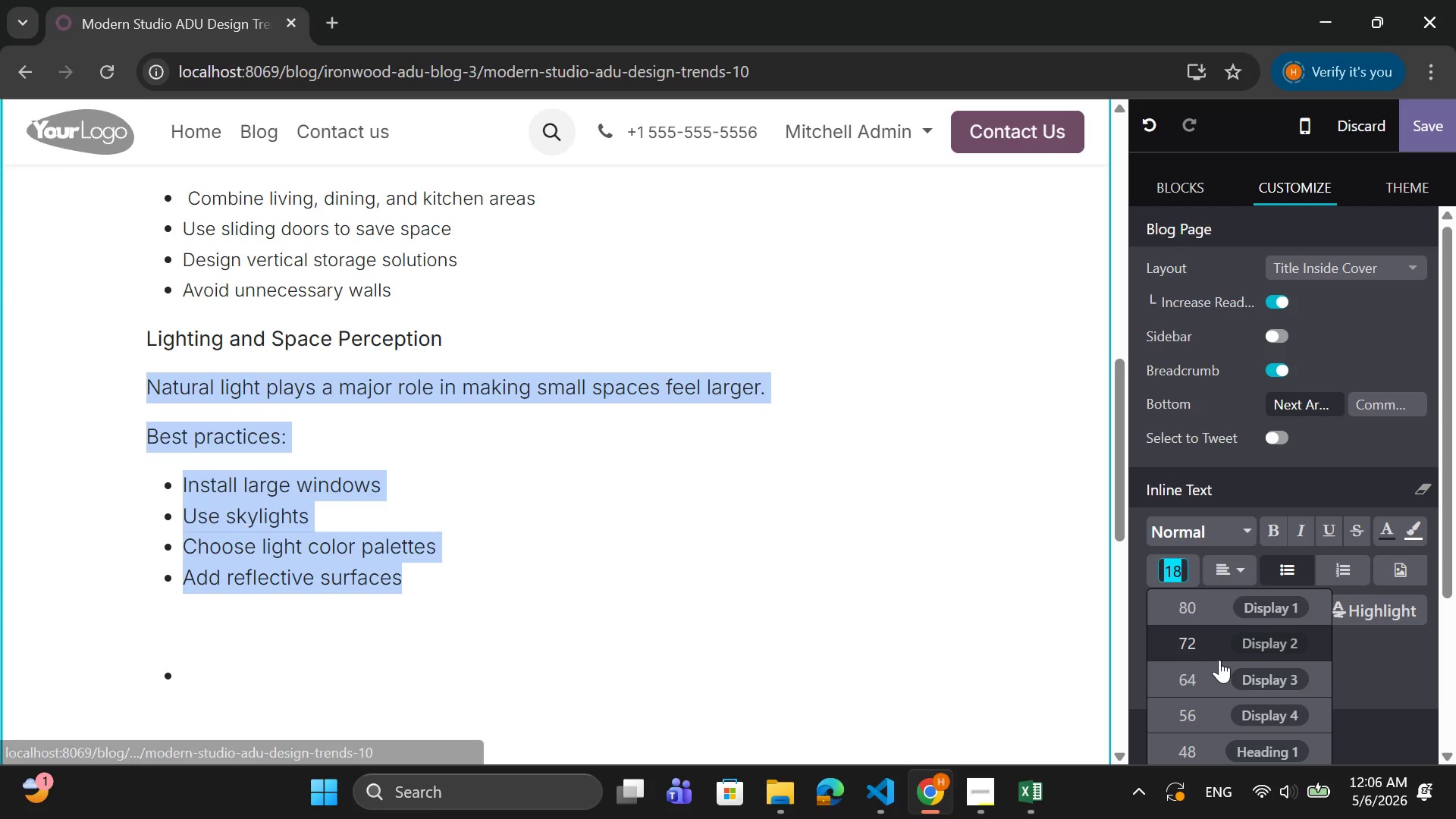 
scroll: coordinate [1204, 698], scroll_direction: down, amount: 3.0
 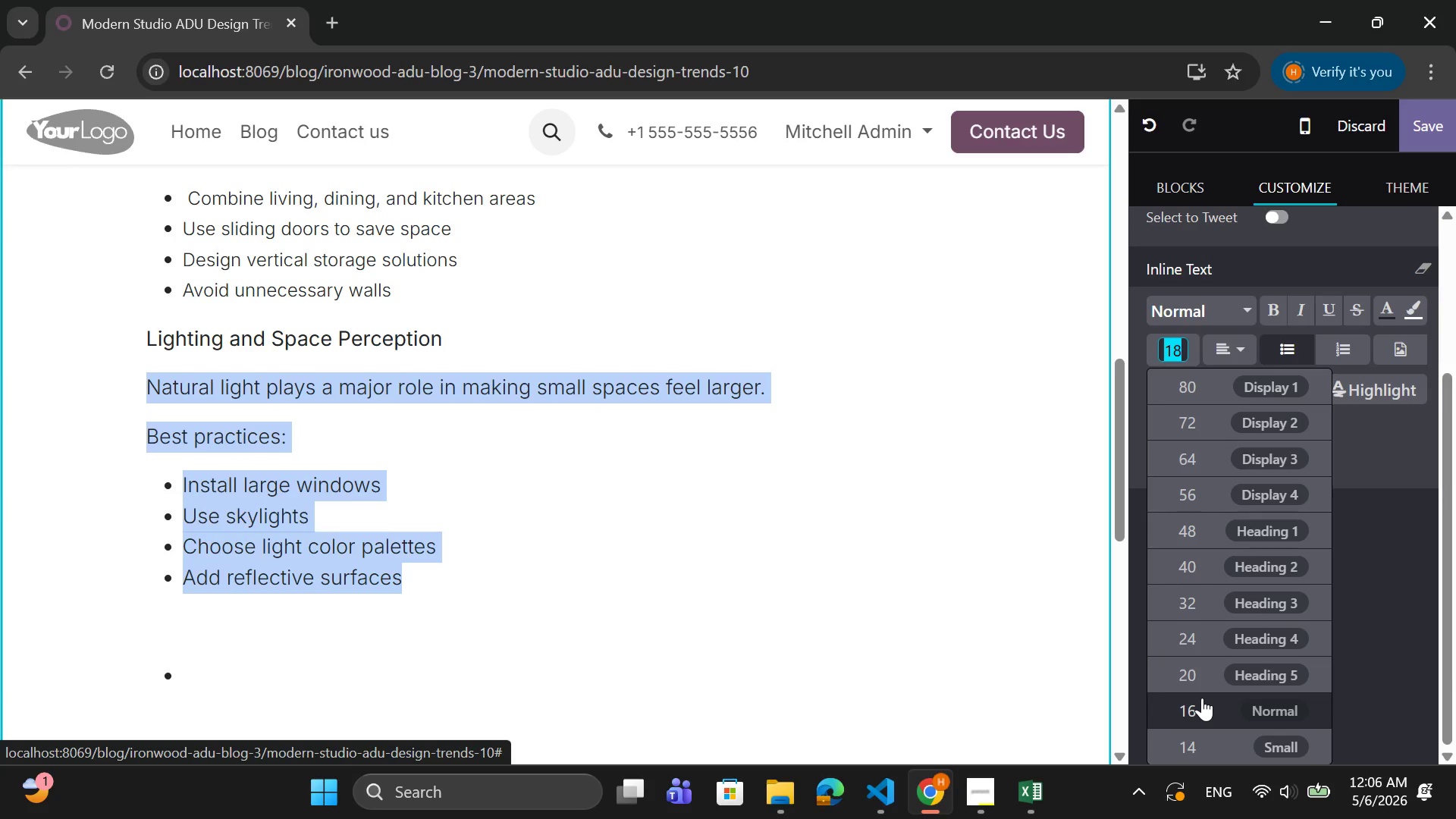 
left_click([1202, 698])
 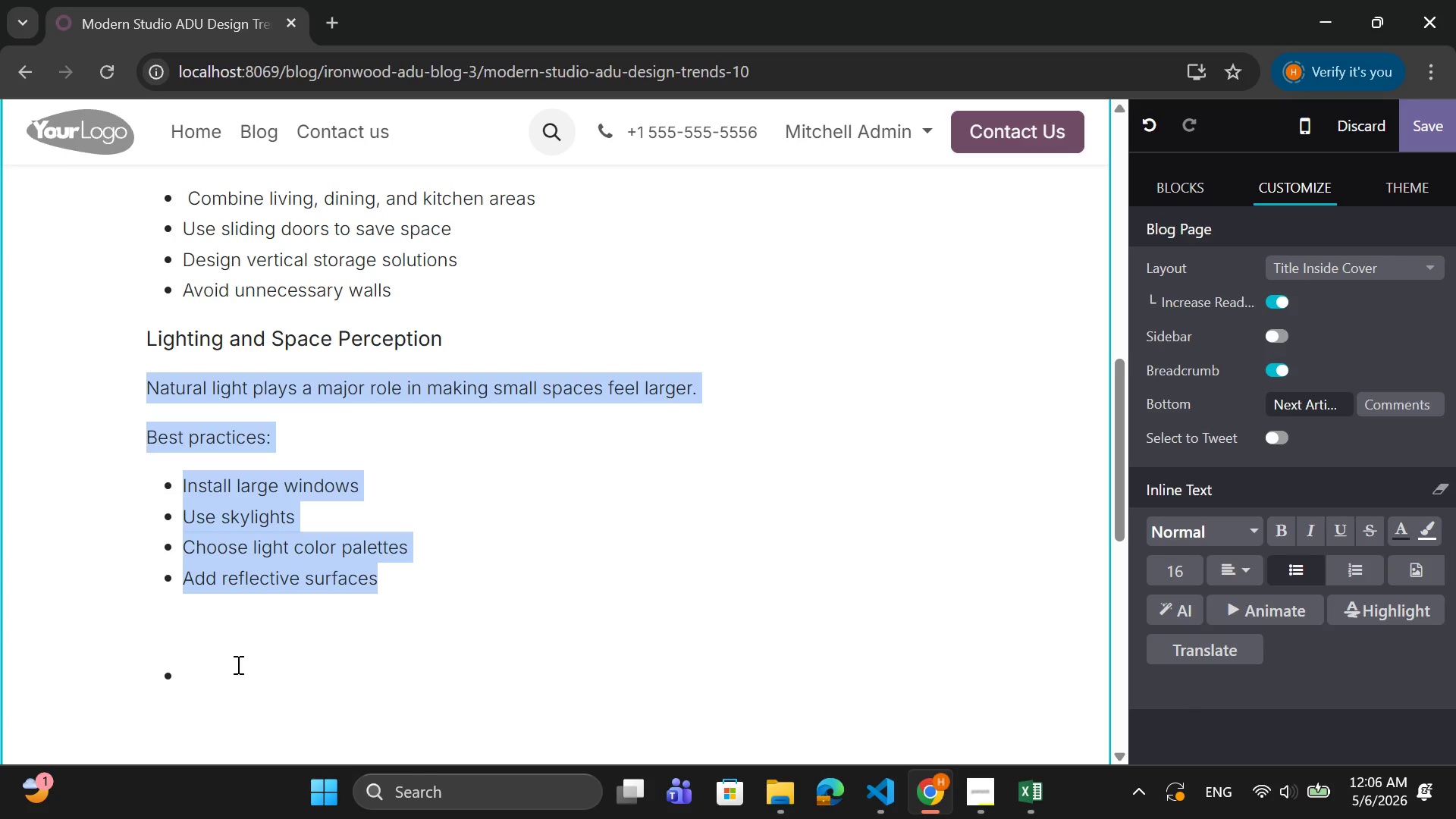 
left_click([222, 667])
 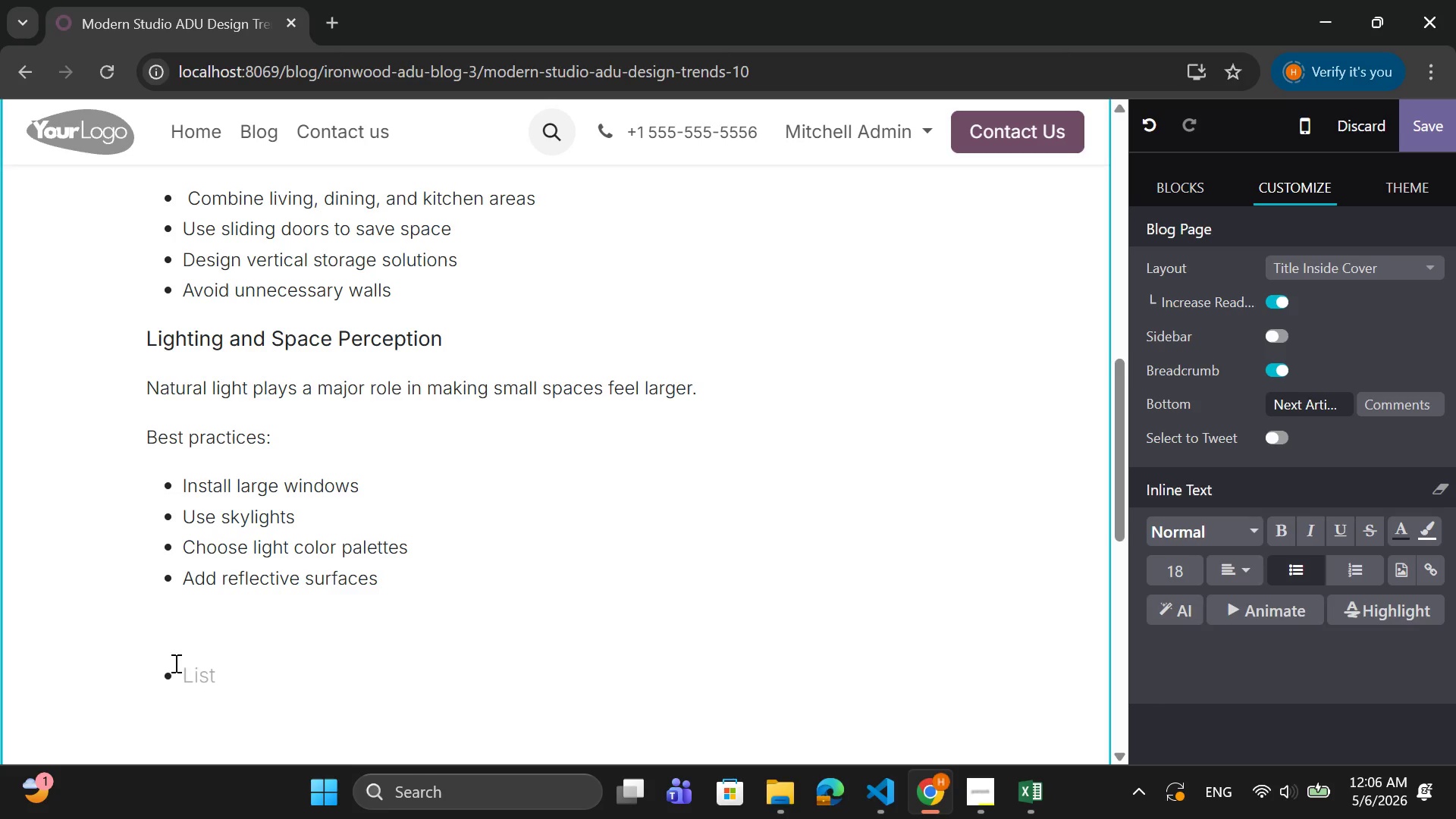 
key(Backspace)
 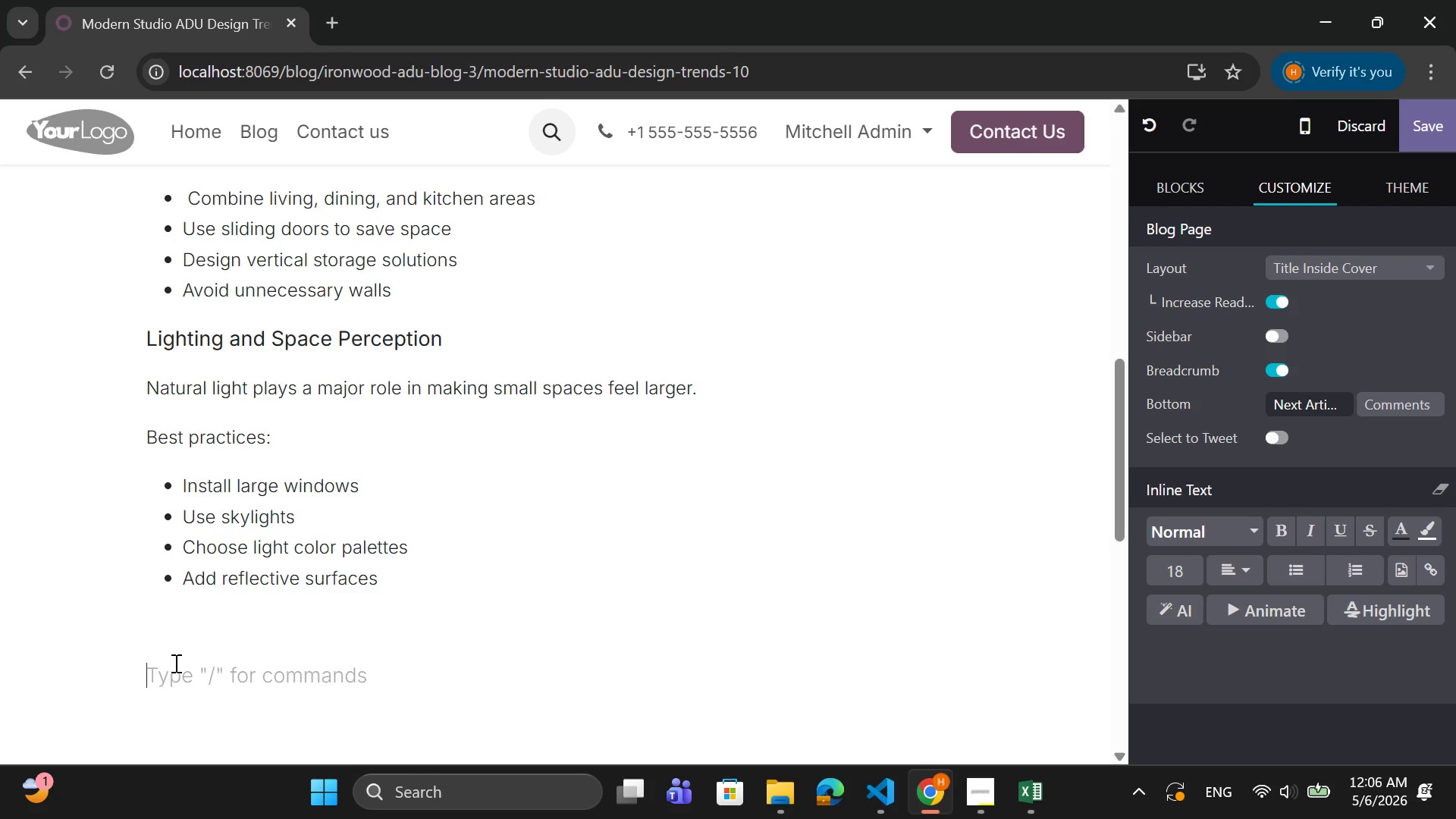 
key(Backspace)
 